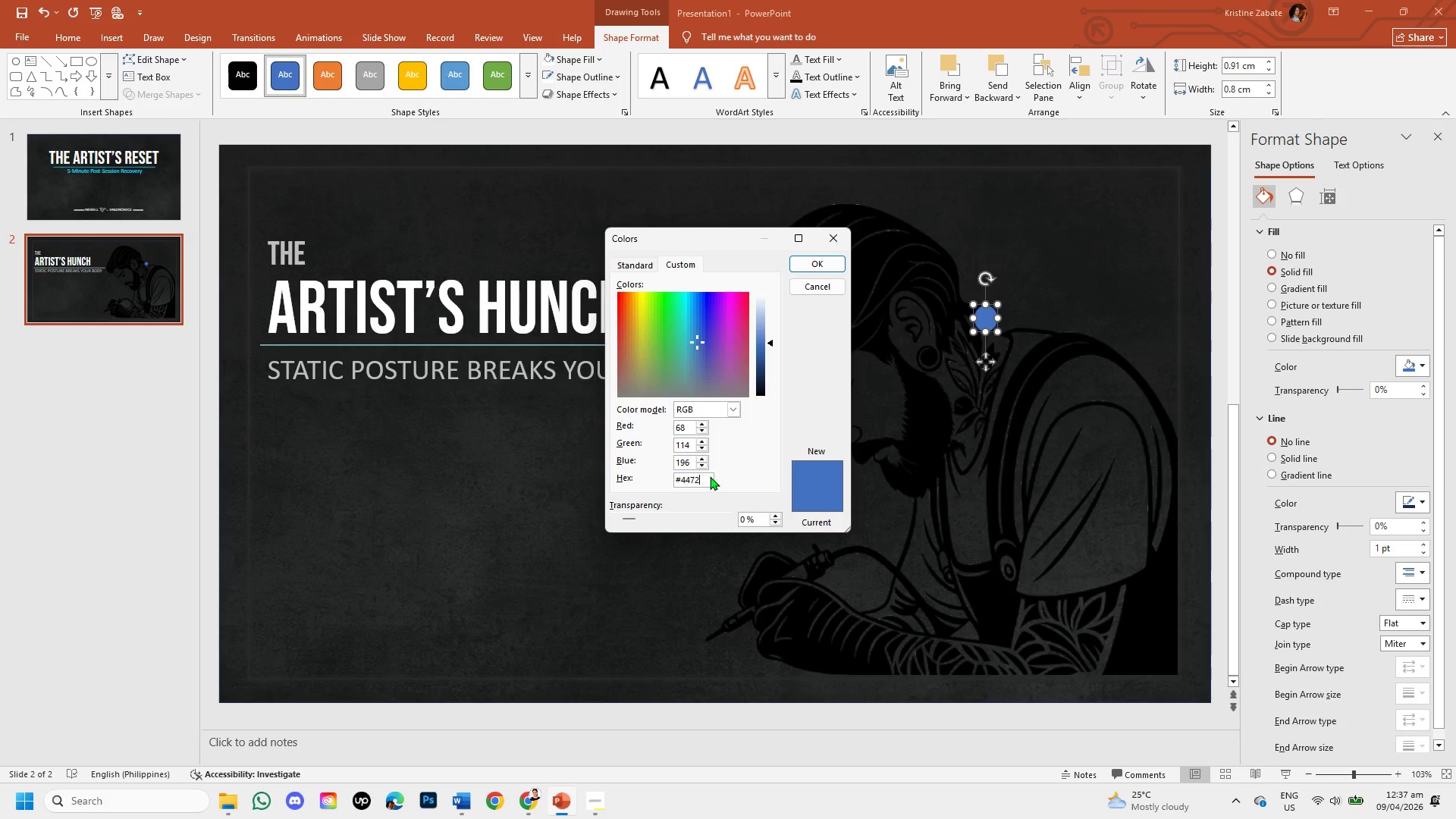 
key(Backspace)
 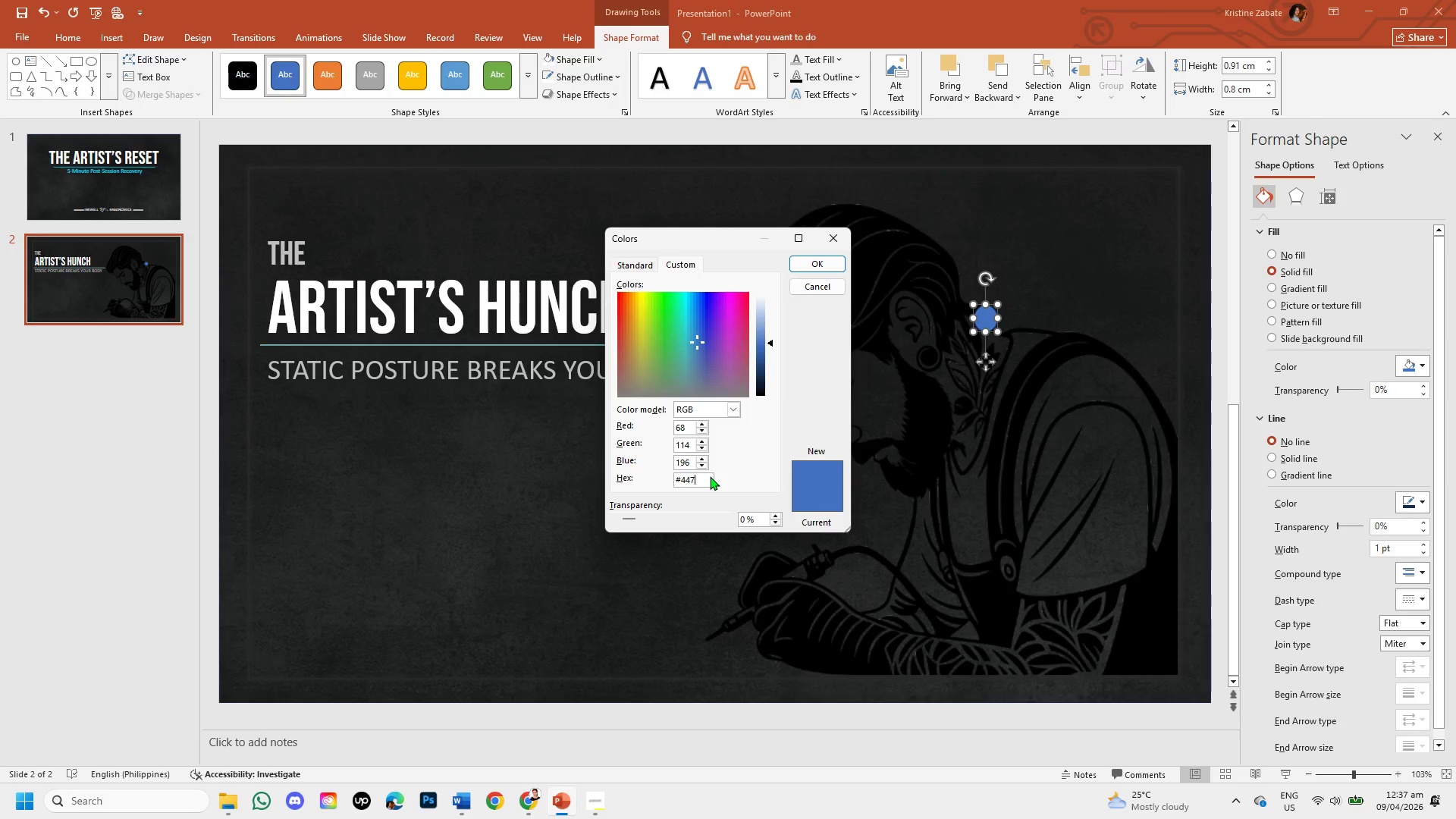 
key(Backspace)
 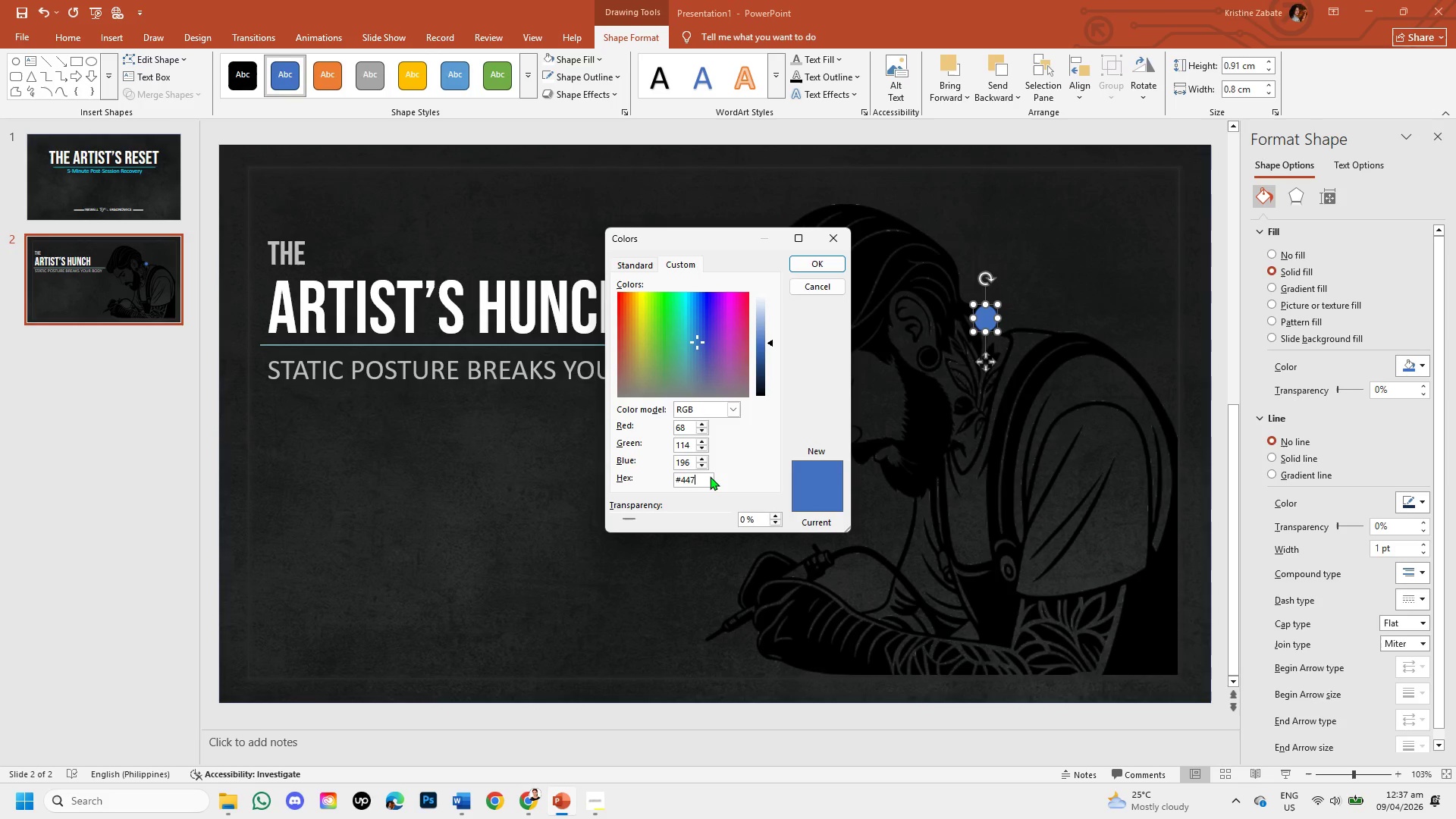 
key(Backspace)
 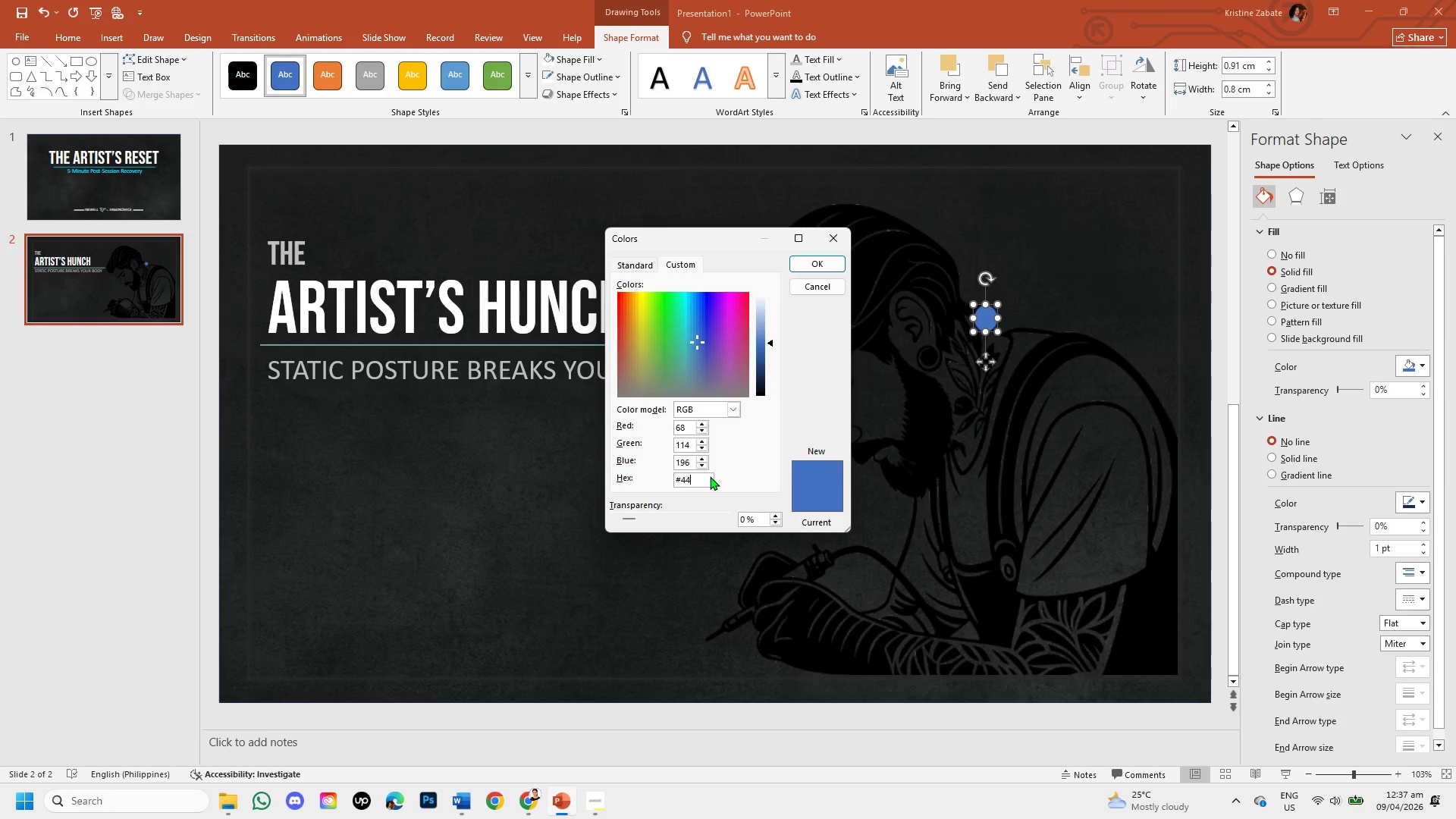 
key(Backspace)
 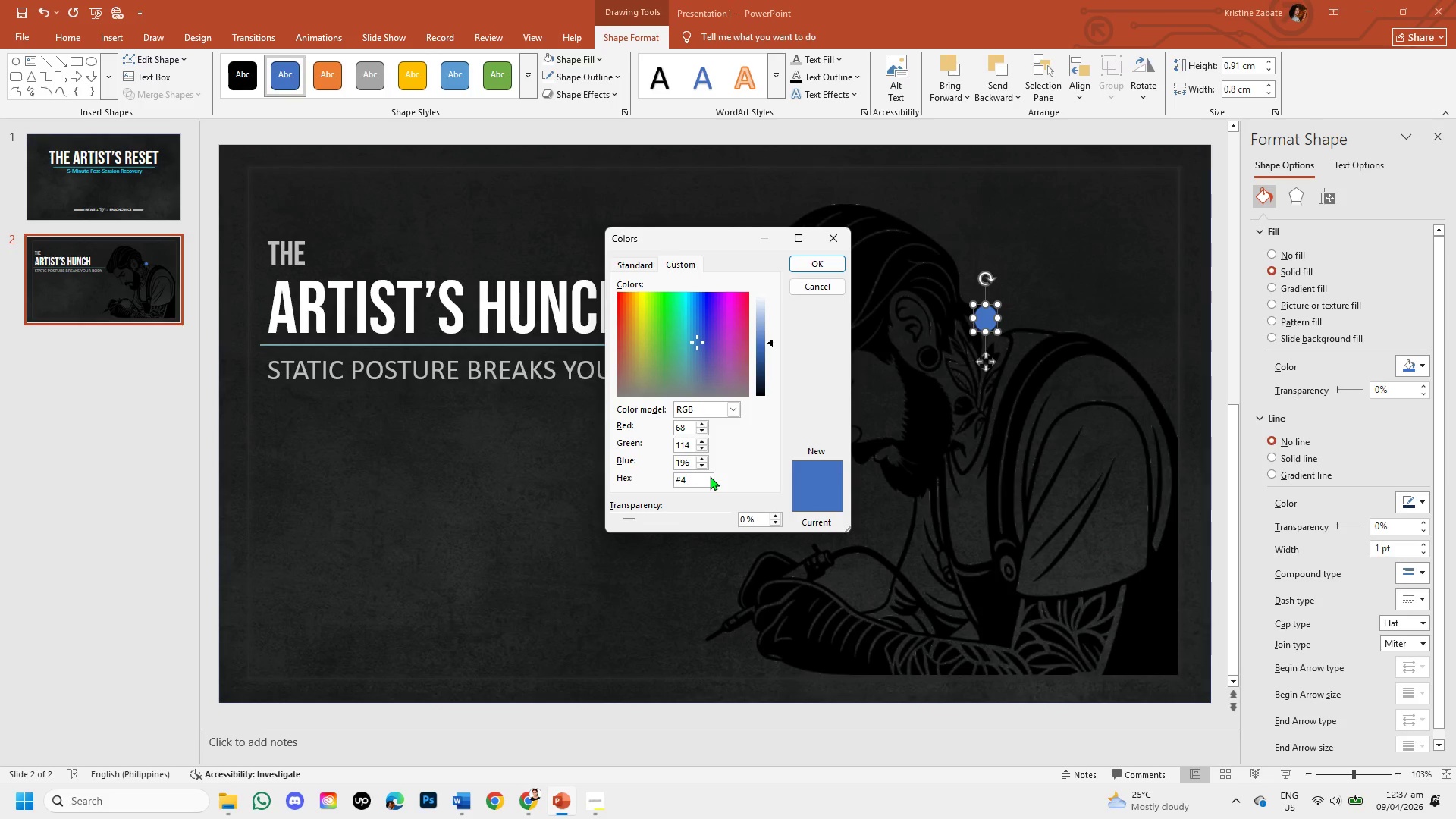 
key(Backspace)
 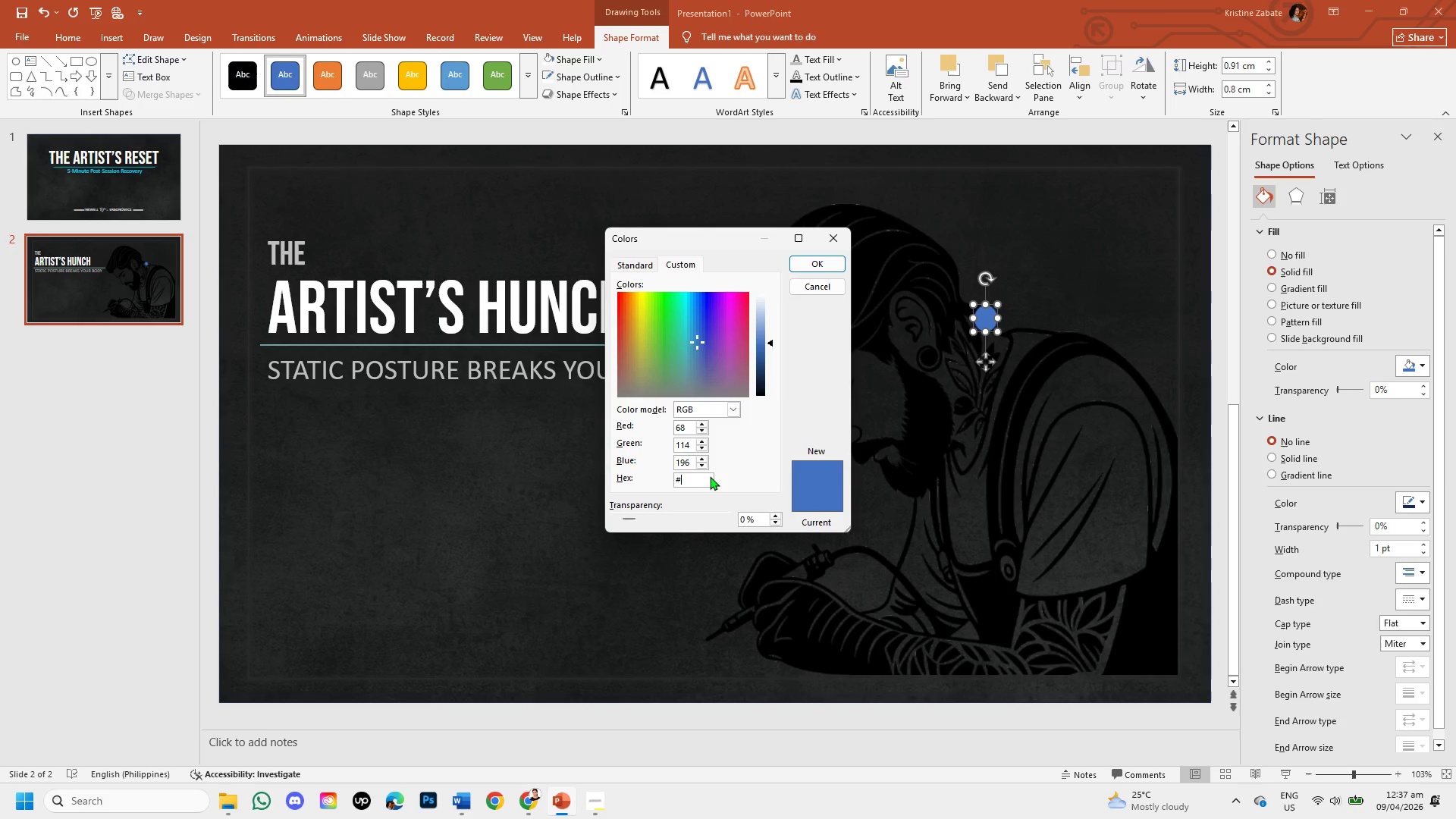 
wait(5.64)
 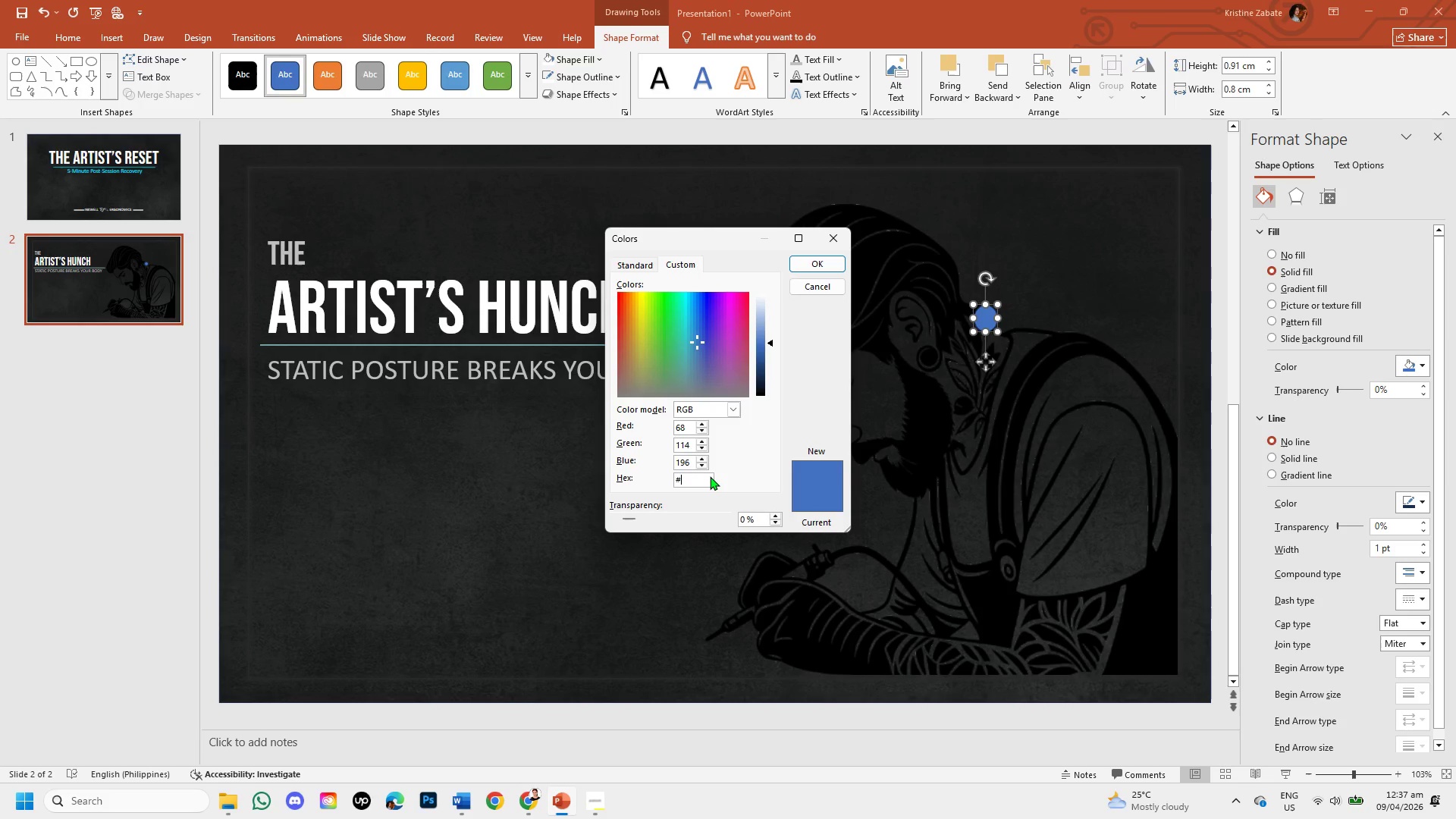 
type(ff5a1f)
 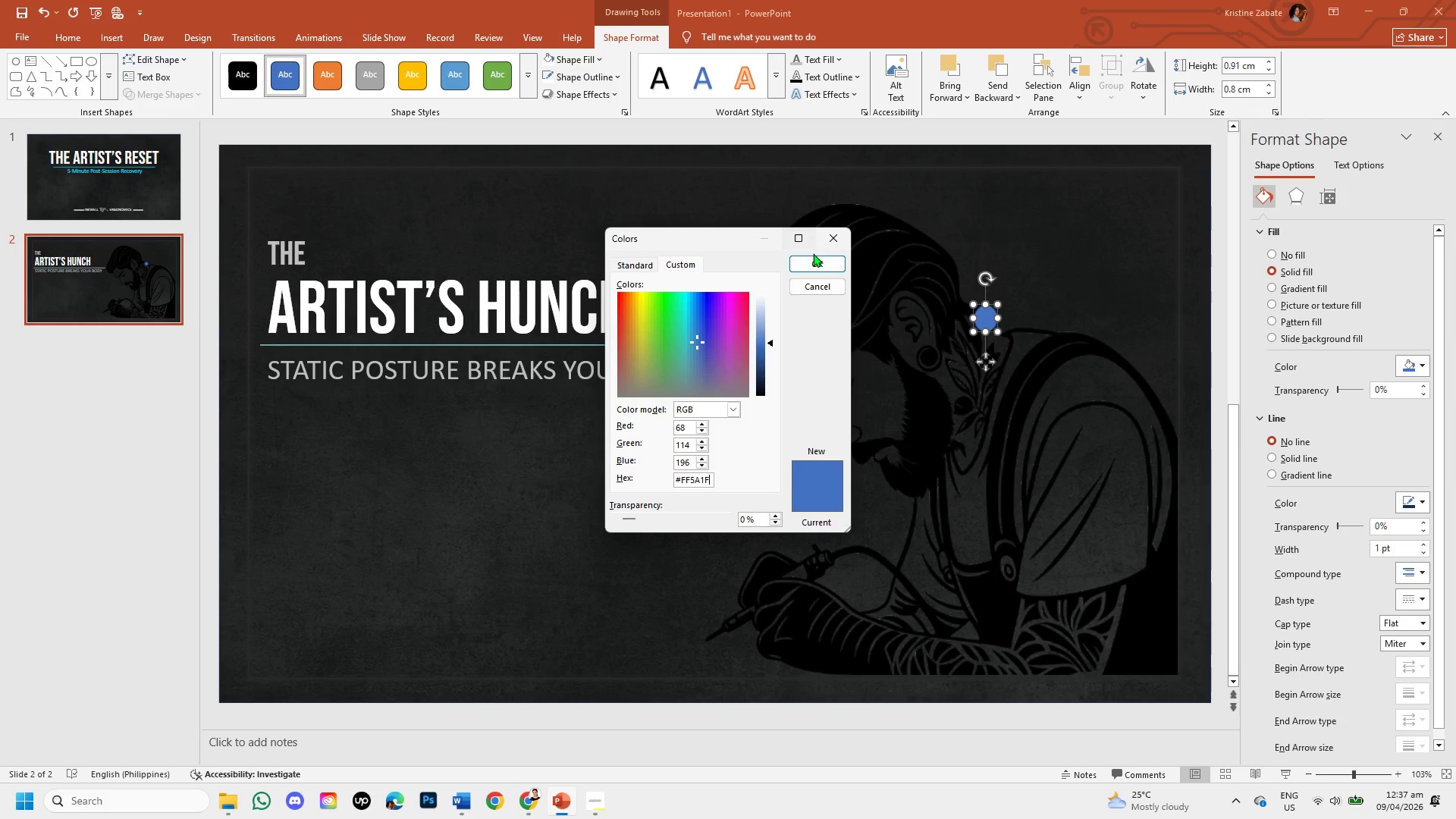 
left_click([814, 264])
 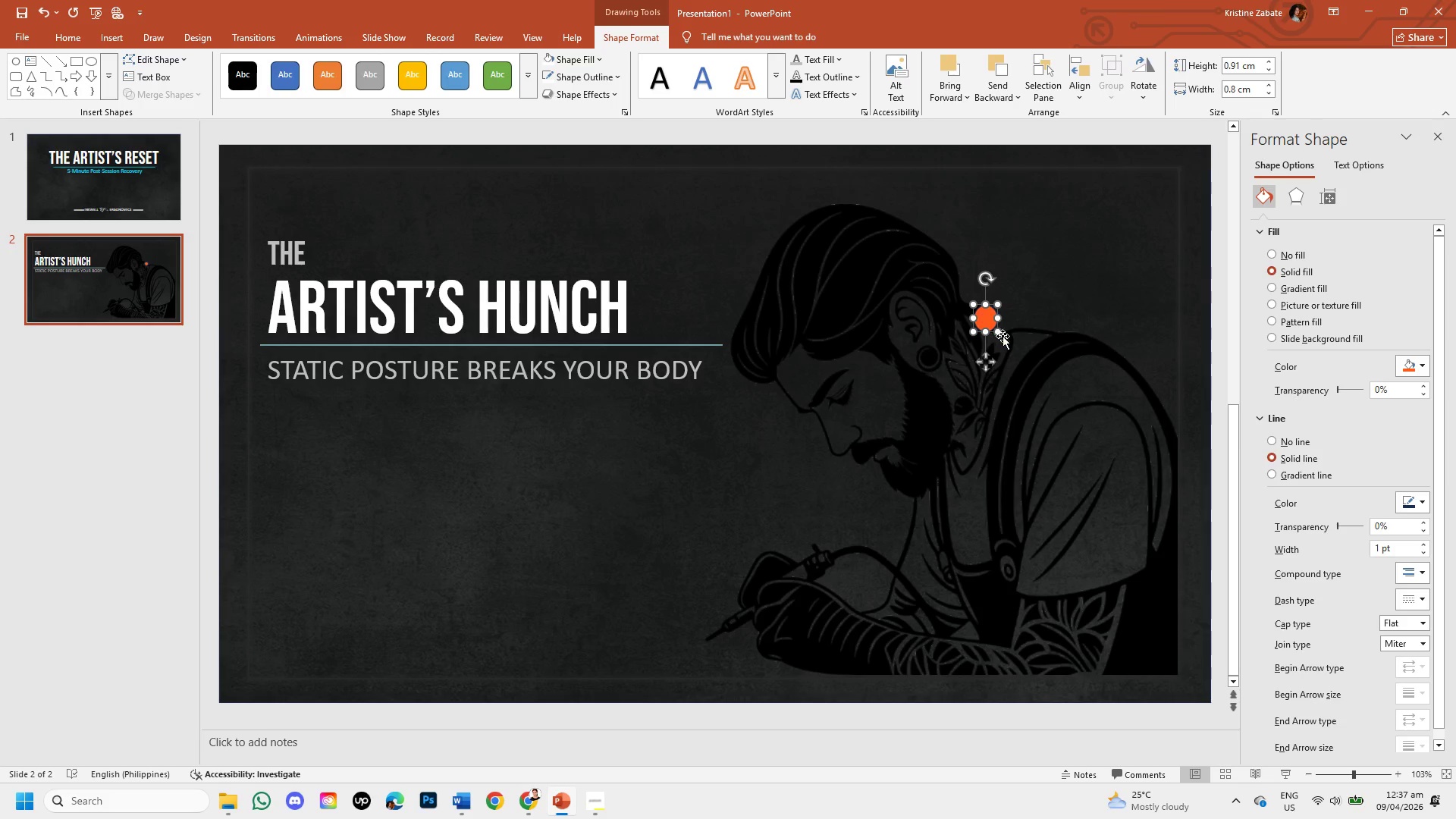 
left_click_drag(start_coordinate=[998, 333], to_coordinate=[1003, 337])
 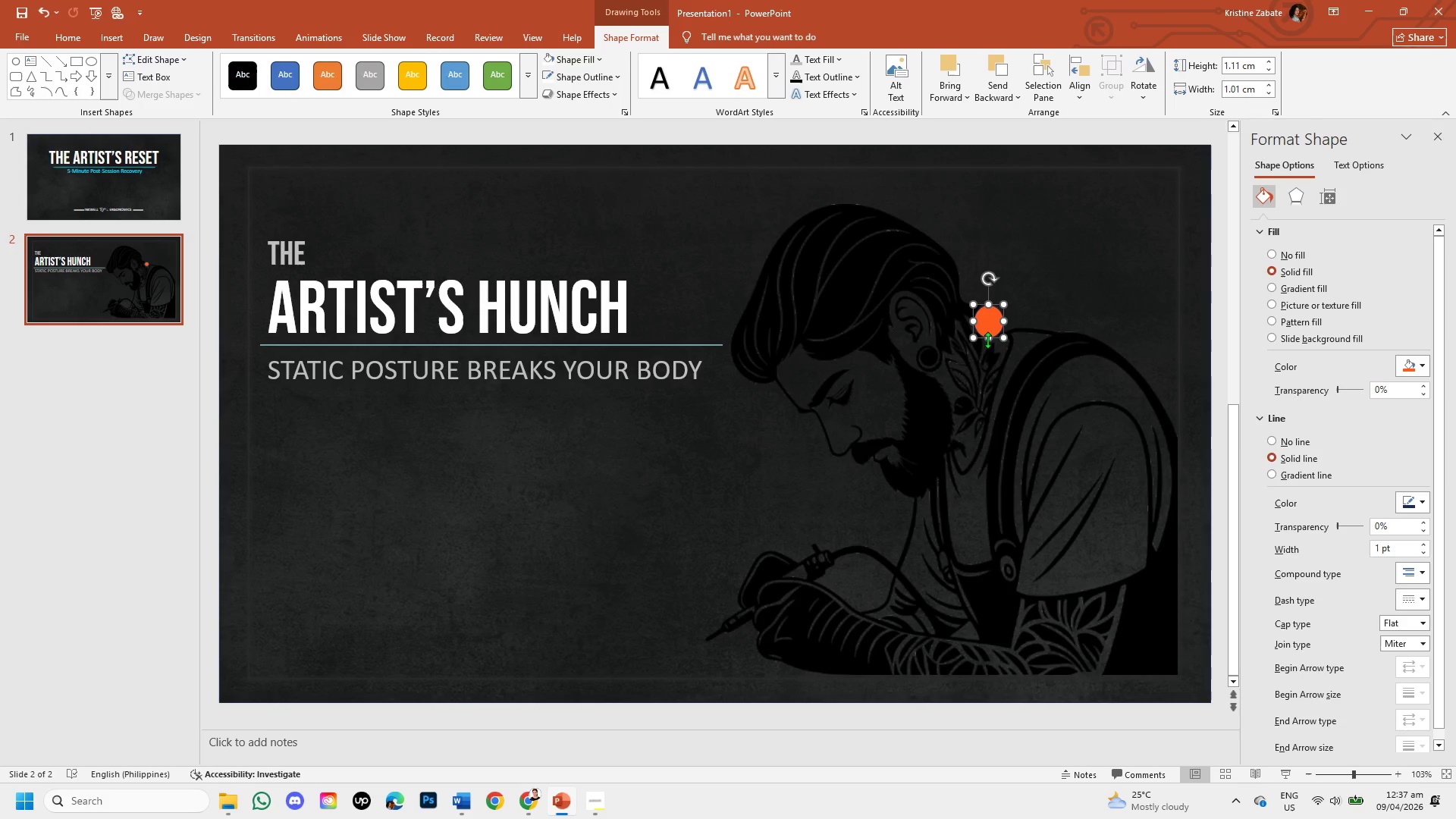 
left_click_drag(start_coordinate=[990, 340], to_coordinate=[991, 331])
 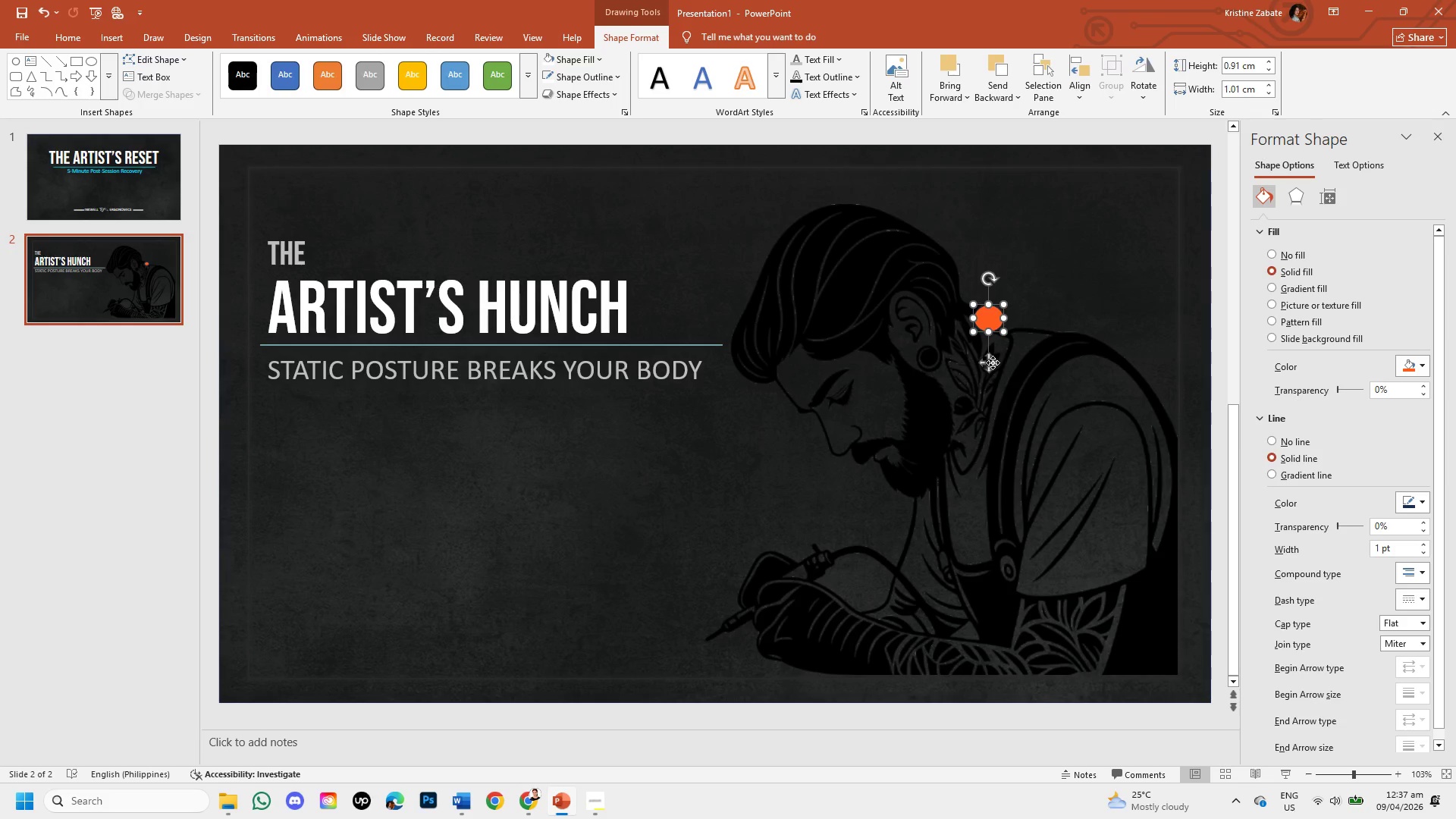 
left_click_drag(start_coordinate=[990, 367], to_coordinate=[999, 373])
 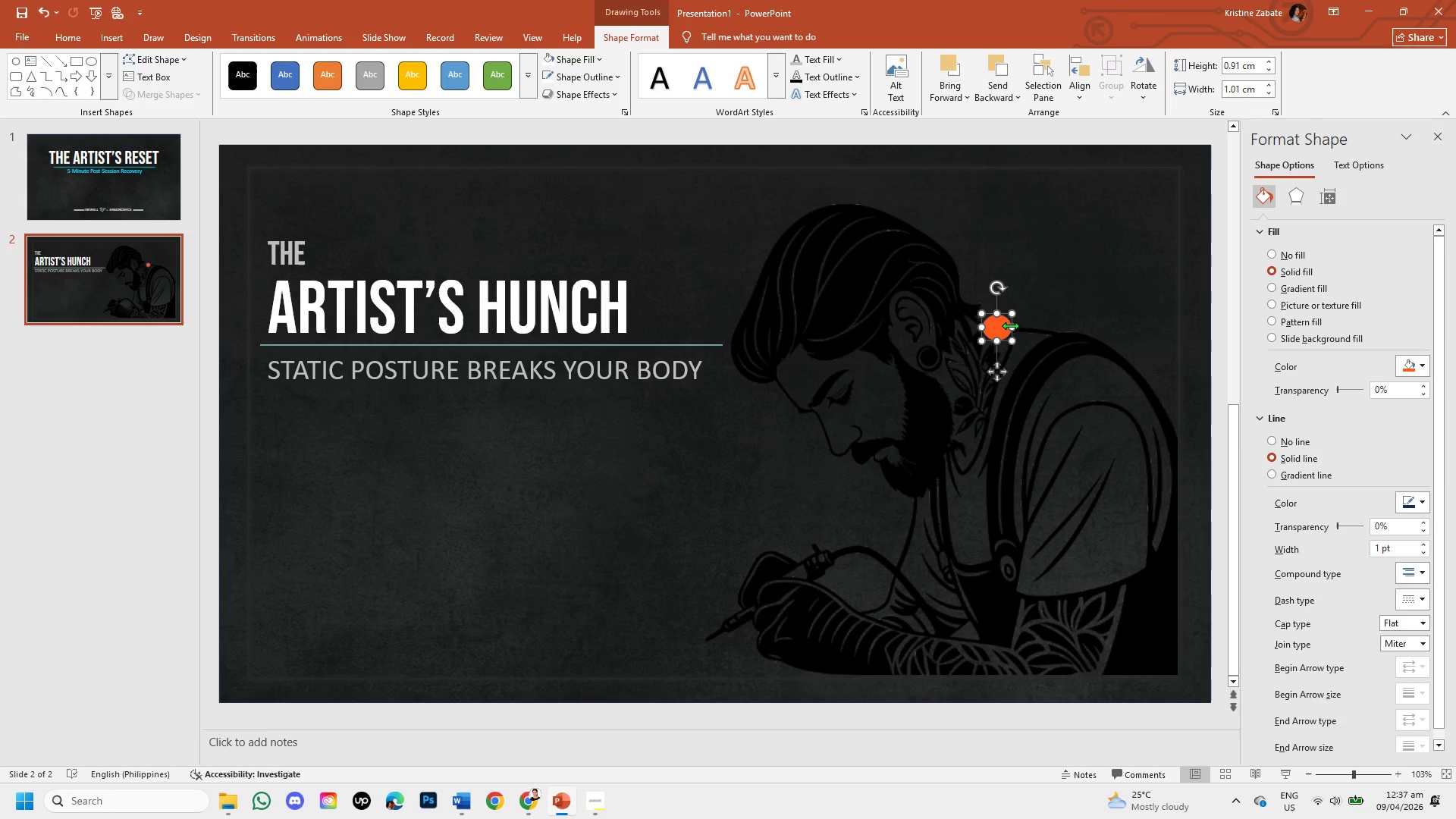 
left_click_drag(start_coordinate=[1010, 325], to_coordinate=[1006, 325])
 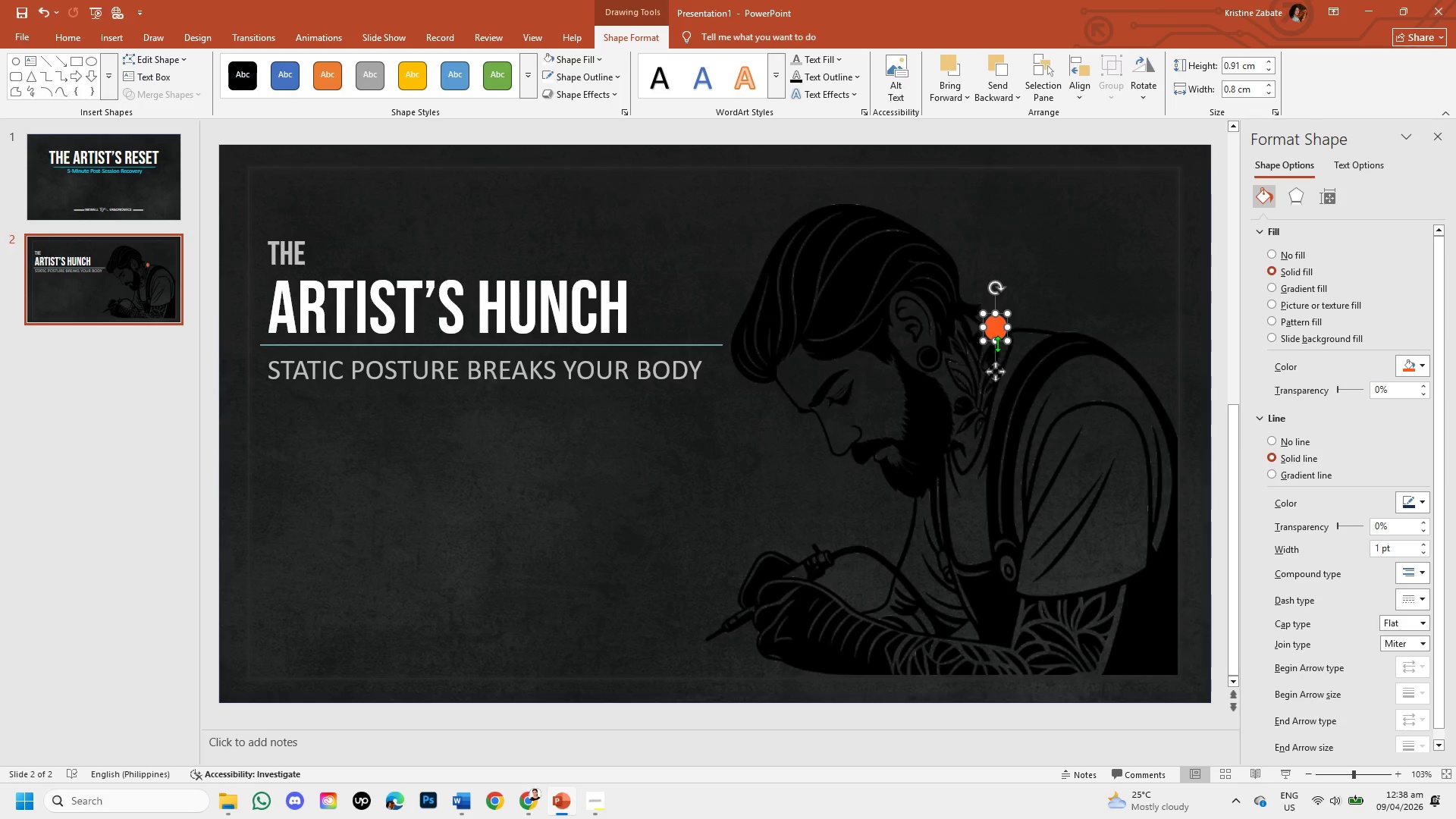 
left_click_drag(start_coordinate=[996, 340], to_coordinate=[996, 335])
 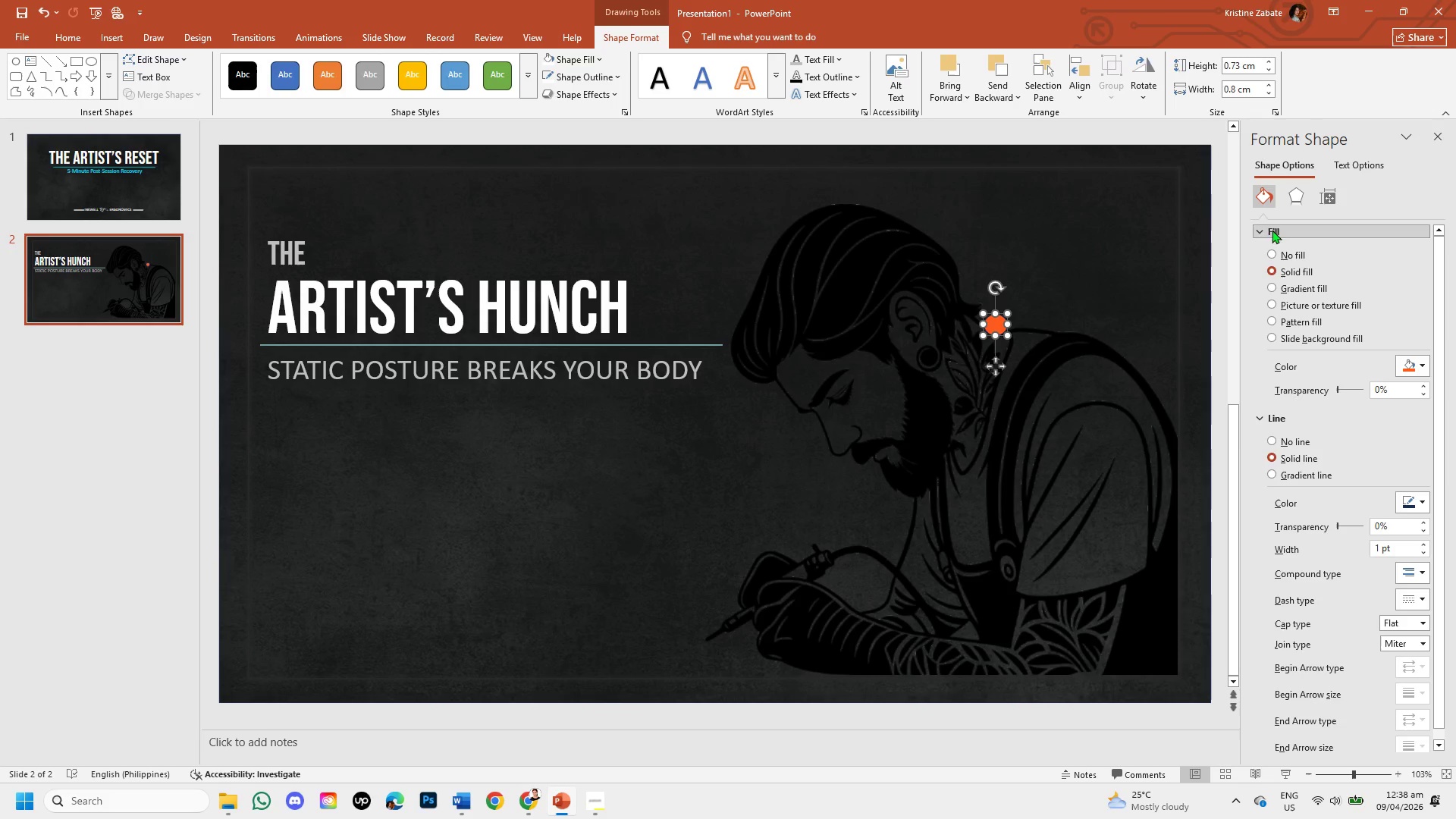 
left_click([1285, 198])
 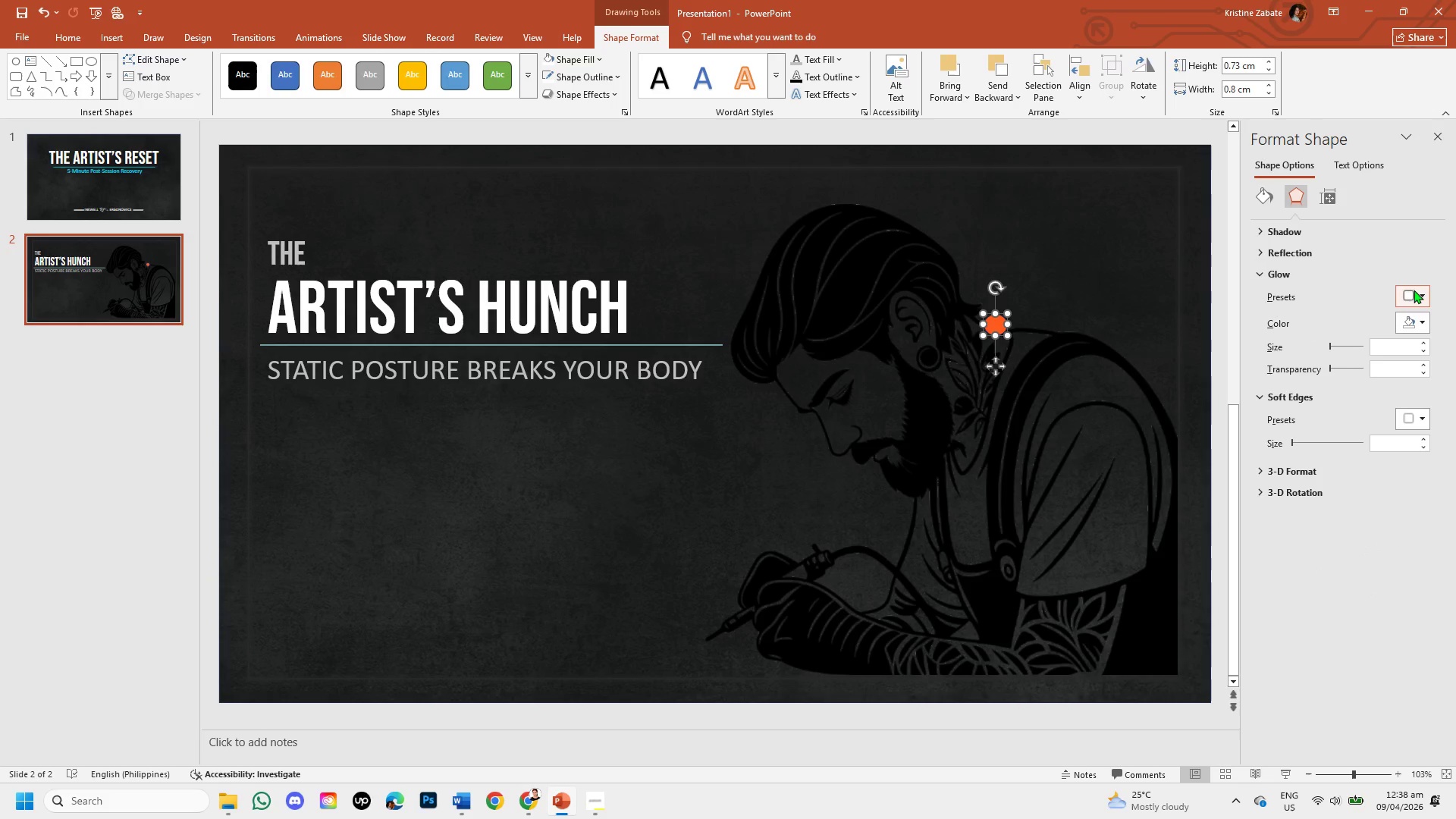 
left_click([1420, 297])
 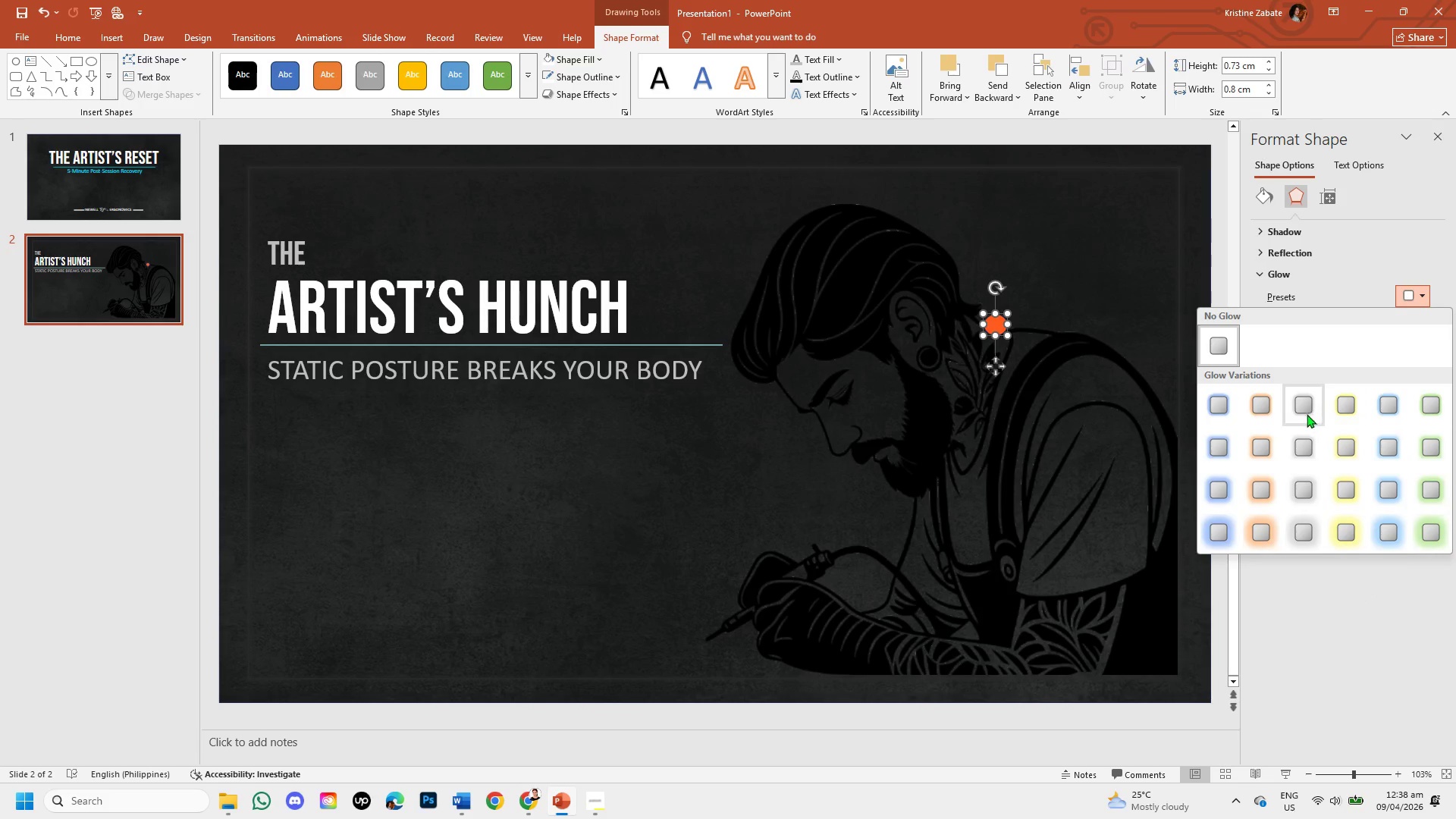 
left_click([1265, 406])
 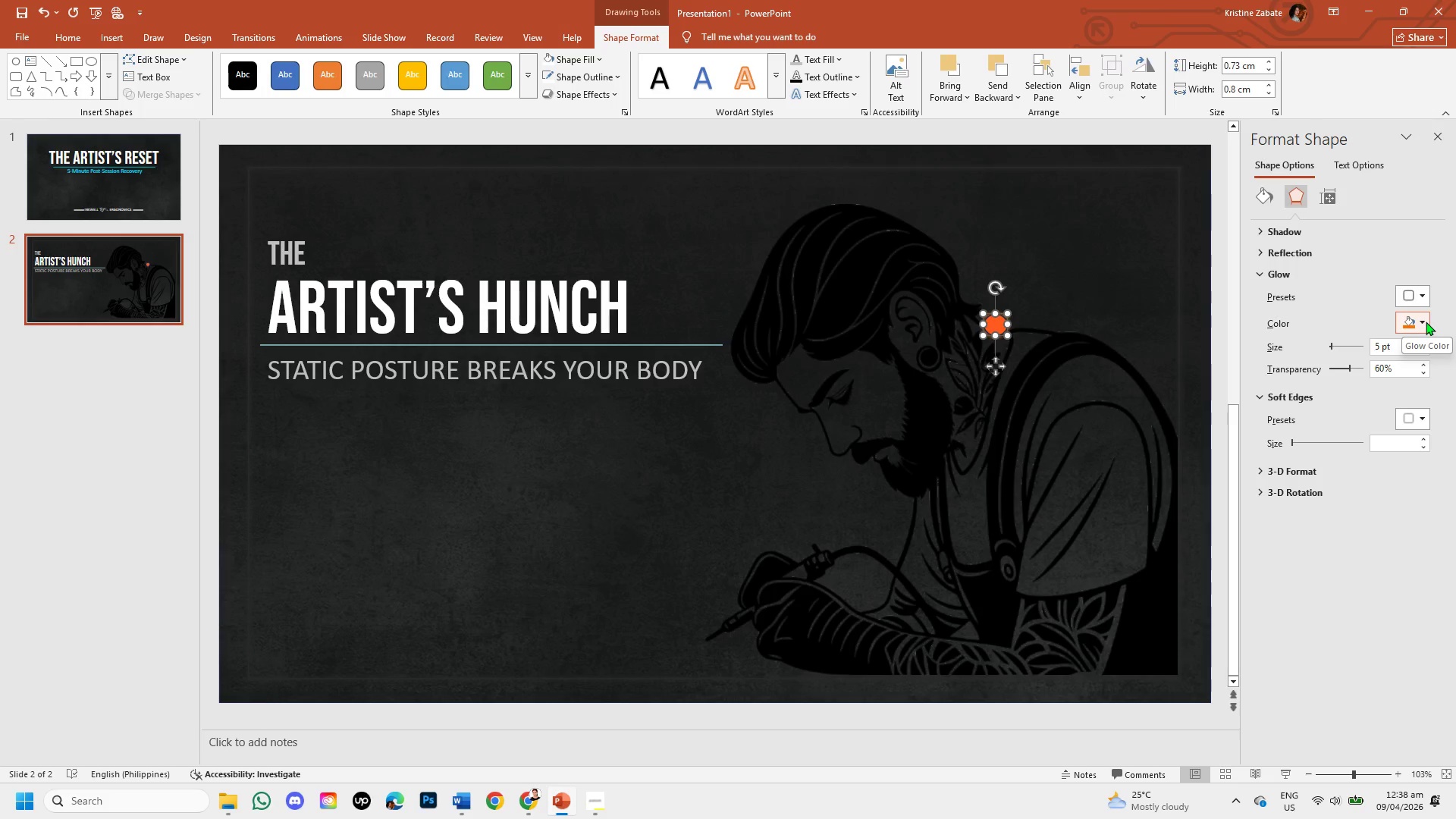 
left_click([1426, 322])
 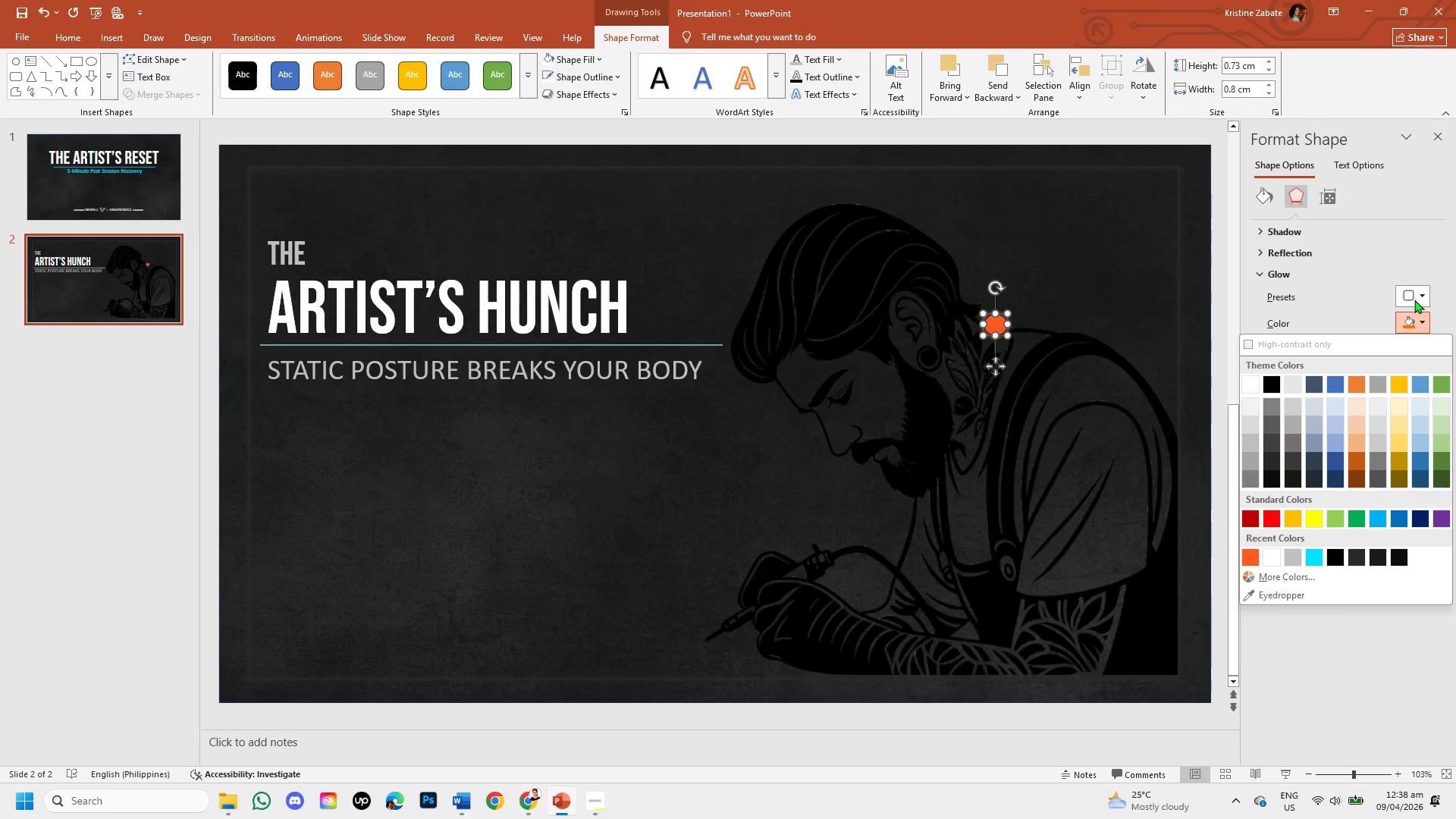 
left_click([1414, 300])
 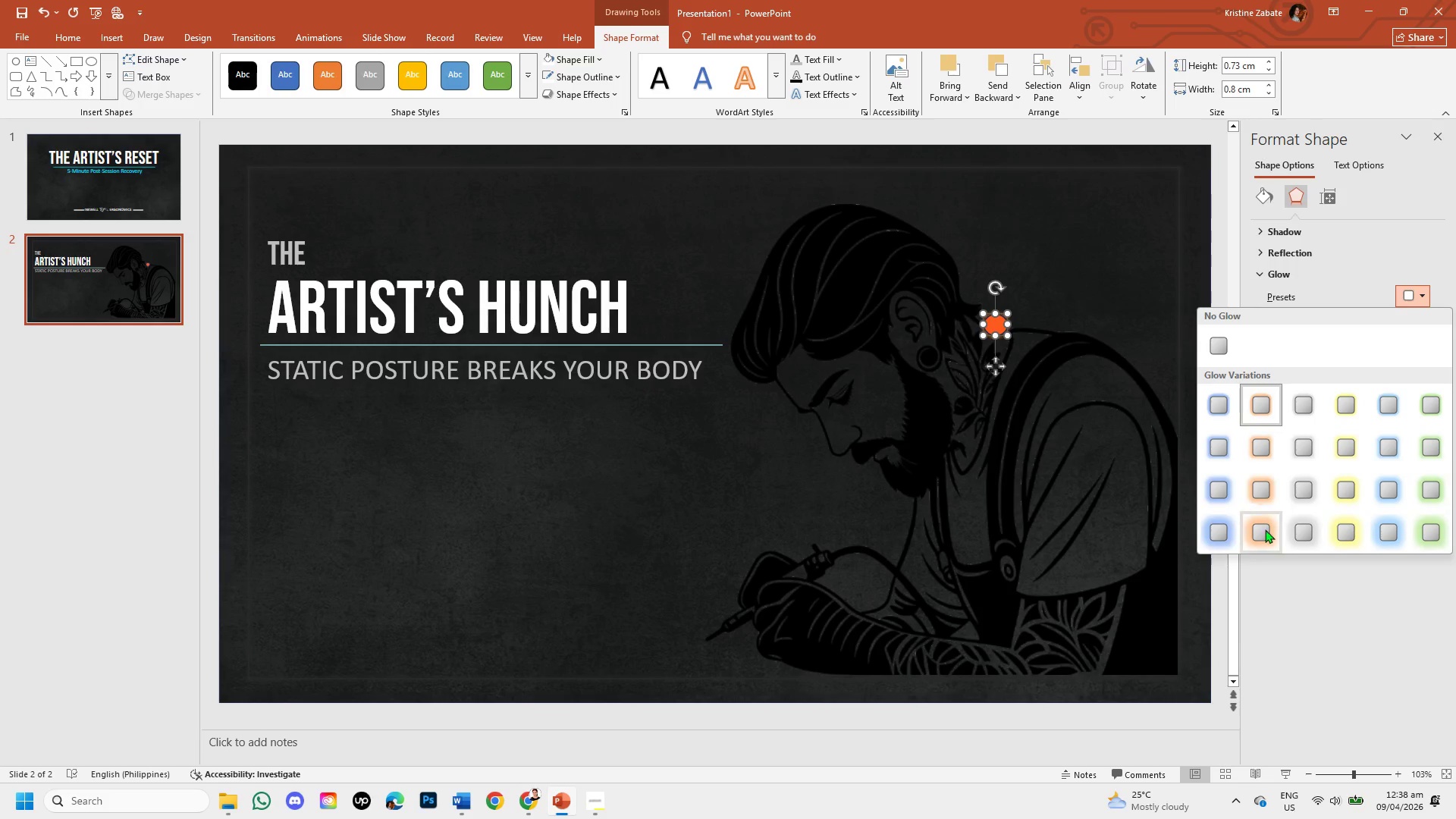 
left_click([1265, 532])
 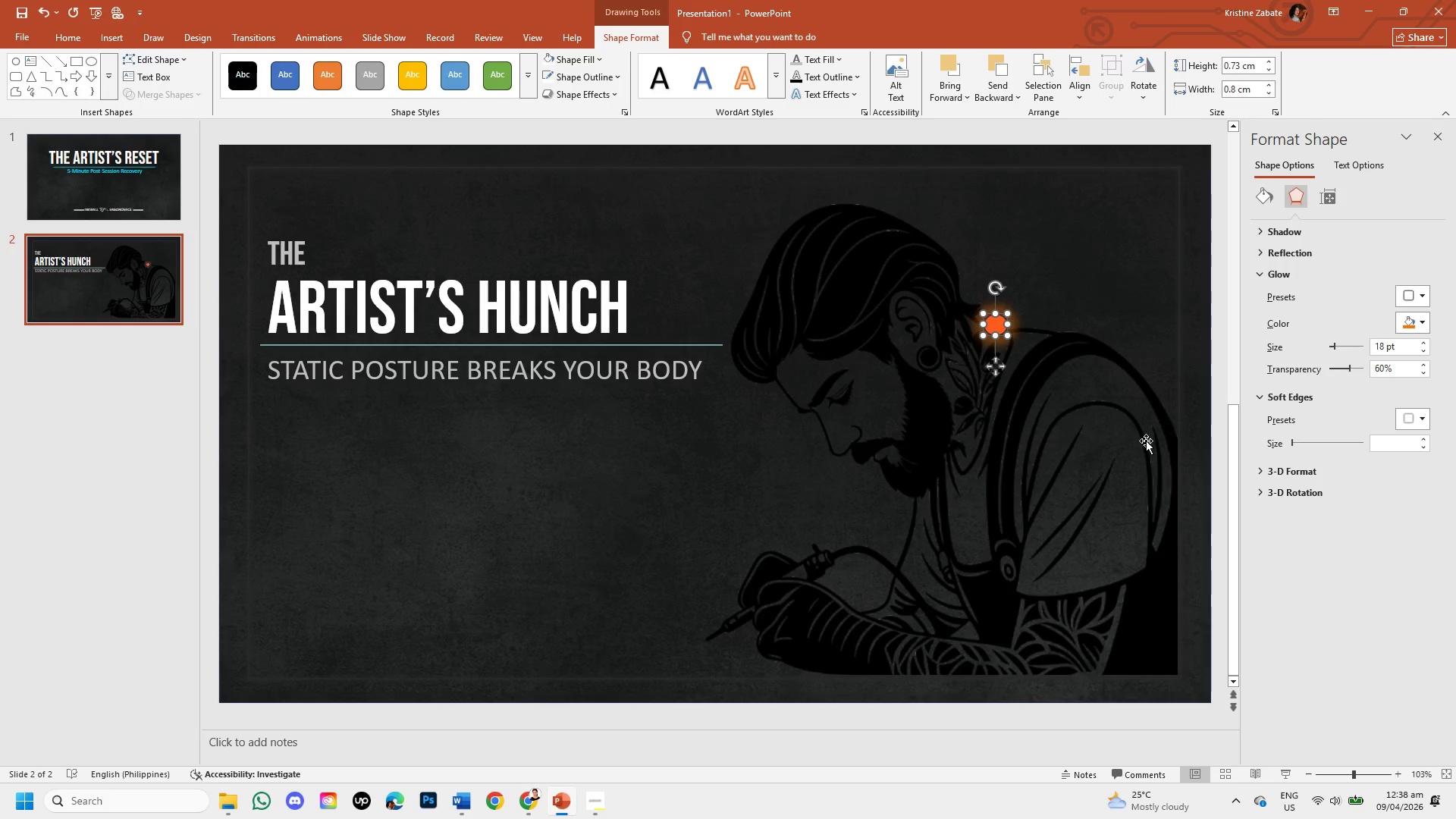 
left_click([1139, 427])
 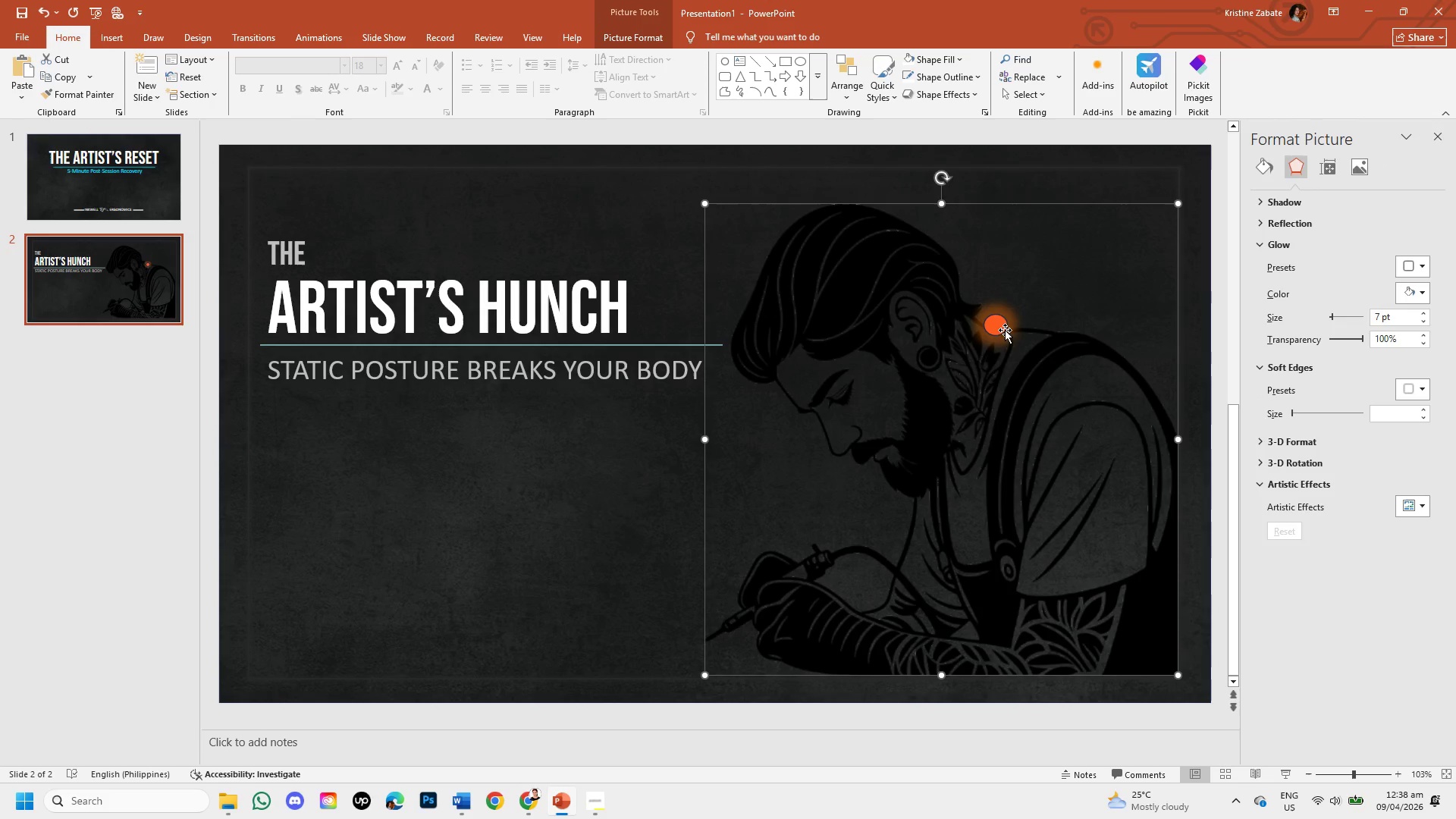 
left_click([999, 324])
 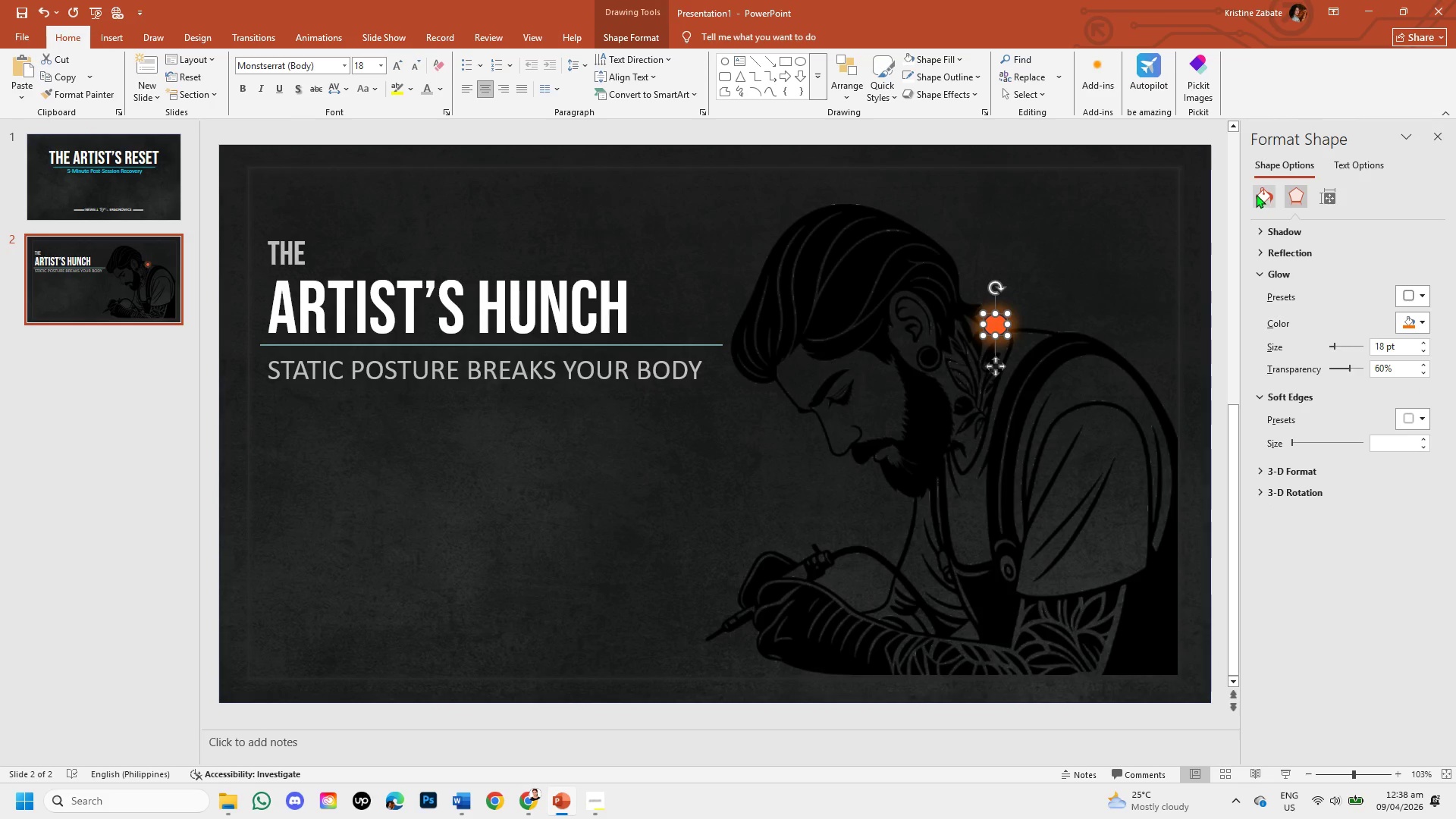 
left_click([1256, 194])
 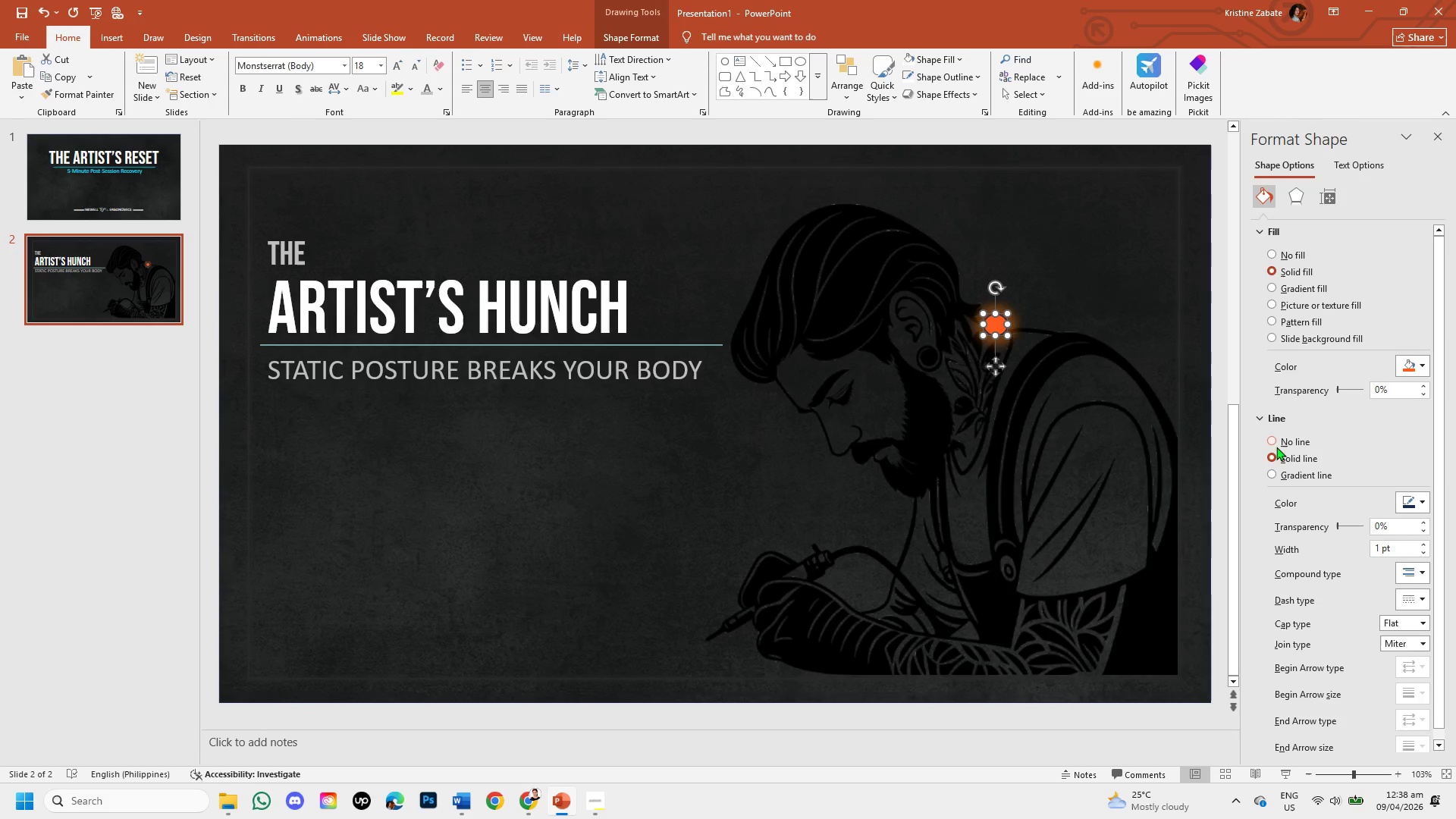 
left_click([1272, 439])
 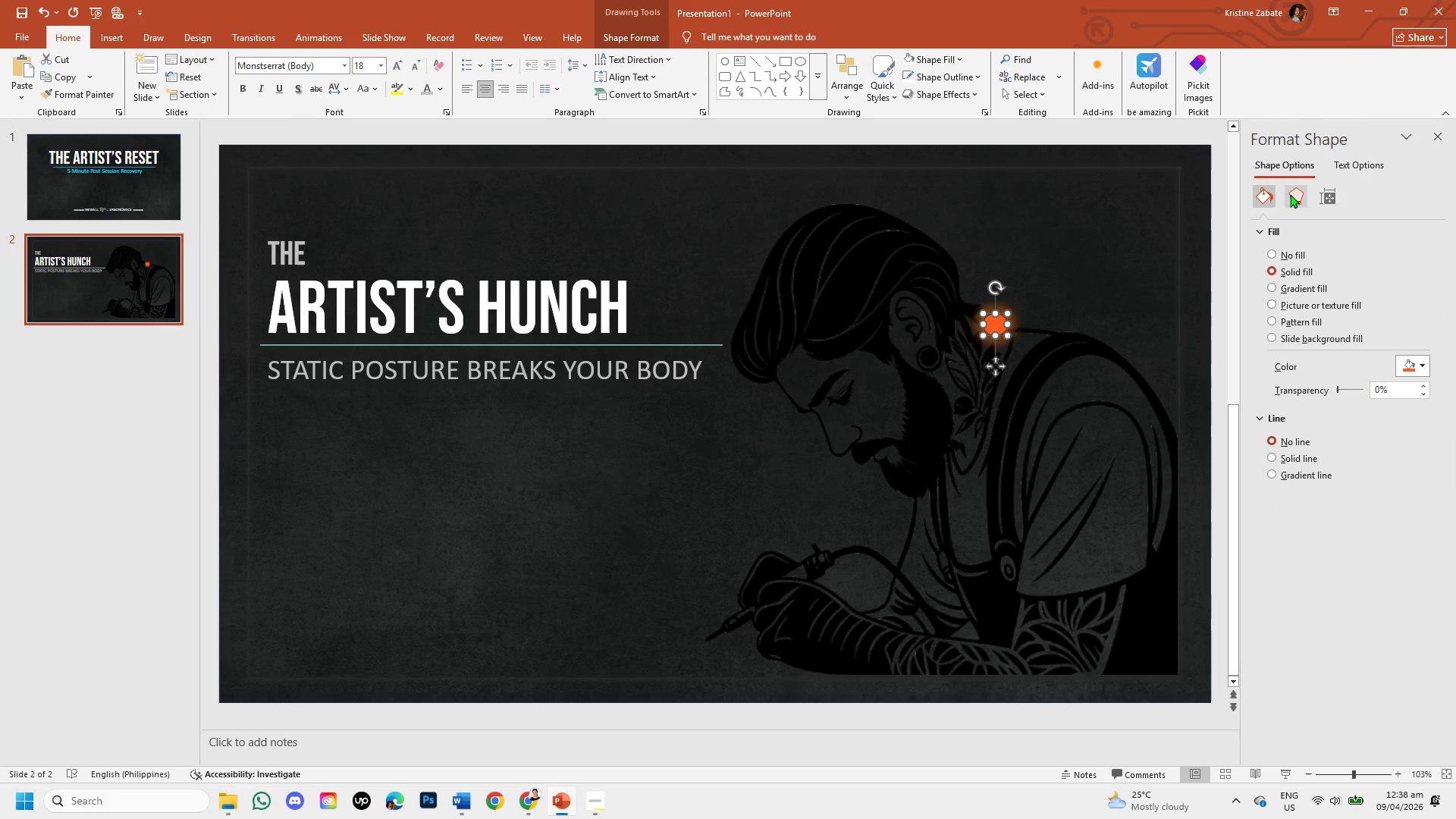 
left_click([1290, 194])
 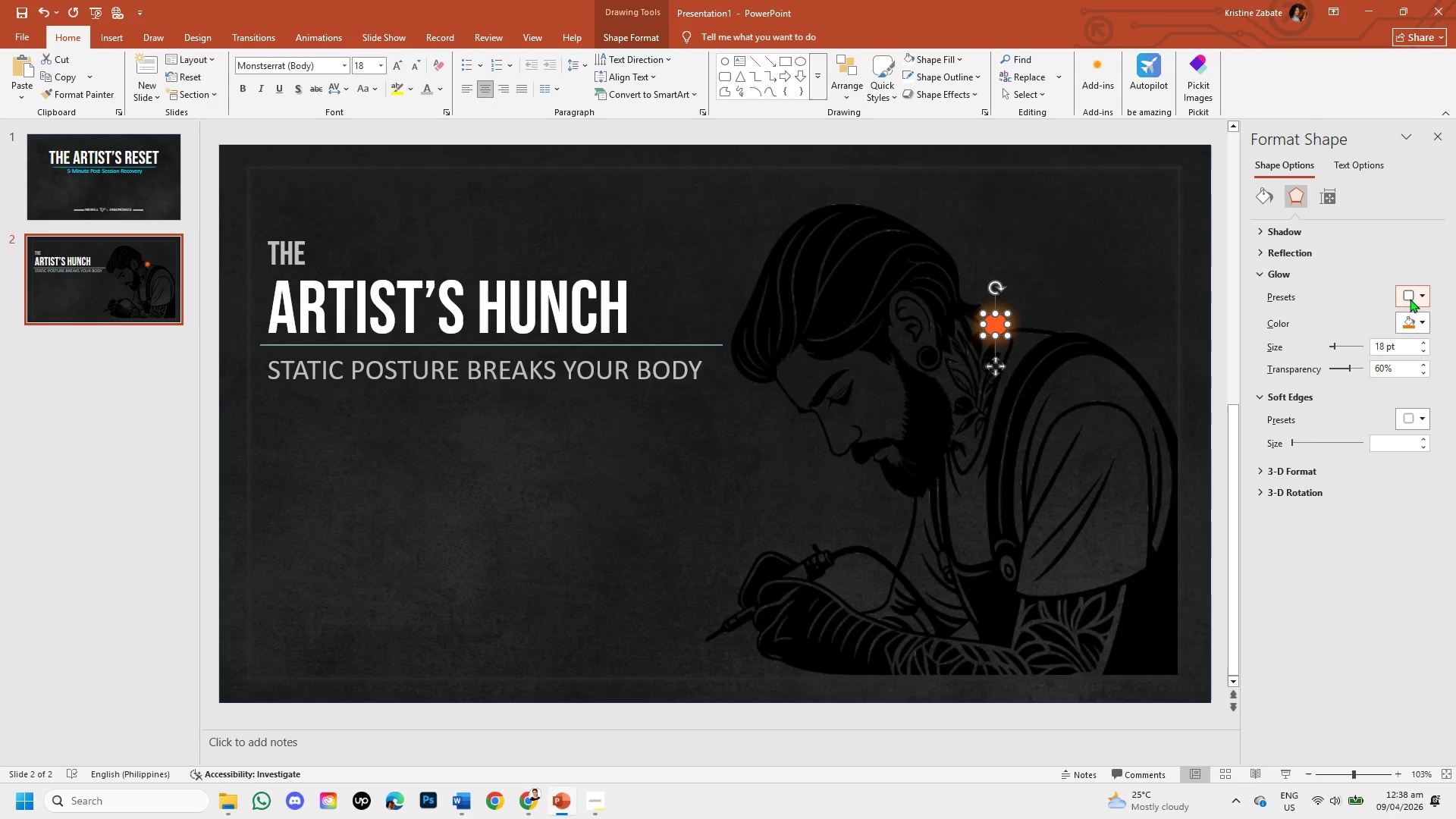 
left_click([1418, 300])
 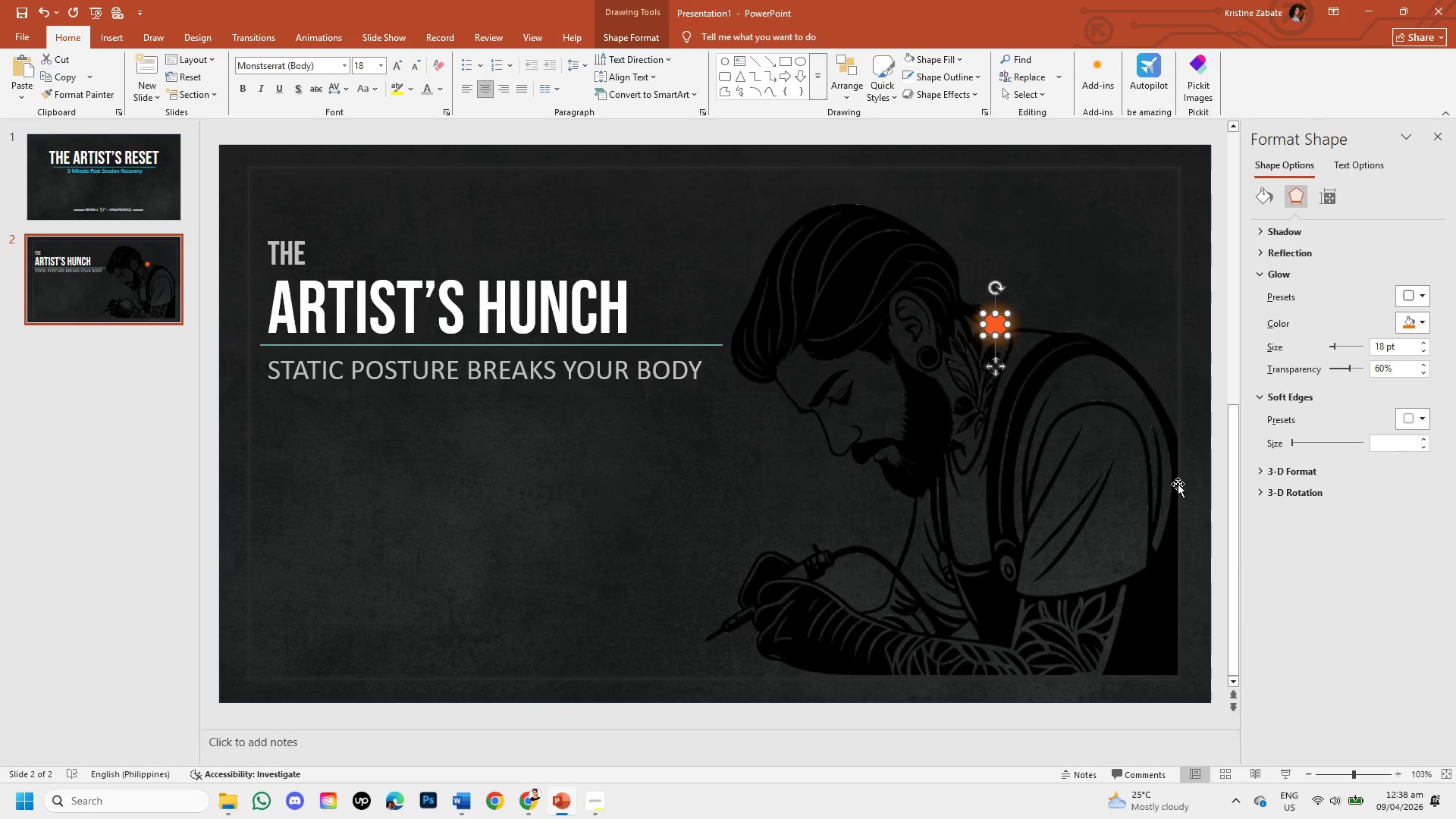 
left_click([1027, 453])
 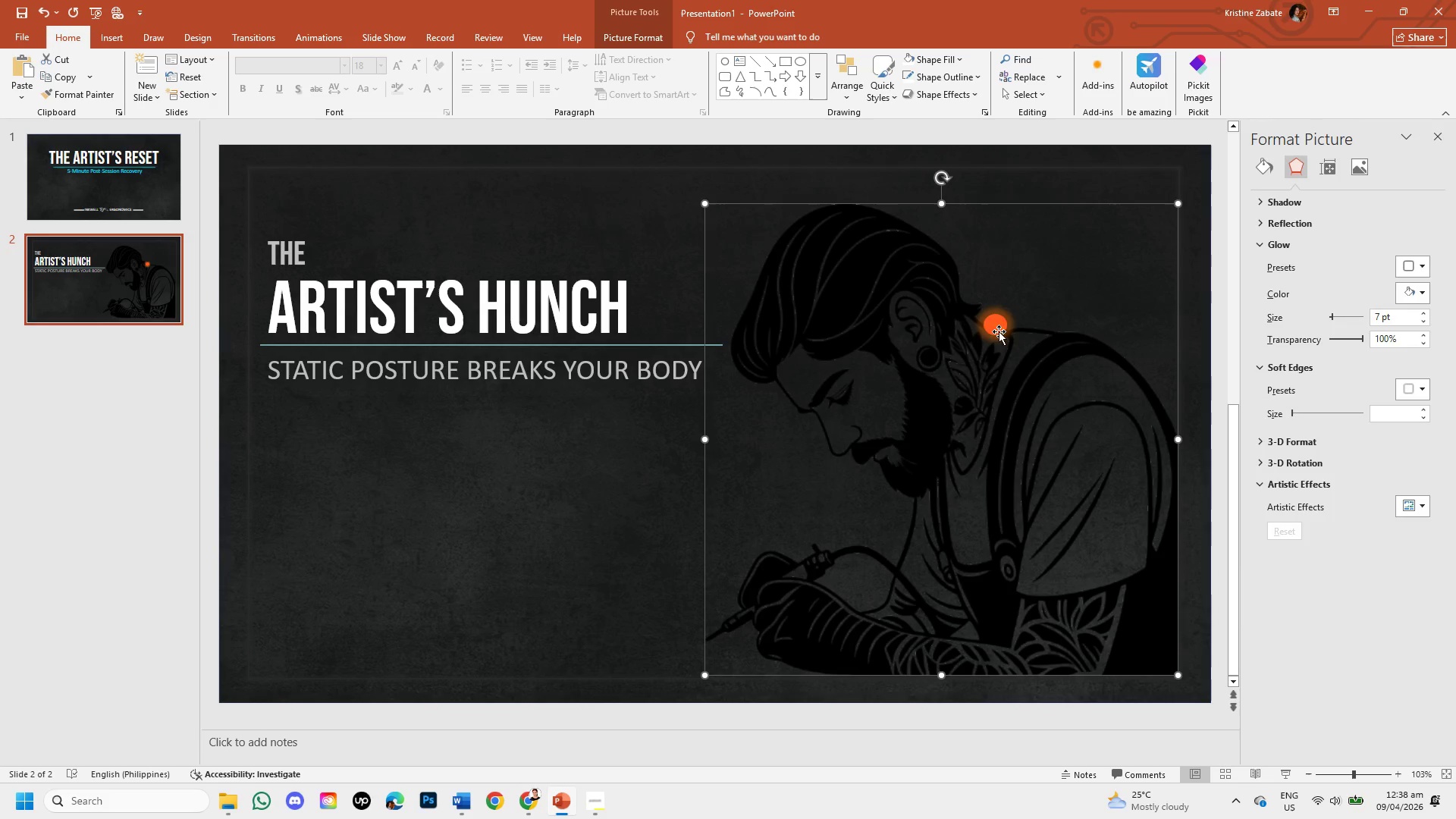 
left_click([993, 322])
 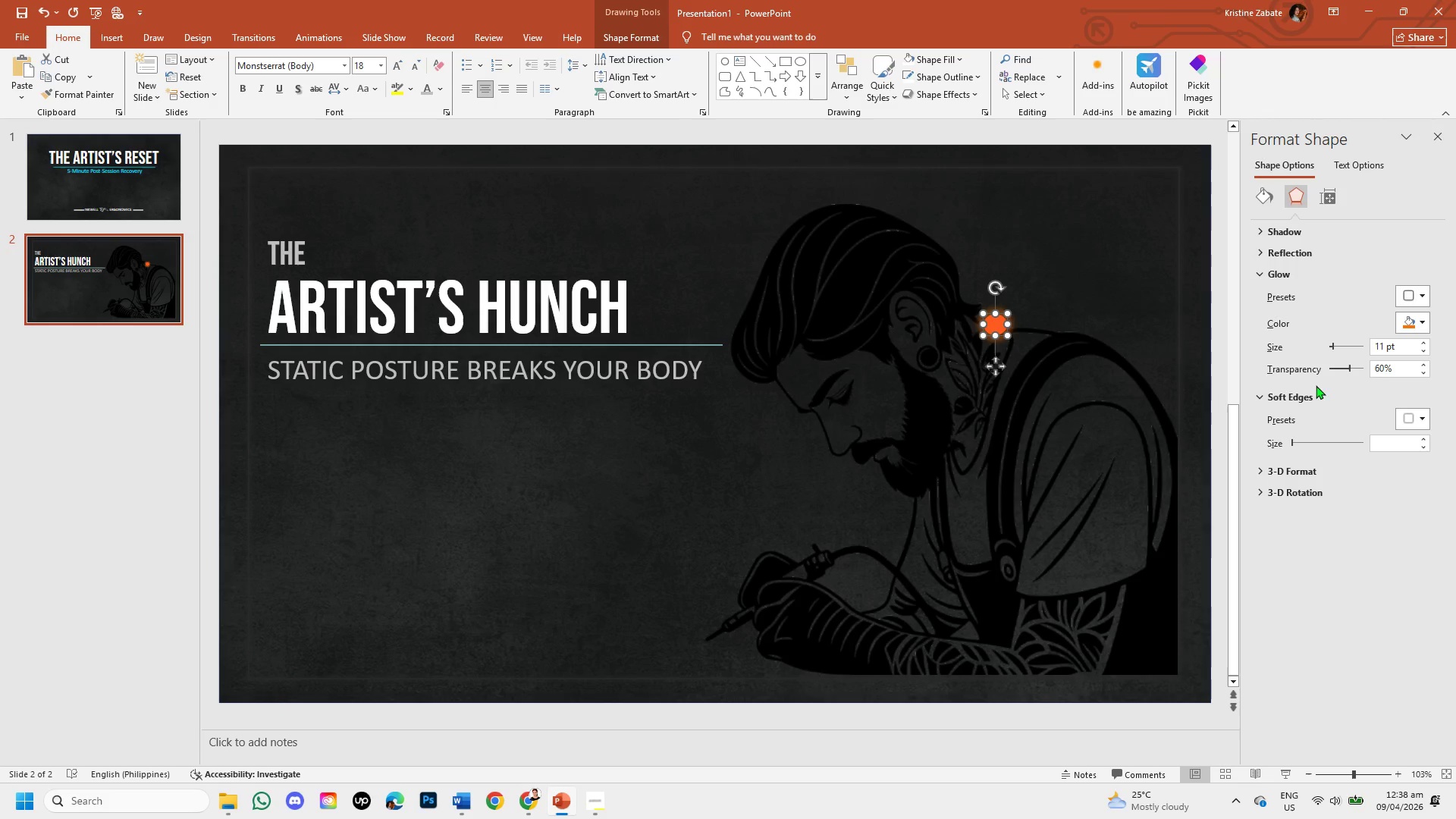 
wait(6.72)
 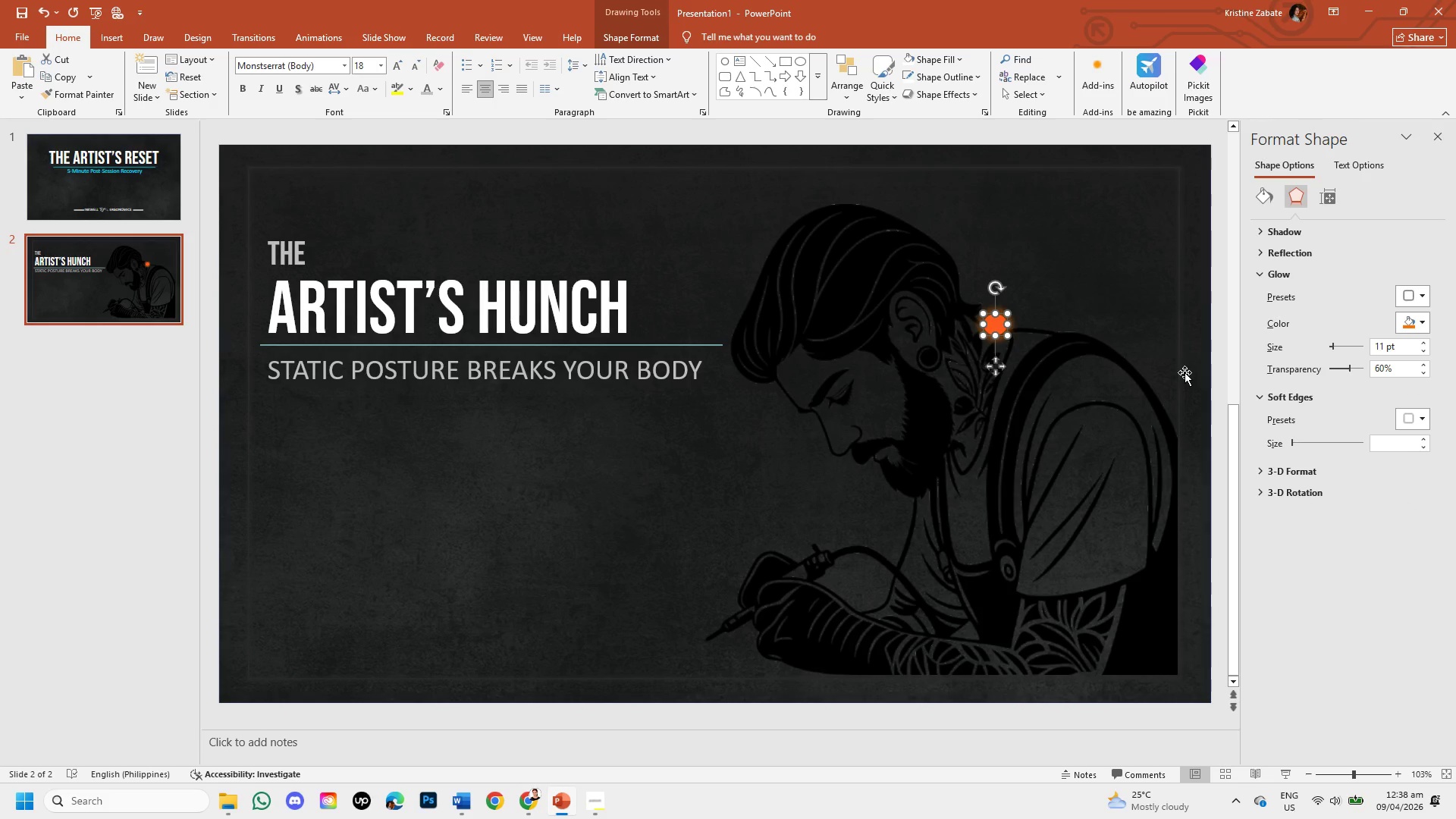 
double_click([1423, 343])
 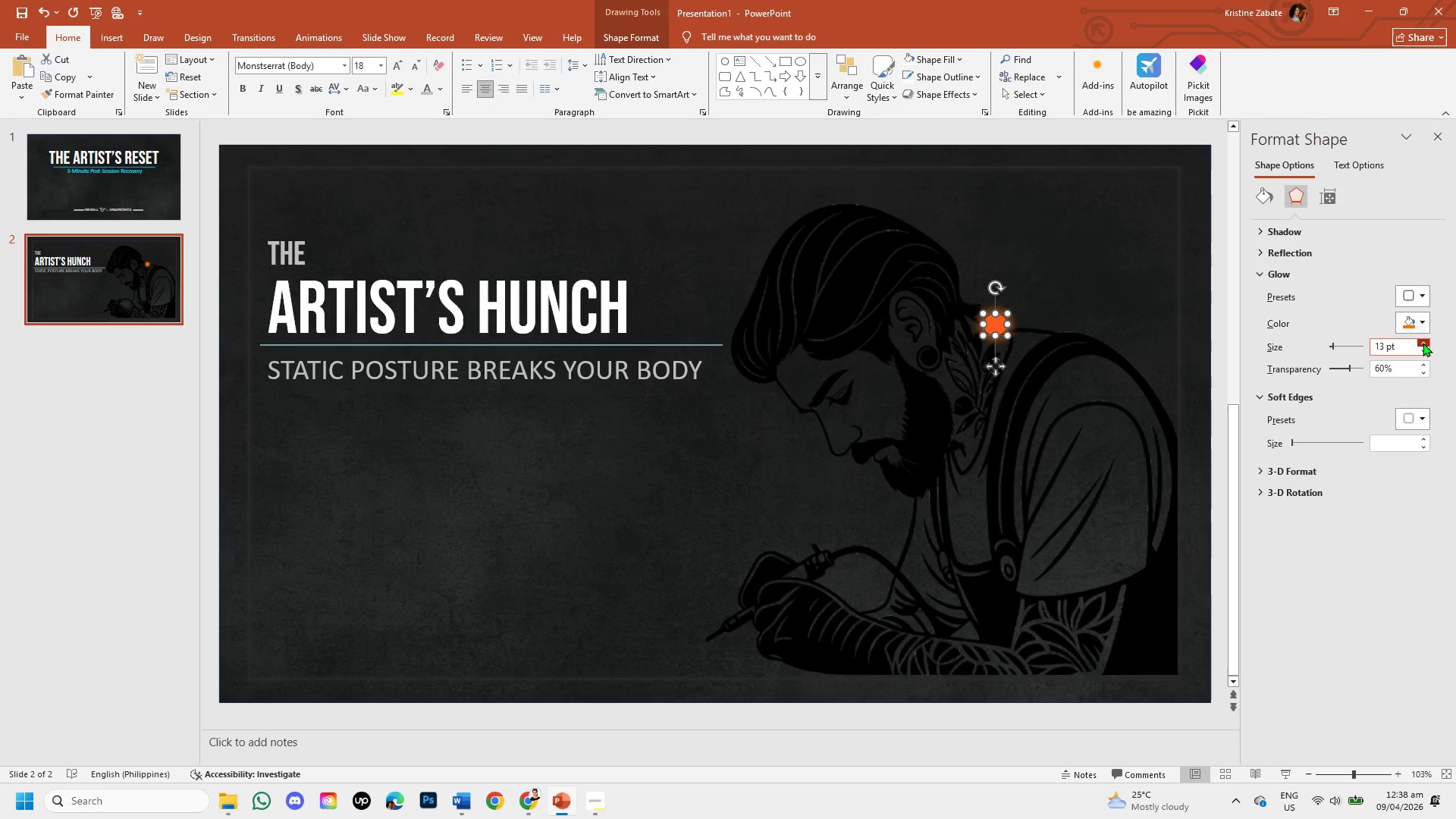 
triple_click([1423, 343])
 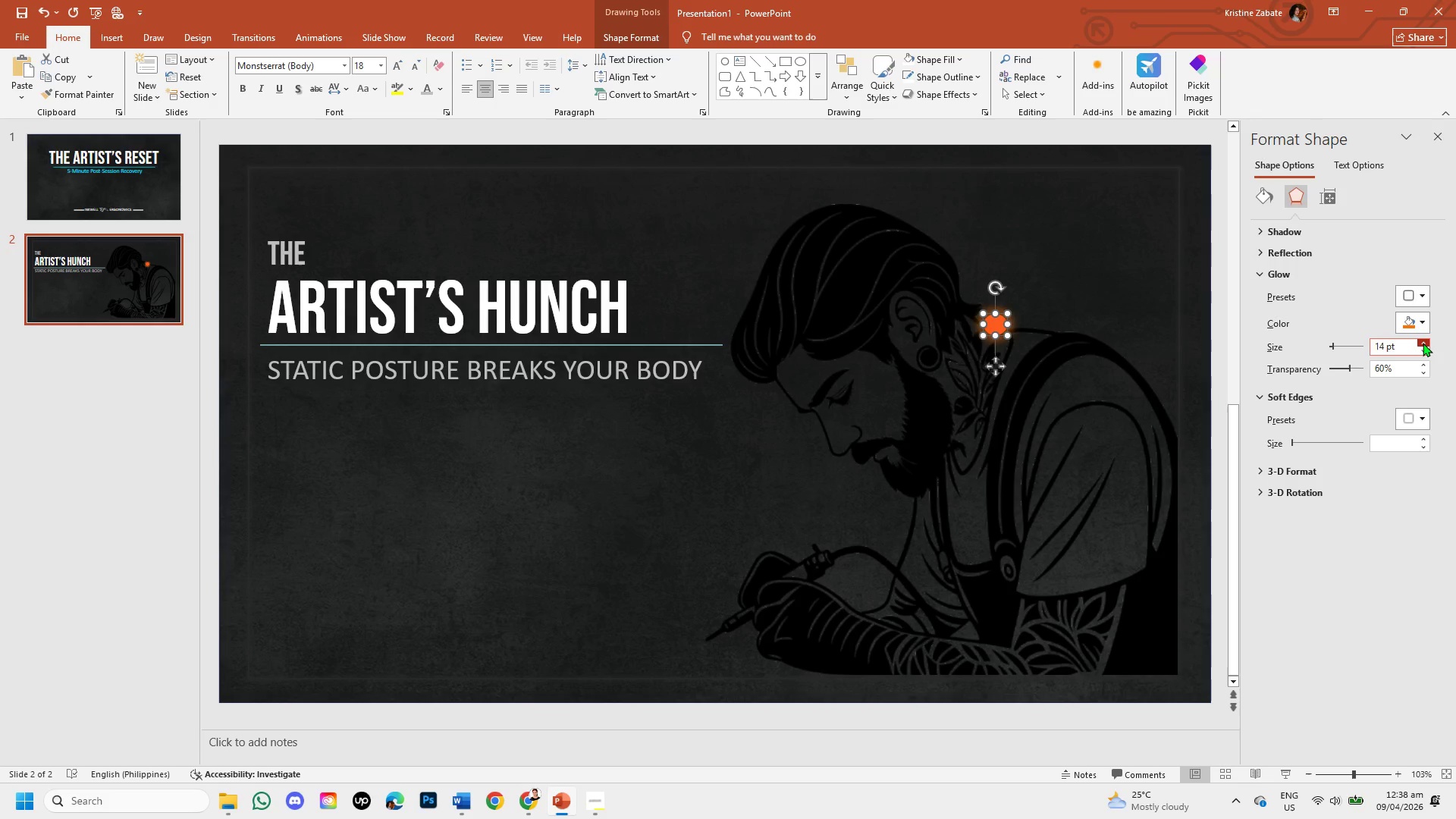 
triple_click([1423, 343])
 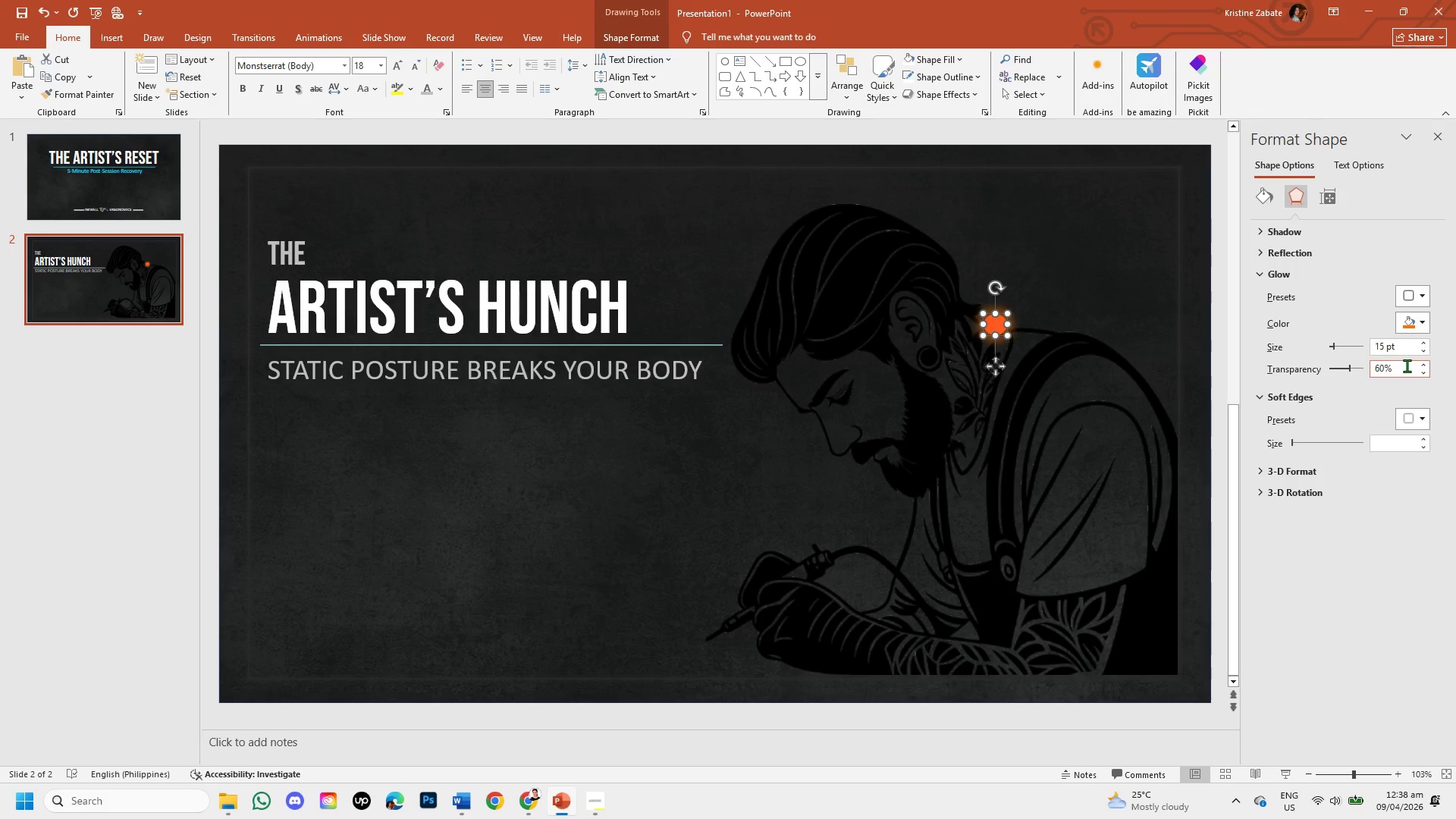 
wait(5.7)
 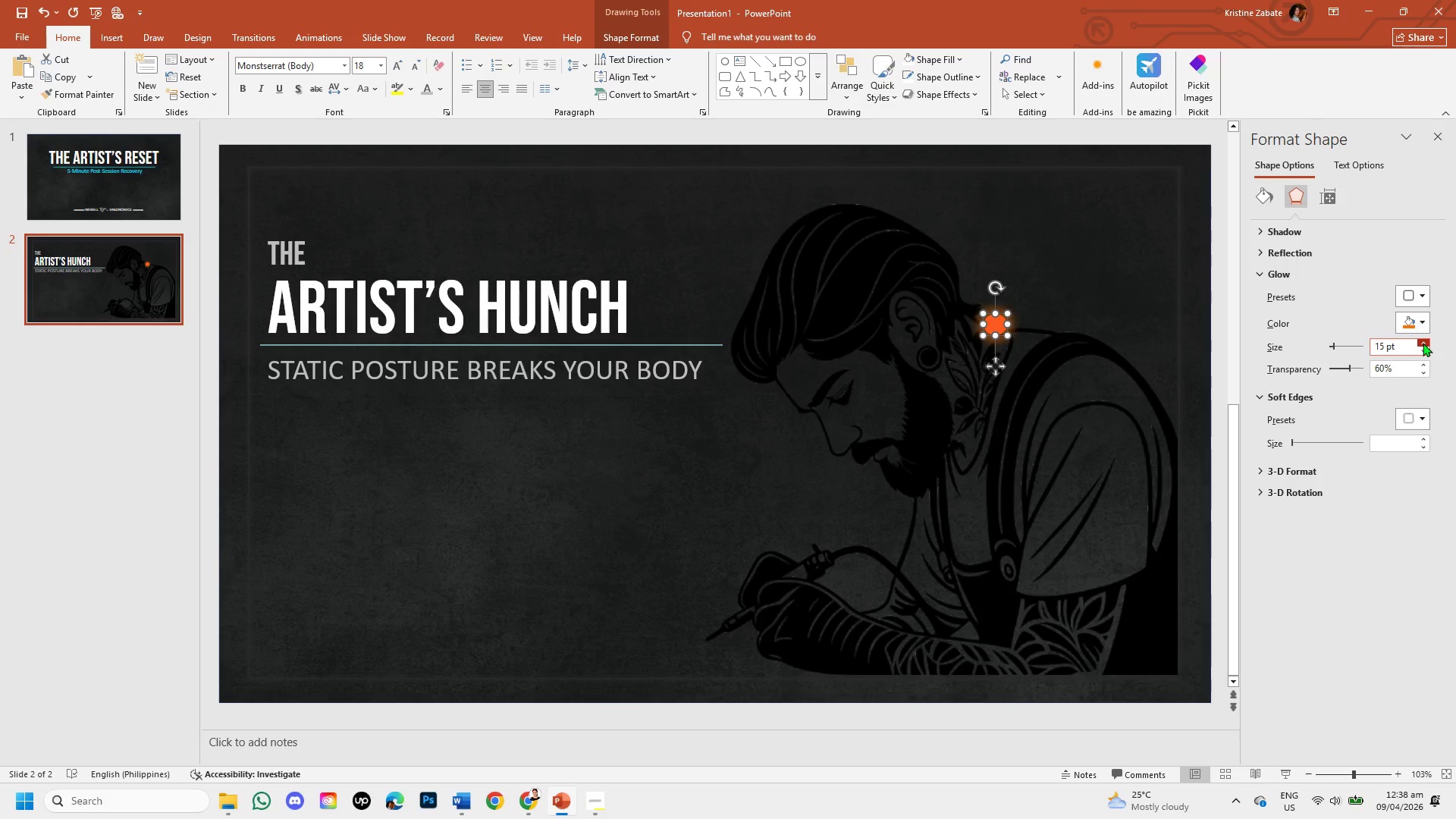 
left_click([1383, 368])
 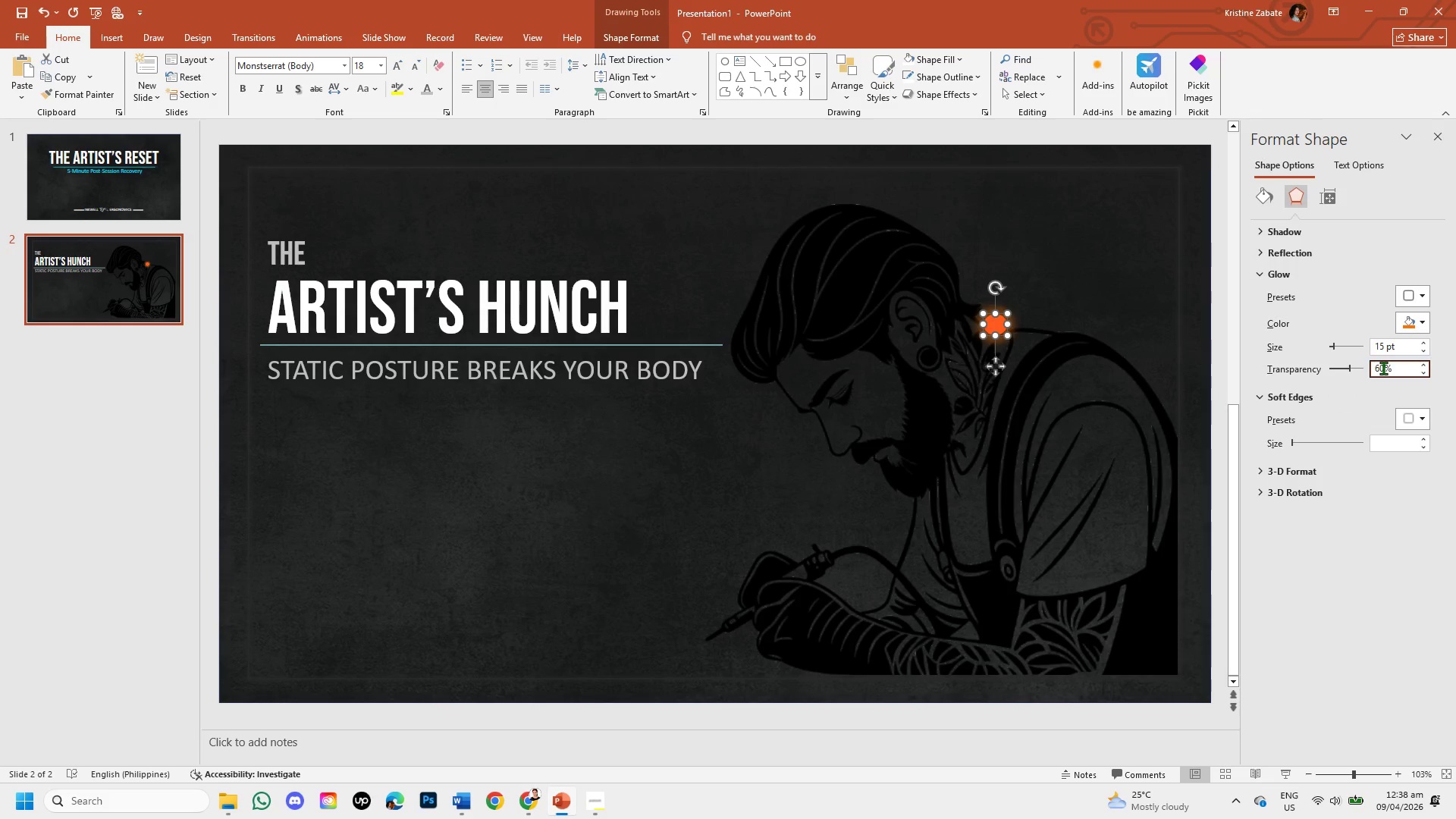 
key(Backspace)
 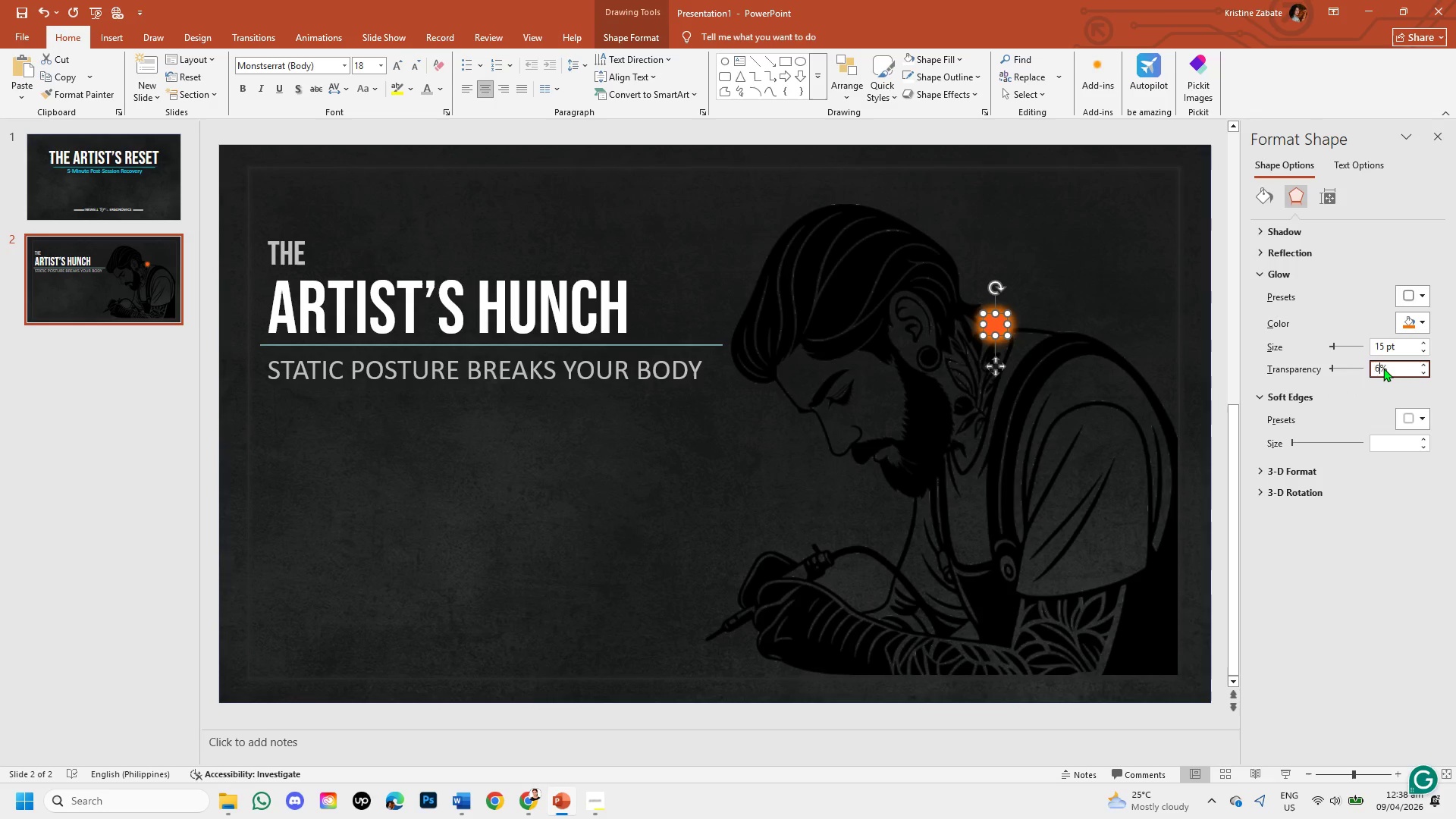 
key(Backspace)
 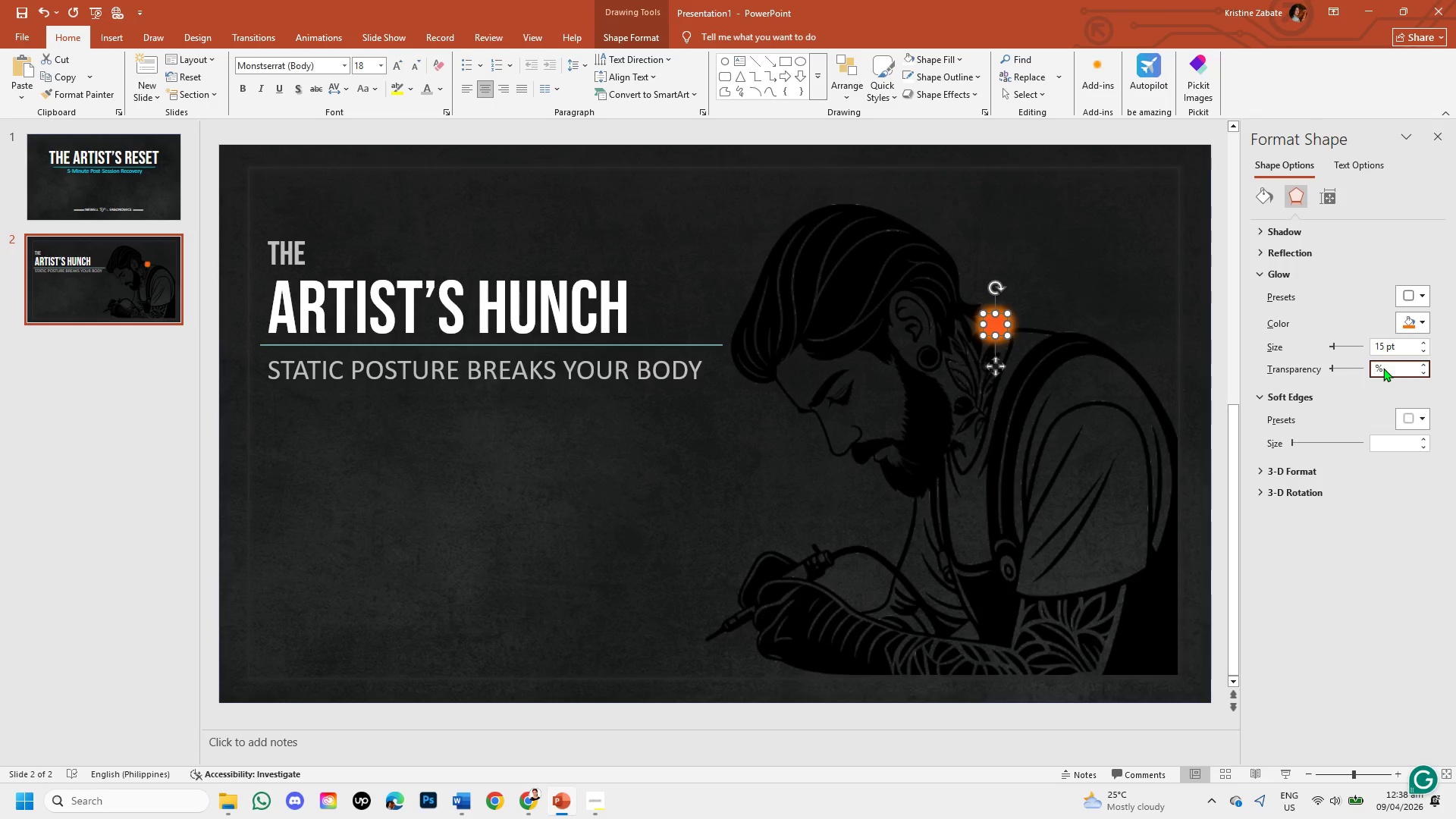 
key(Numpad2)
 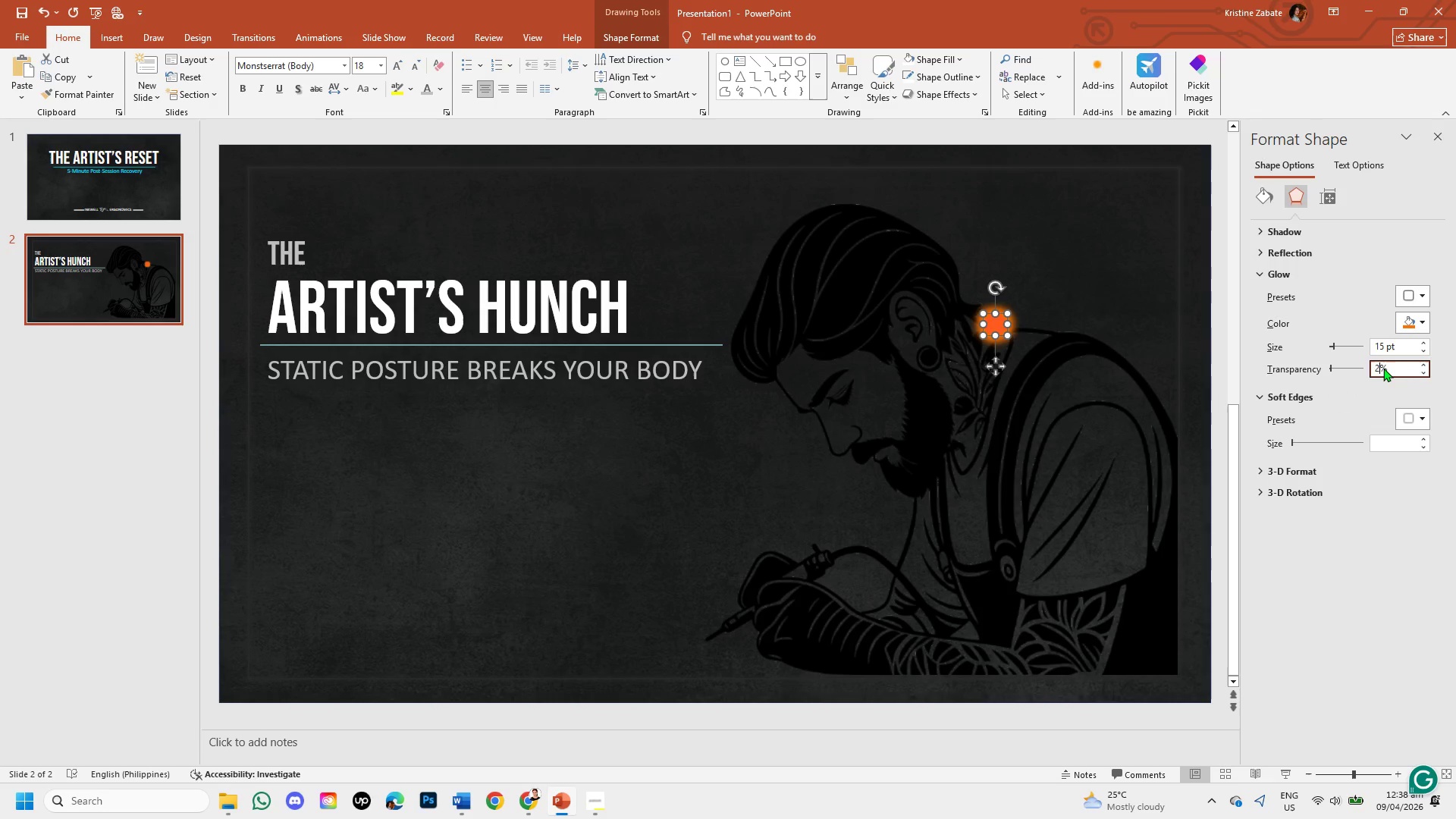 
key(Numpad0)
 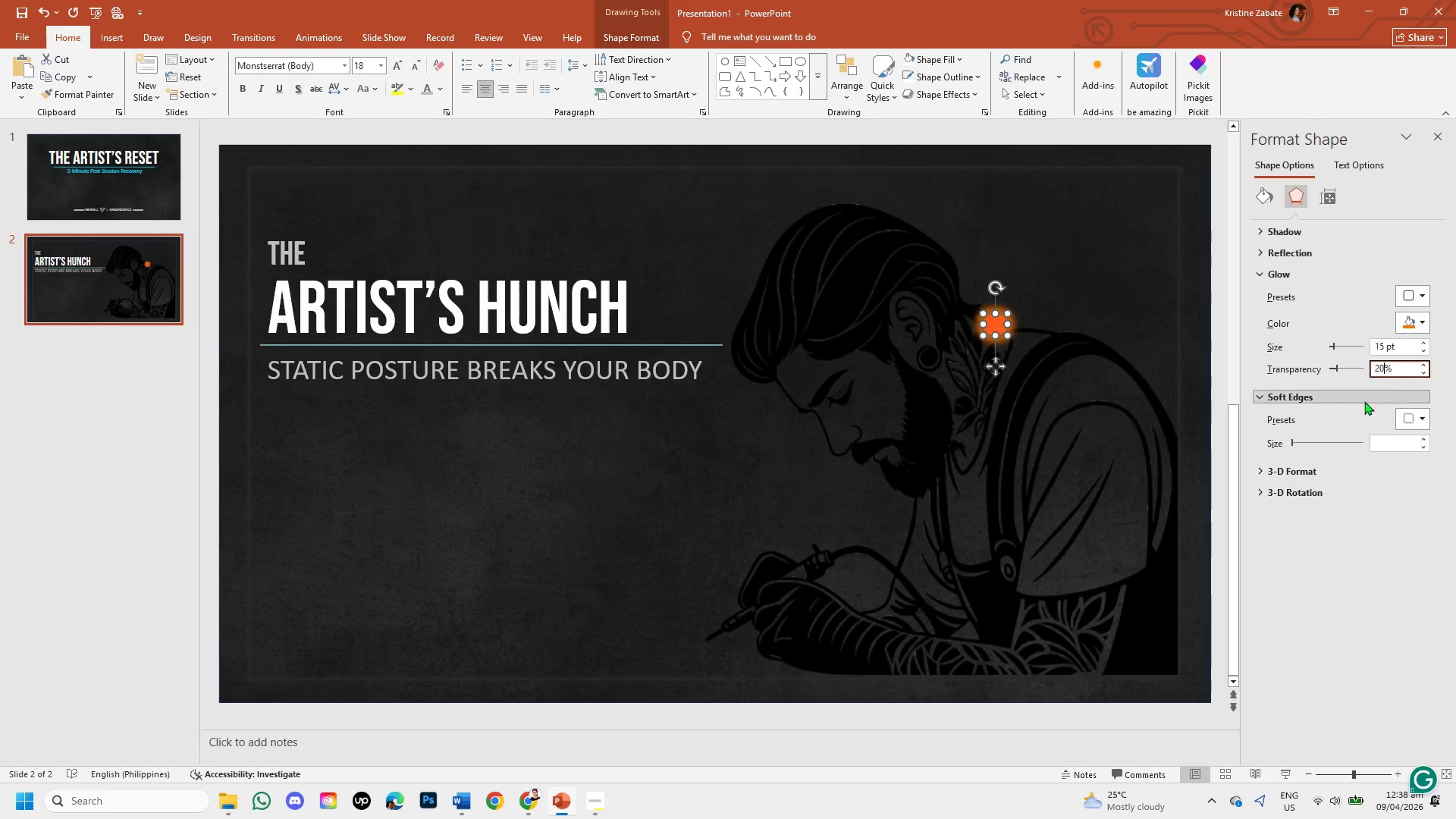 
left_click([1062, 451])
 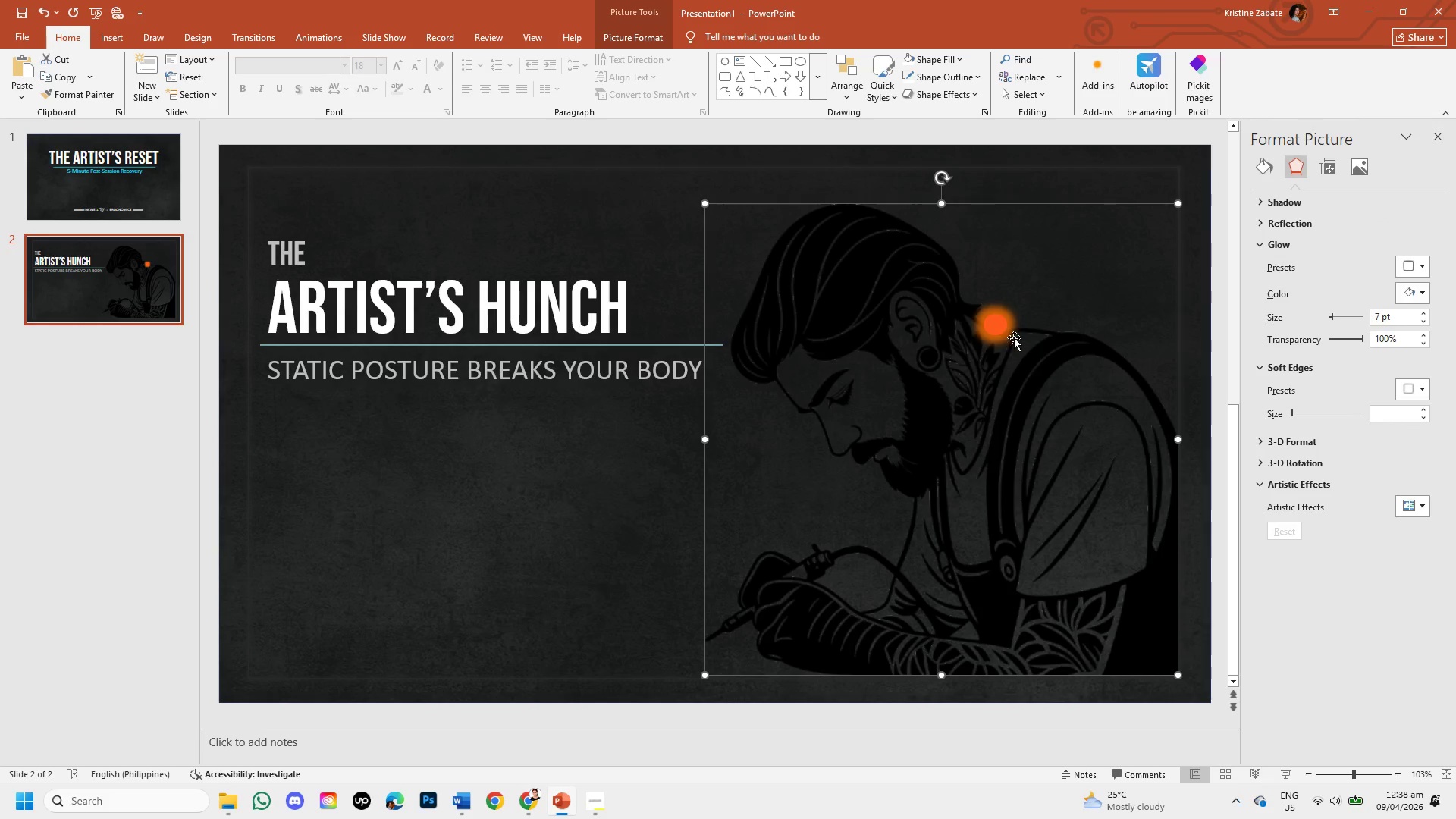 
left_click([1001, 326])
 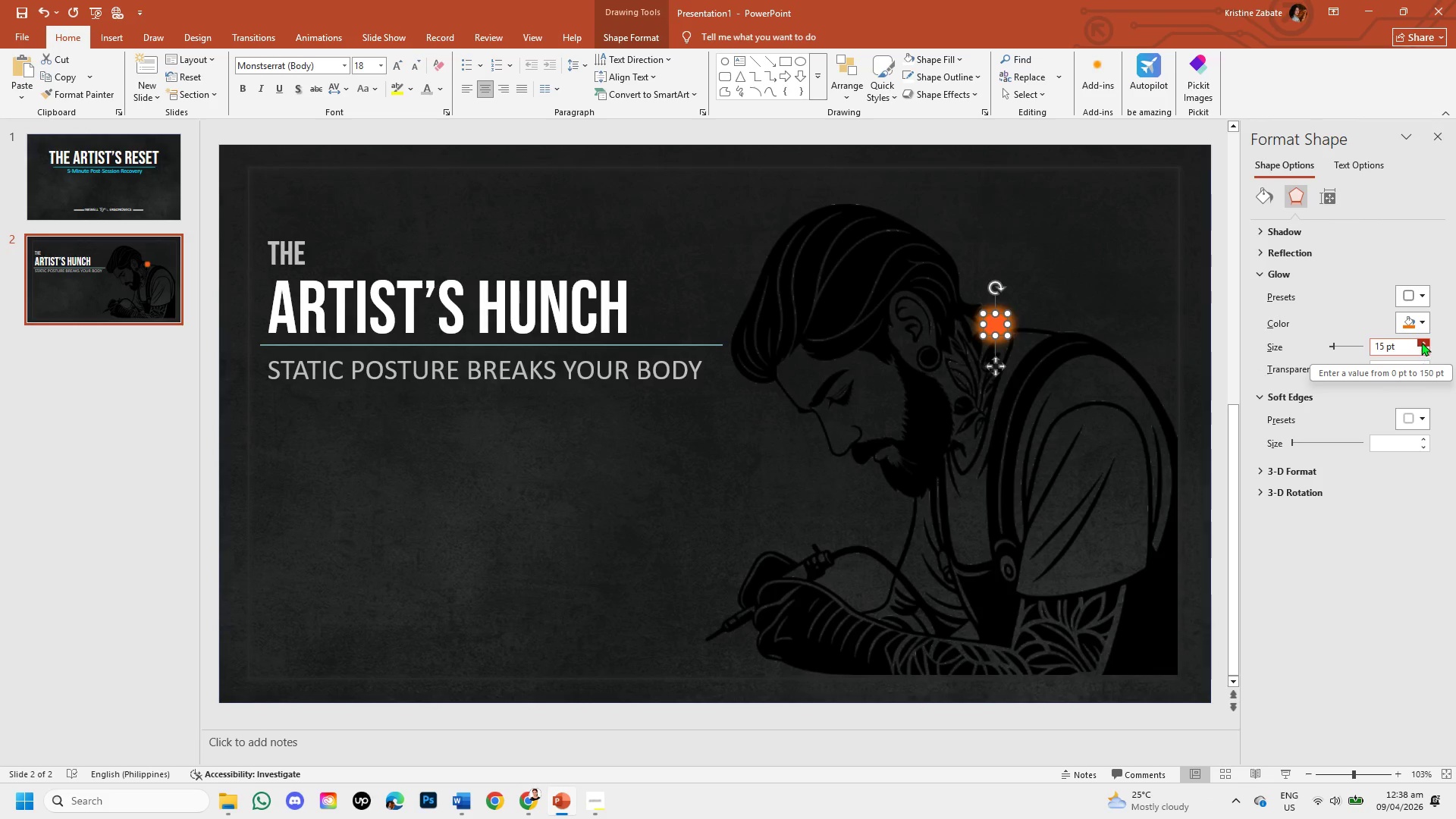 
double_click([1421, 342])
 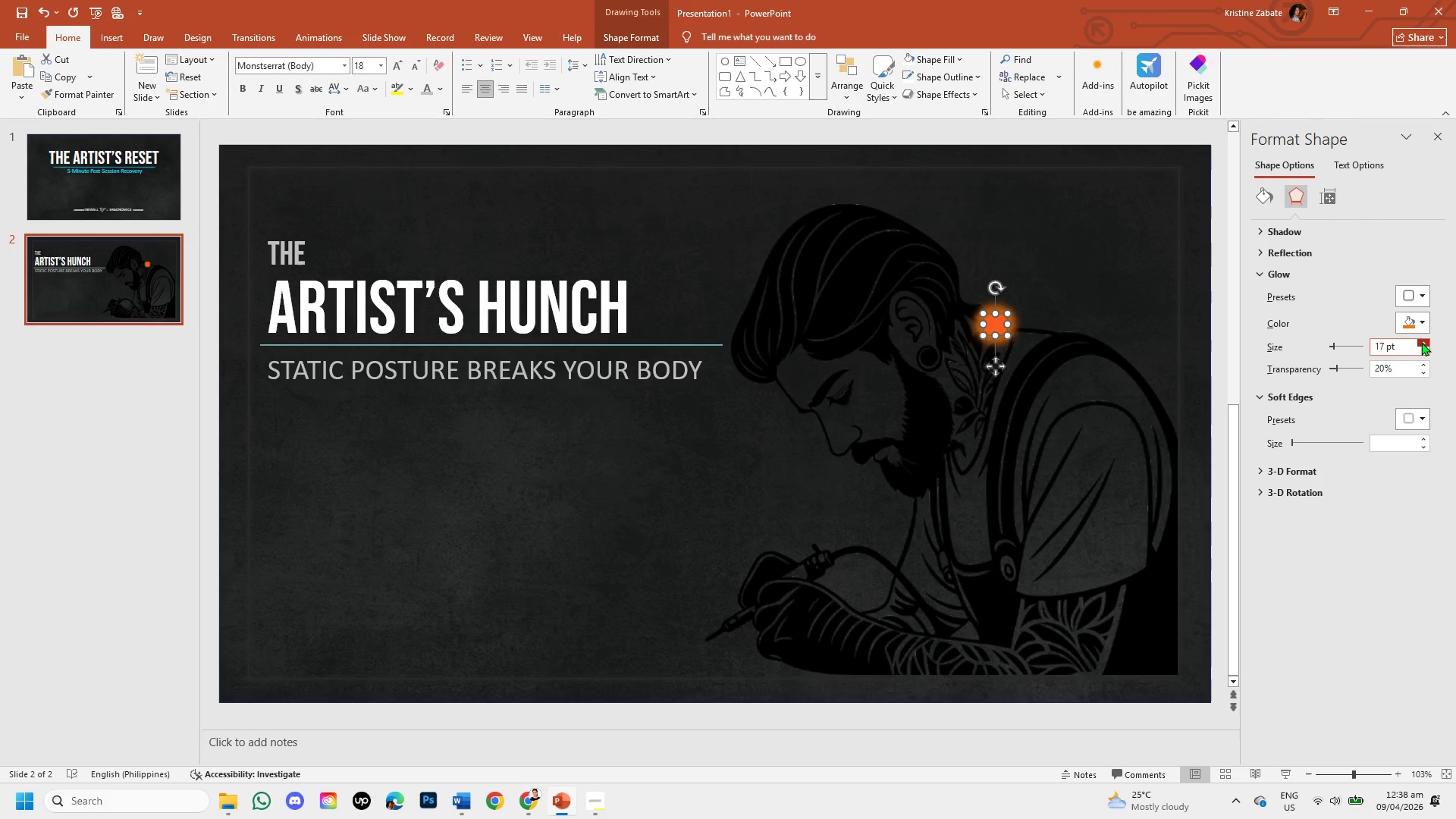 
triple_click([1421, 342])
 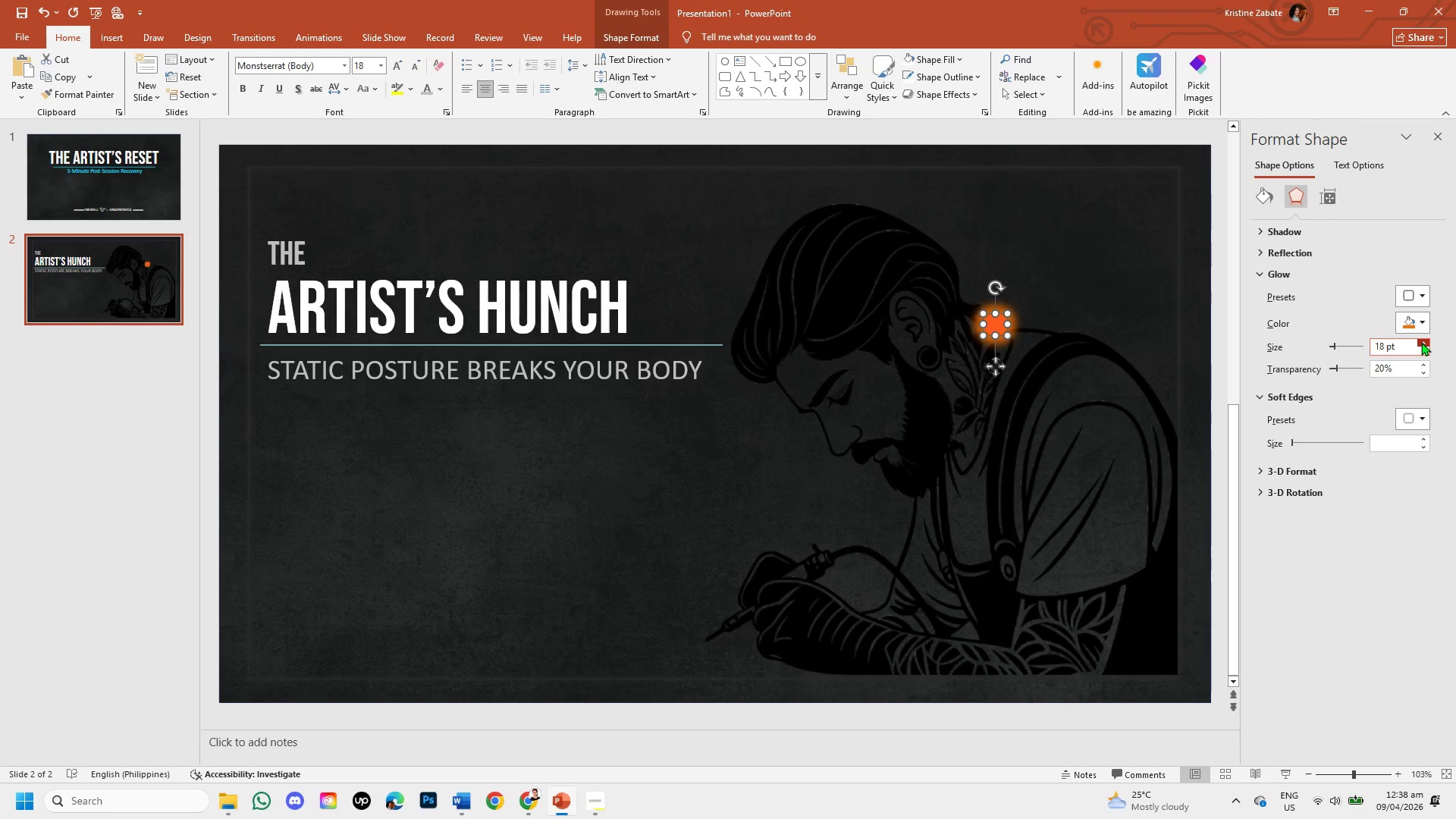 
triple_click([1421, 342])
 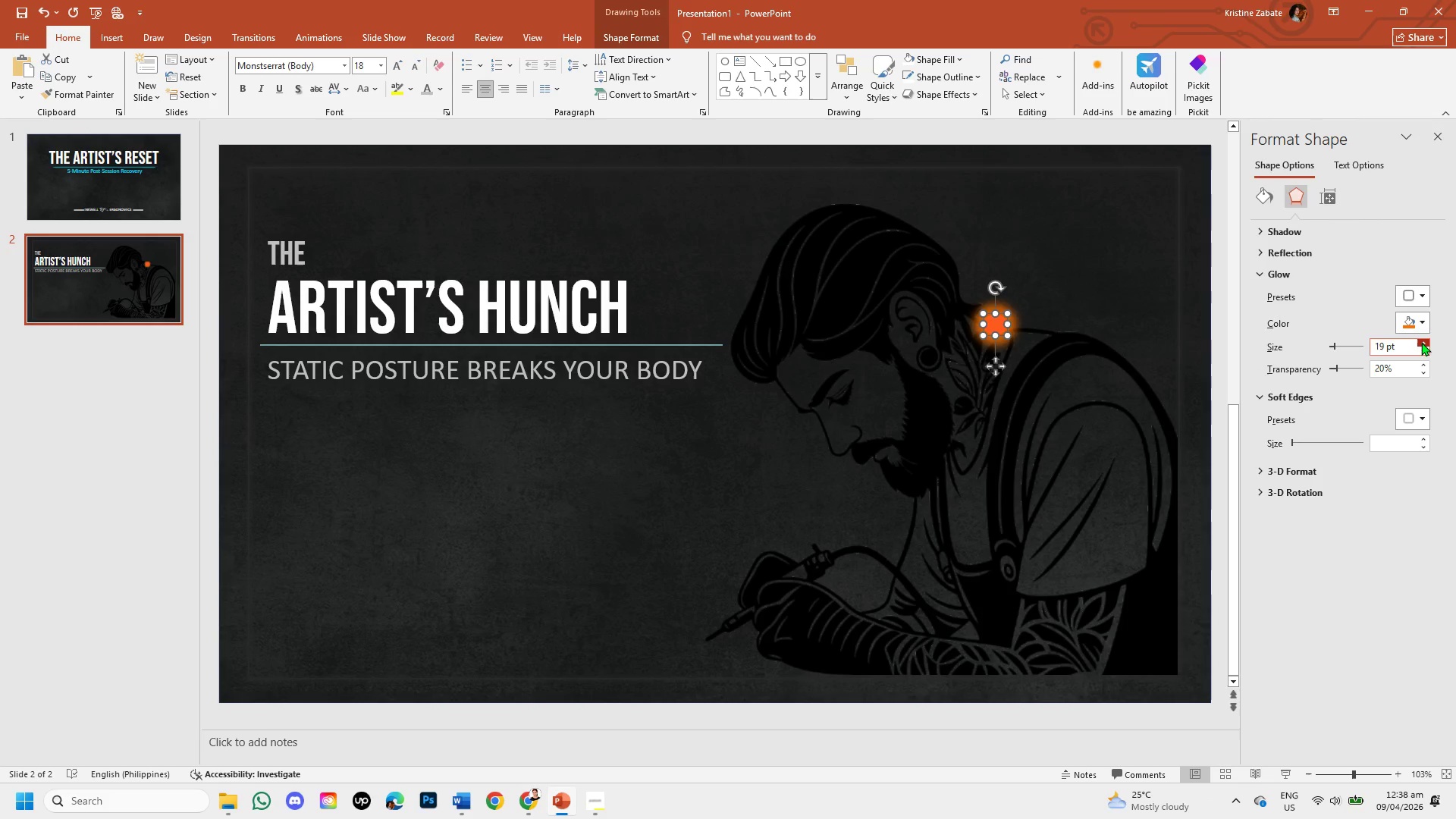 
triple_click([1421, 342])
 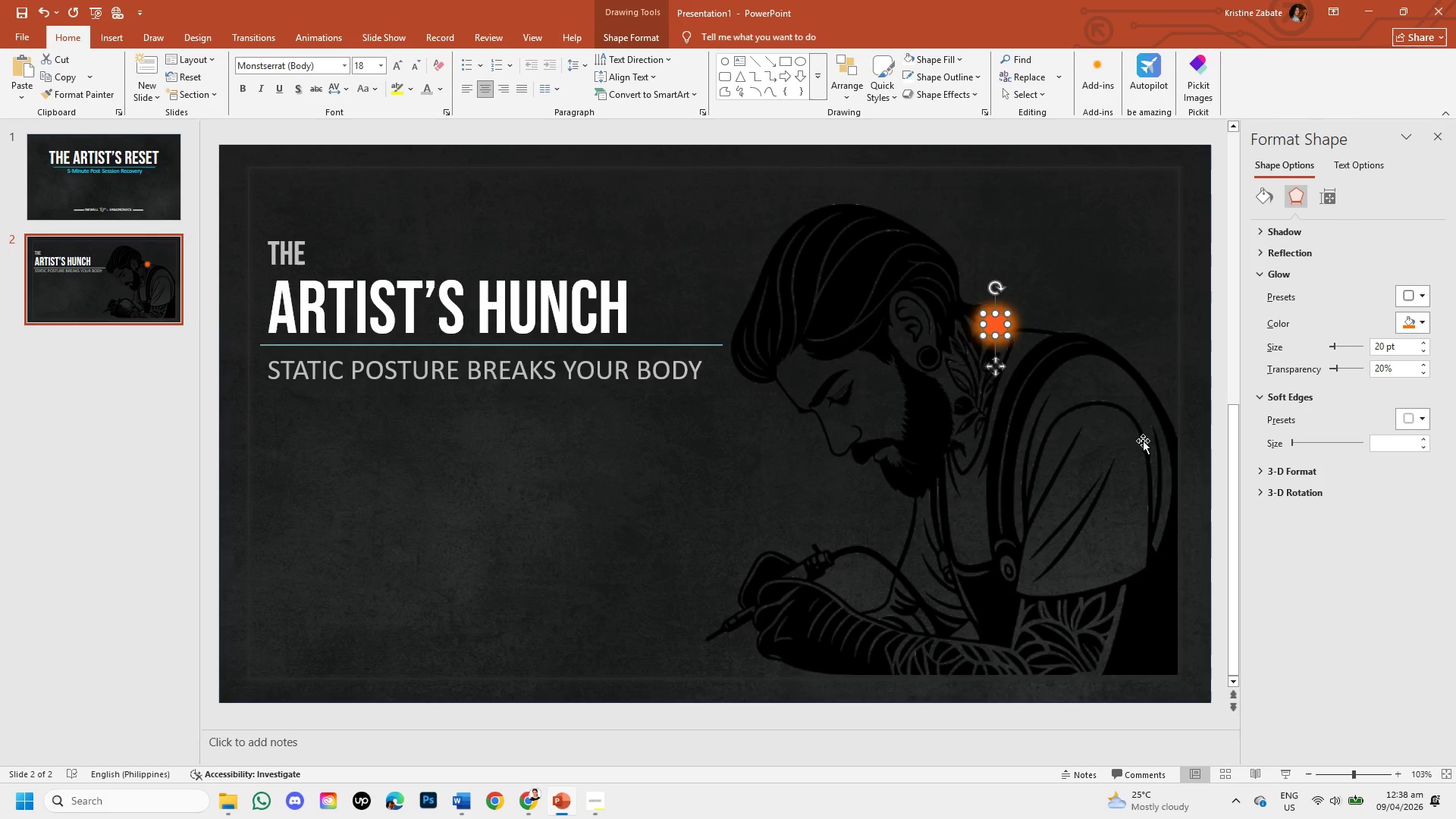 
left_click([1143, 441])
 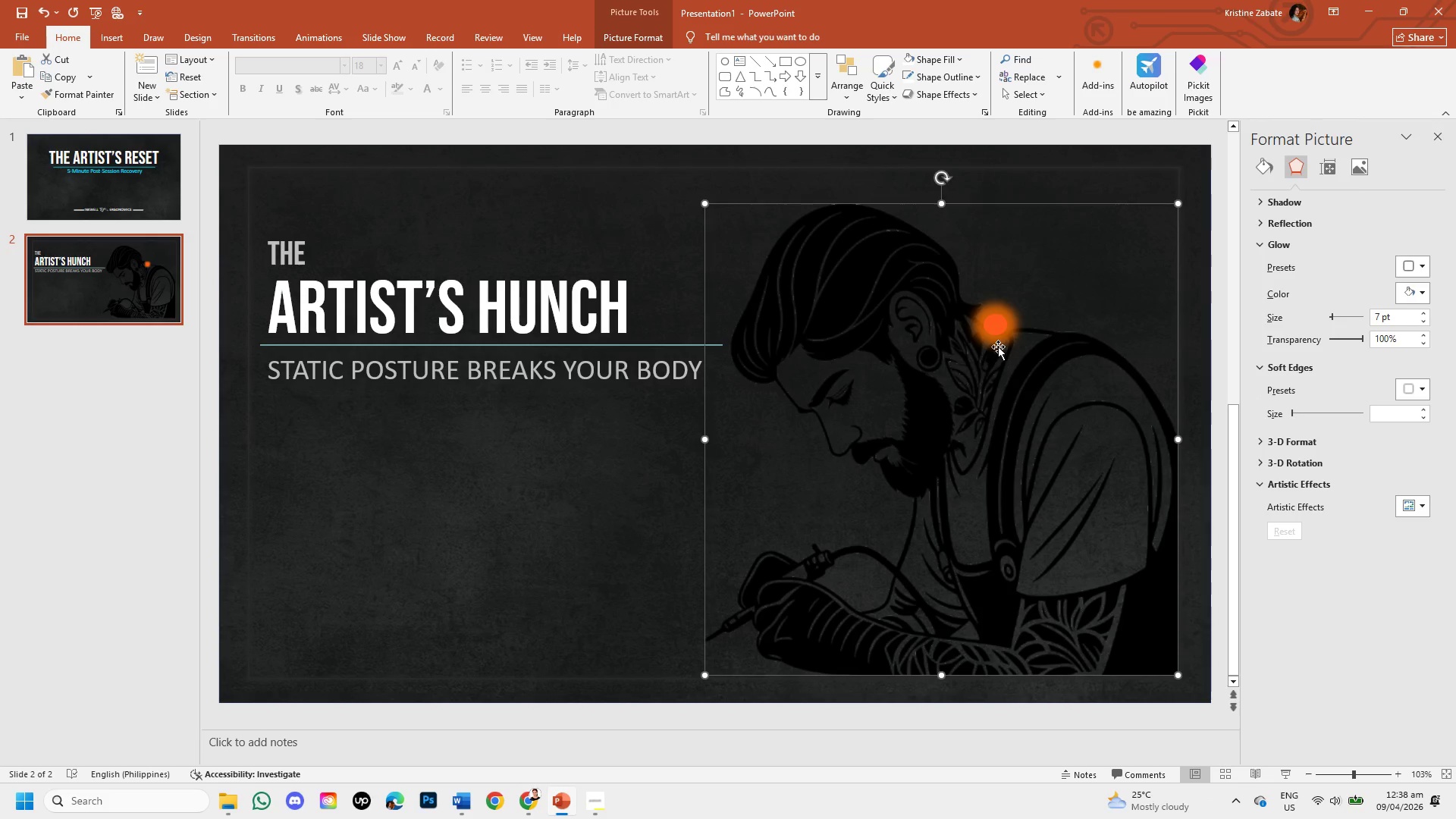 
left_click([994, 332])
 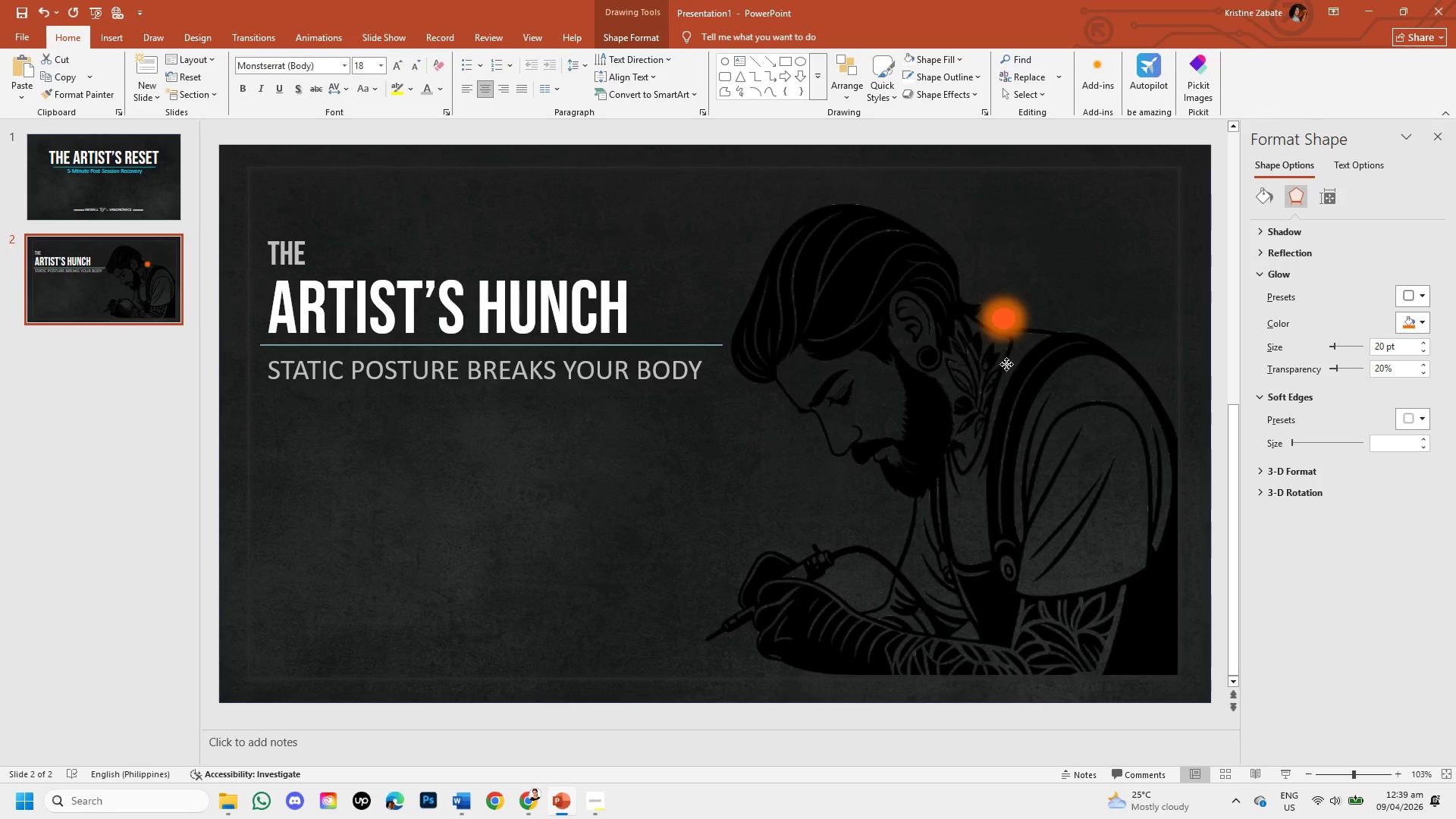 
wait(25.69)
 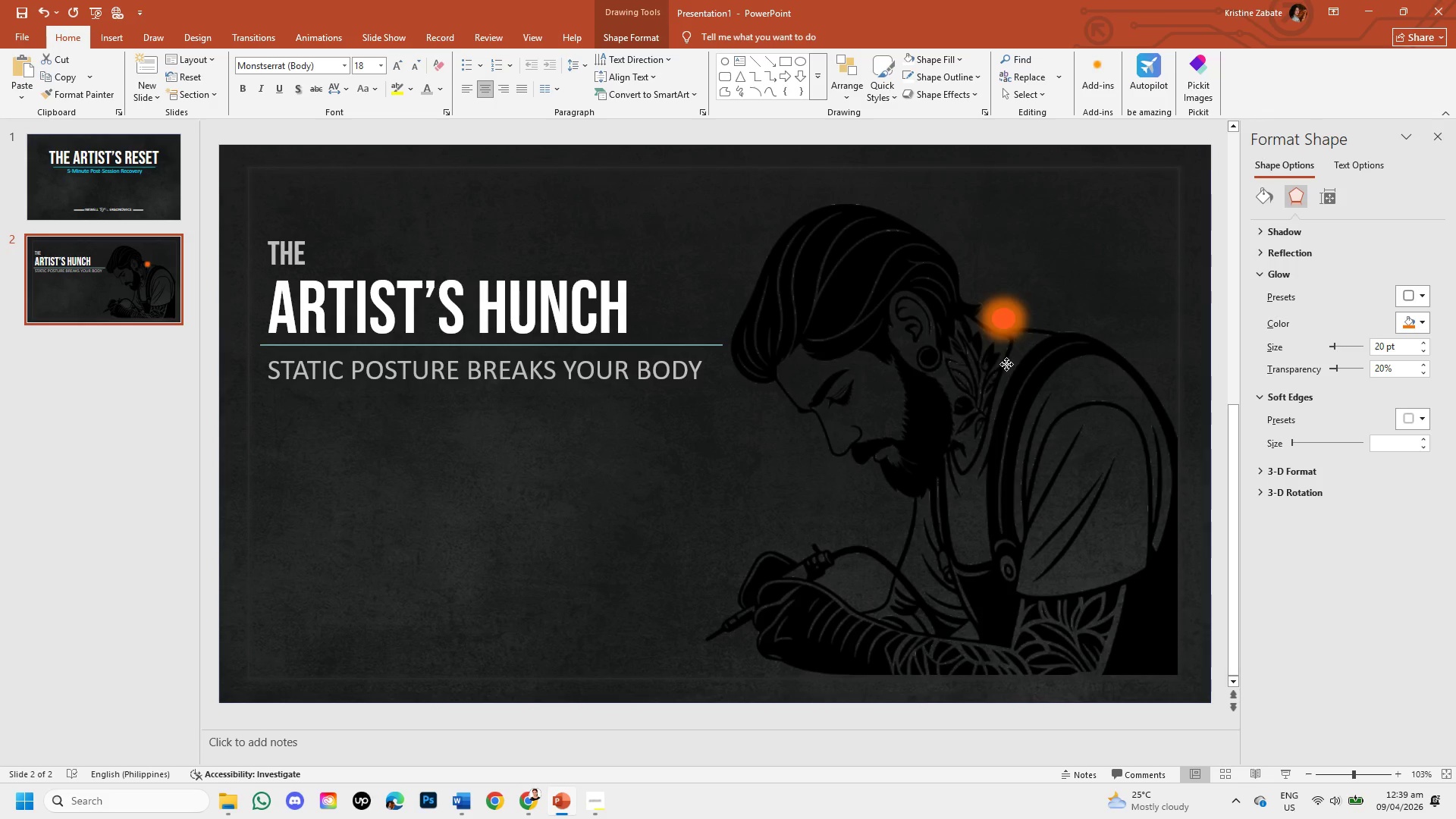 
left_click([819, 436])
 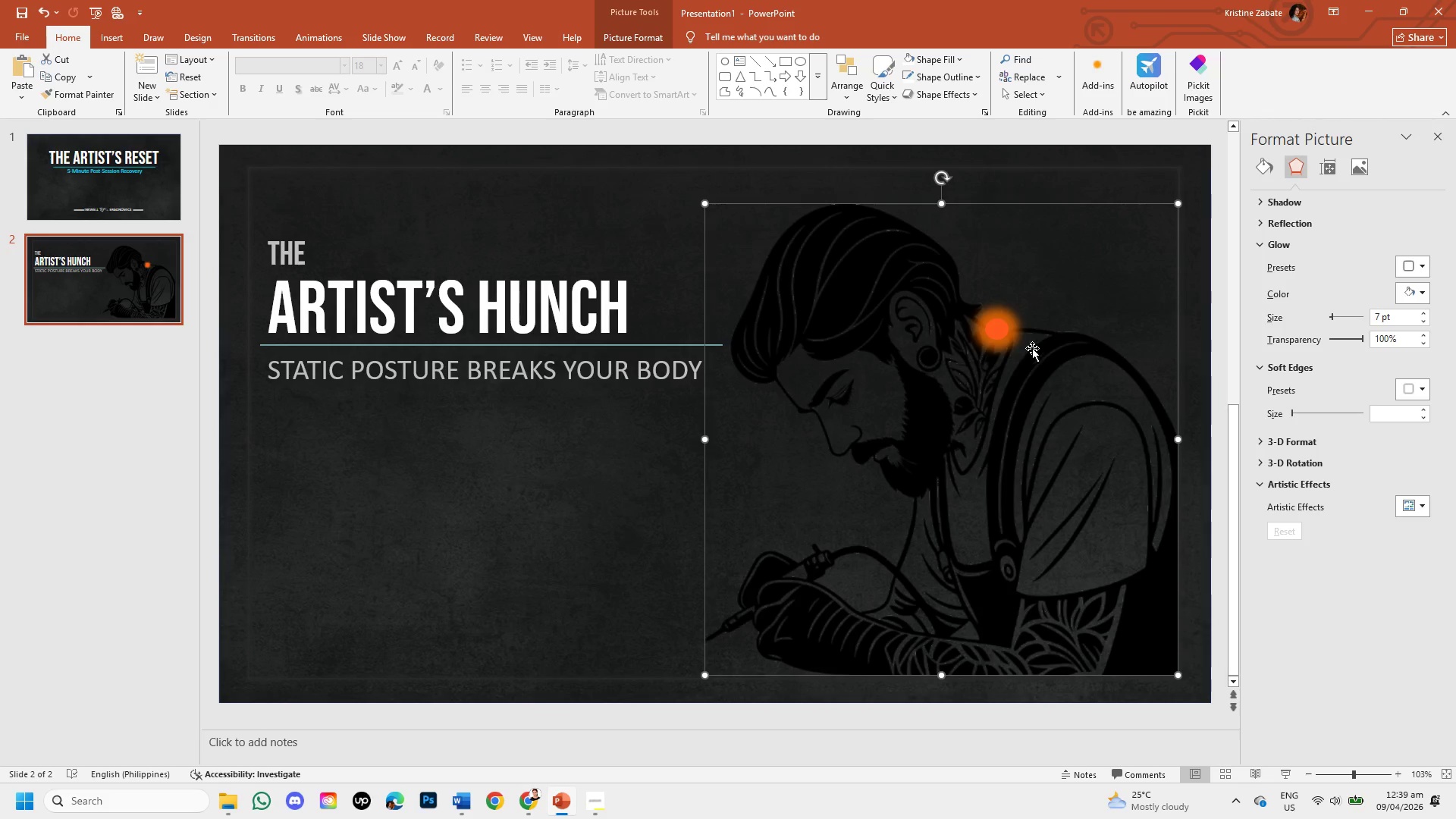 
left_click([1012, 334])
 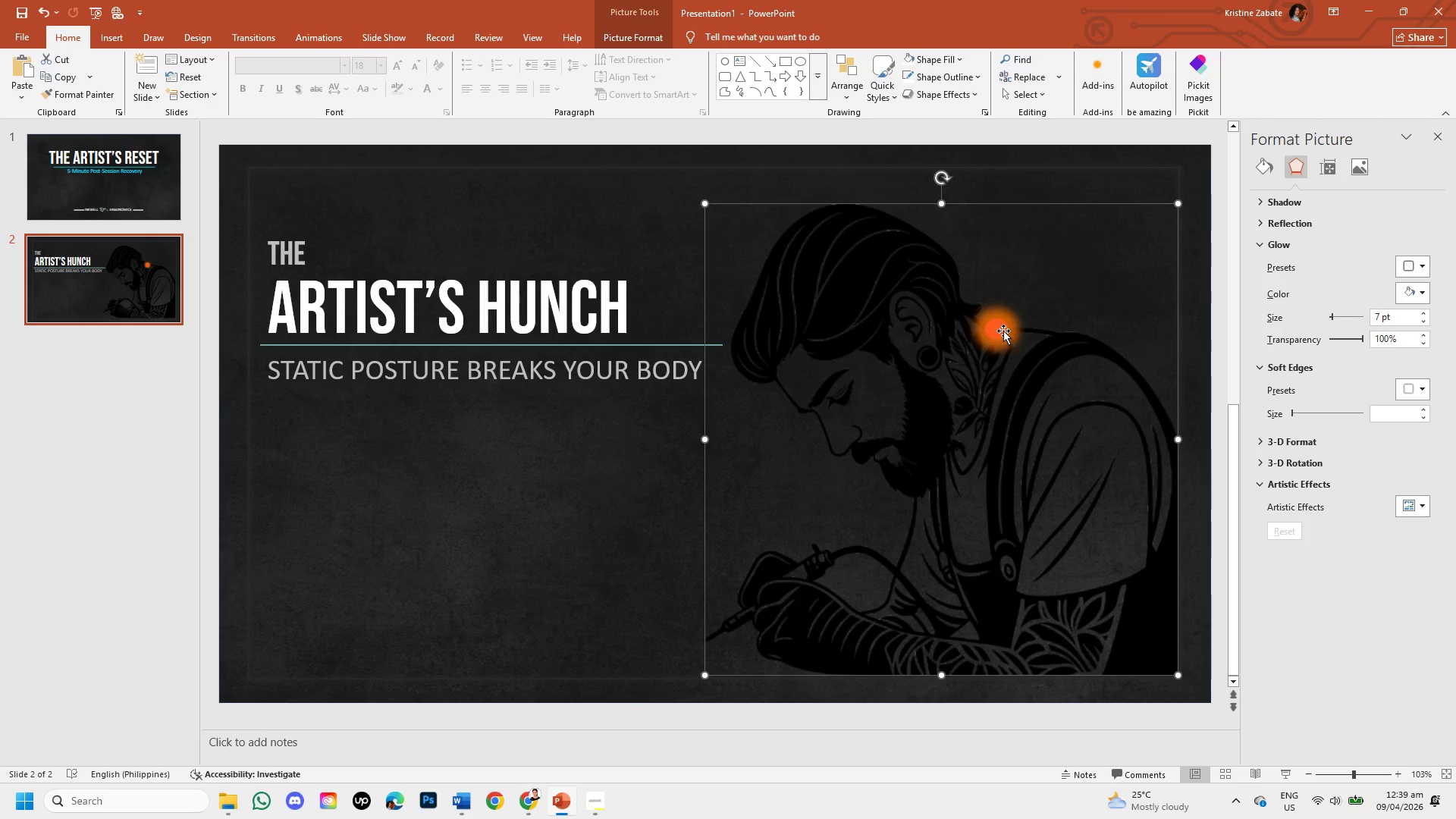 
left_click([1003, 331])
 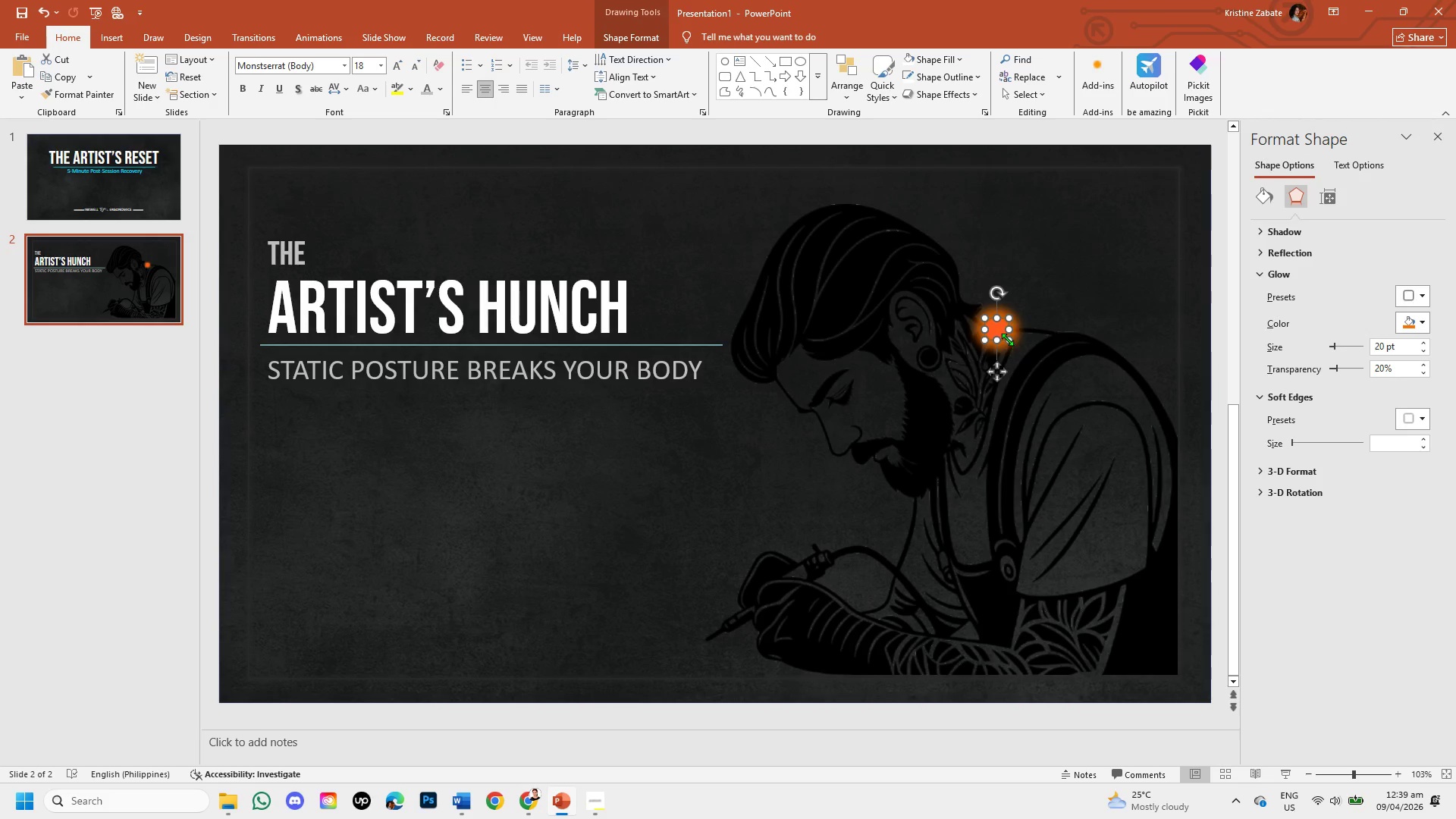 
left_click_drag(start_coordinate=[1007, 338], to_coordinate=[997, 331])
 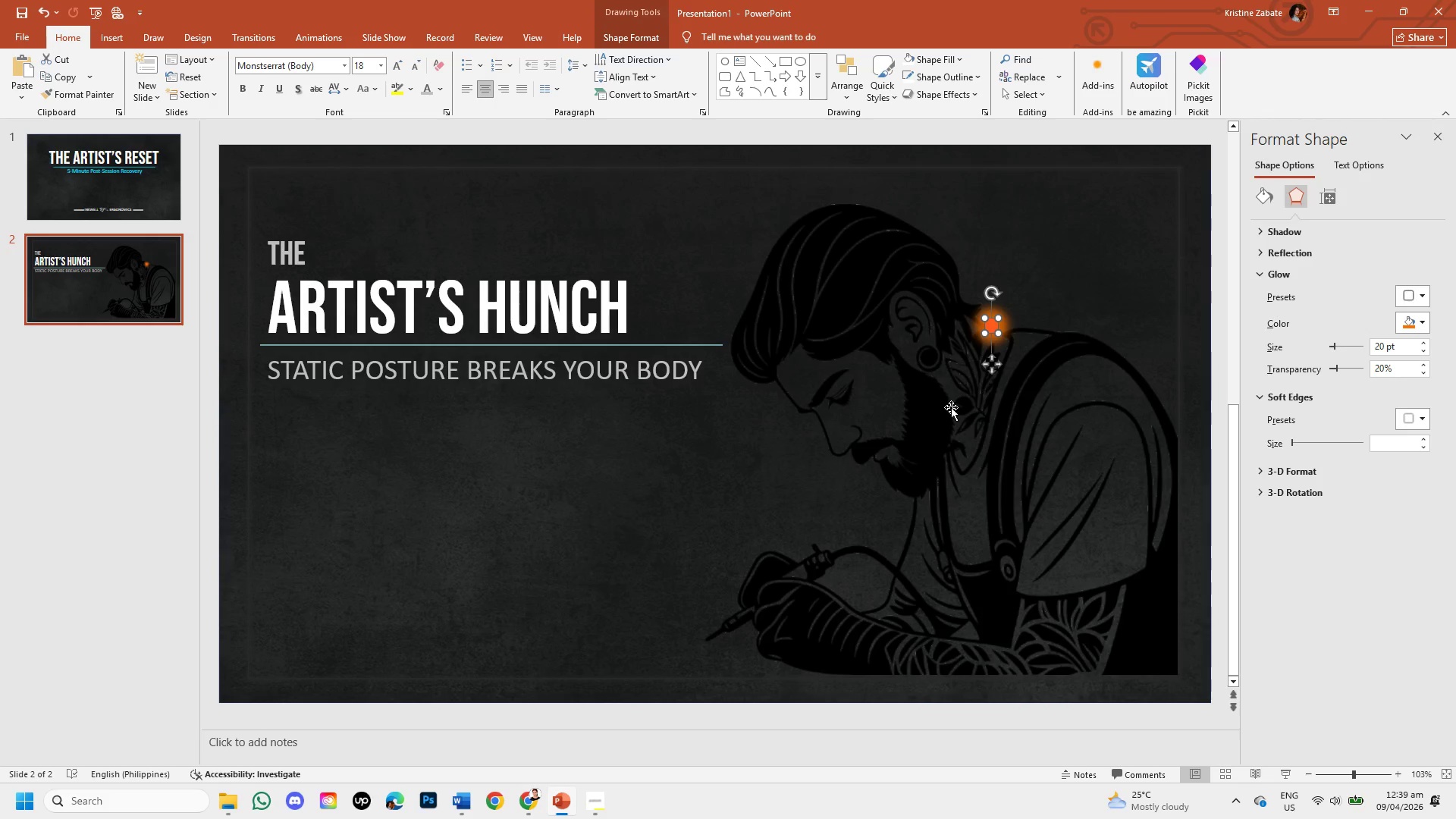 
left_click([945, 408])
 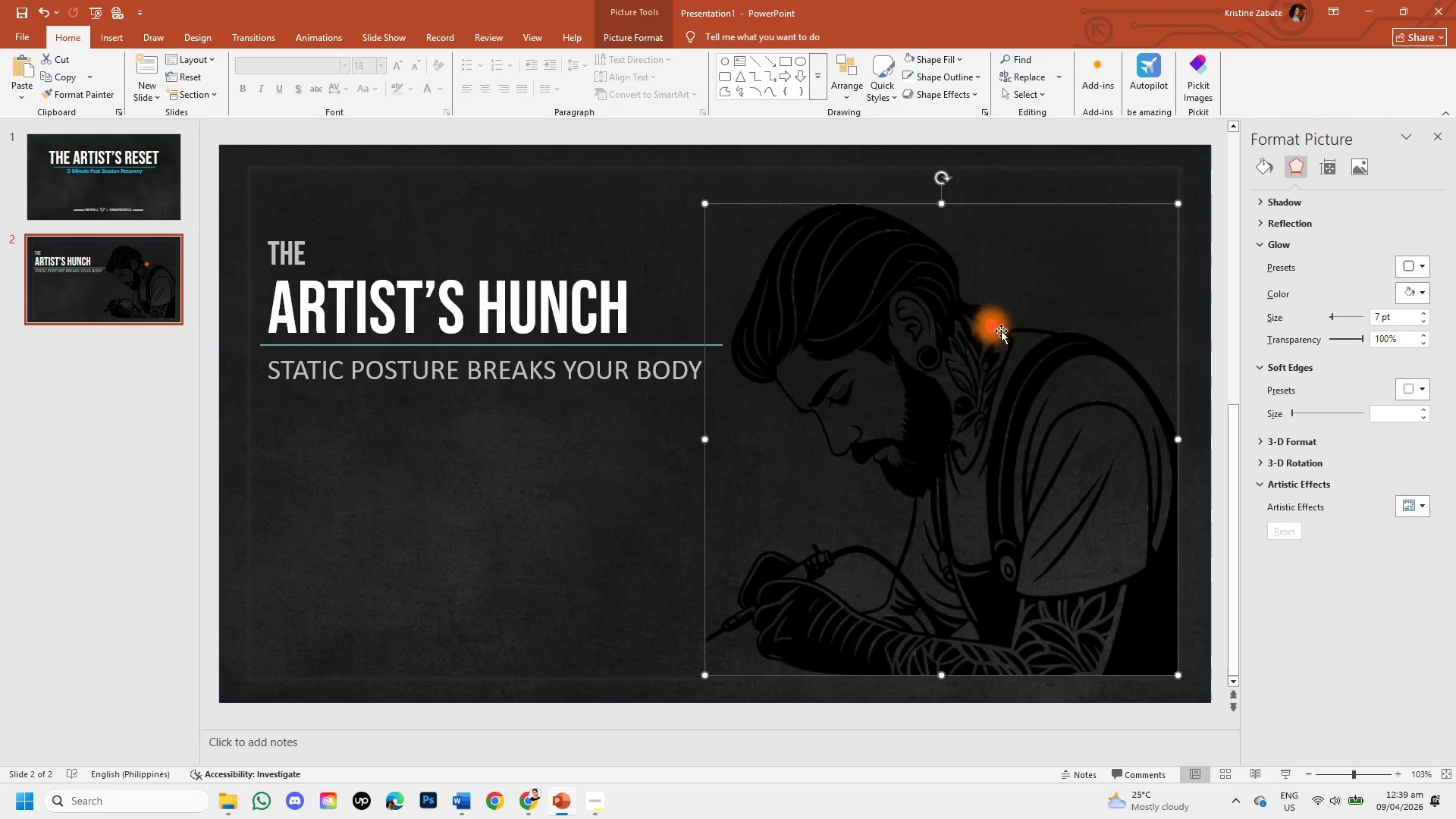 
left_click([999, 328])
 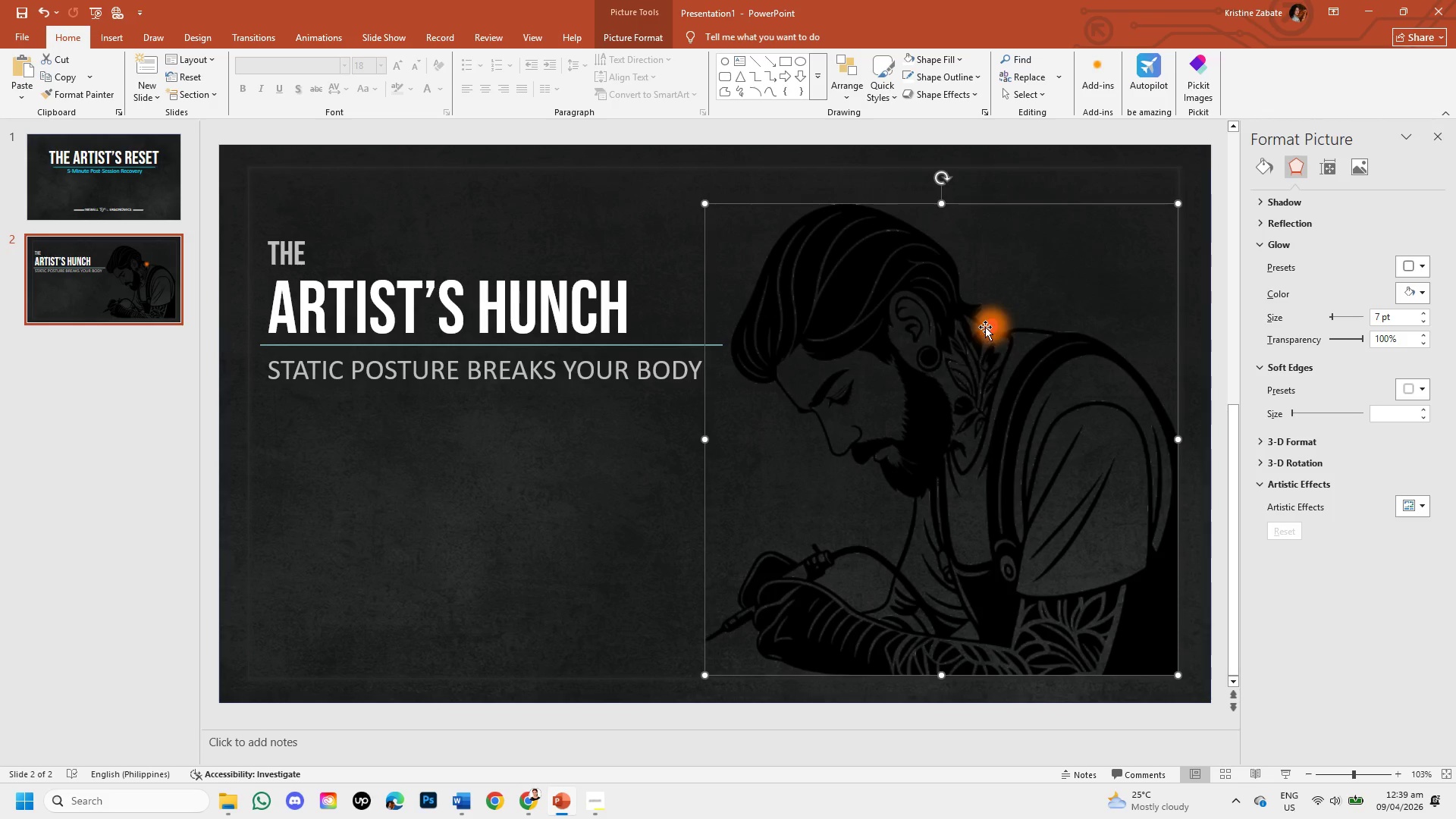 
left_click([985, 326])
 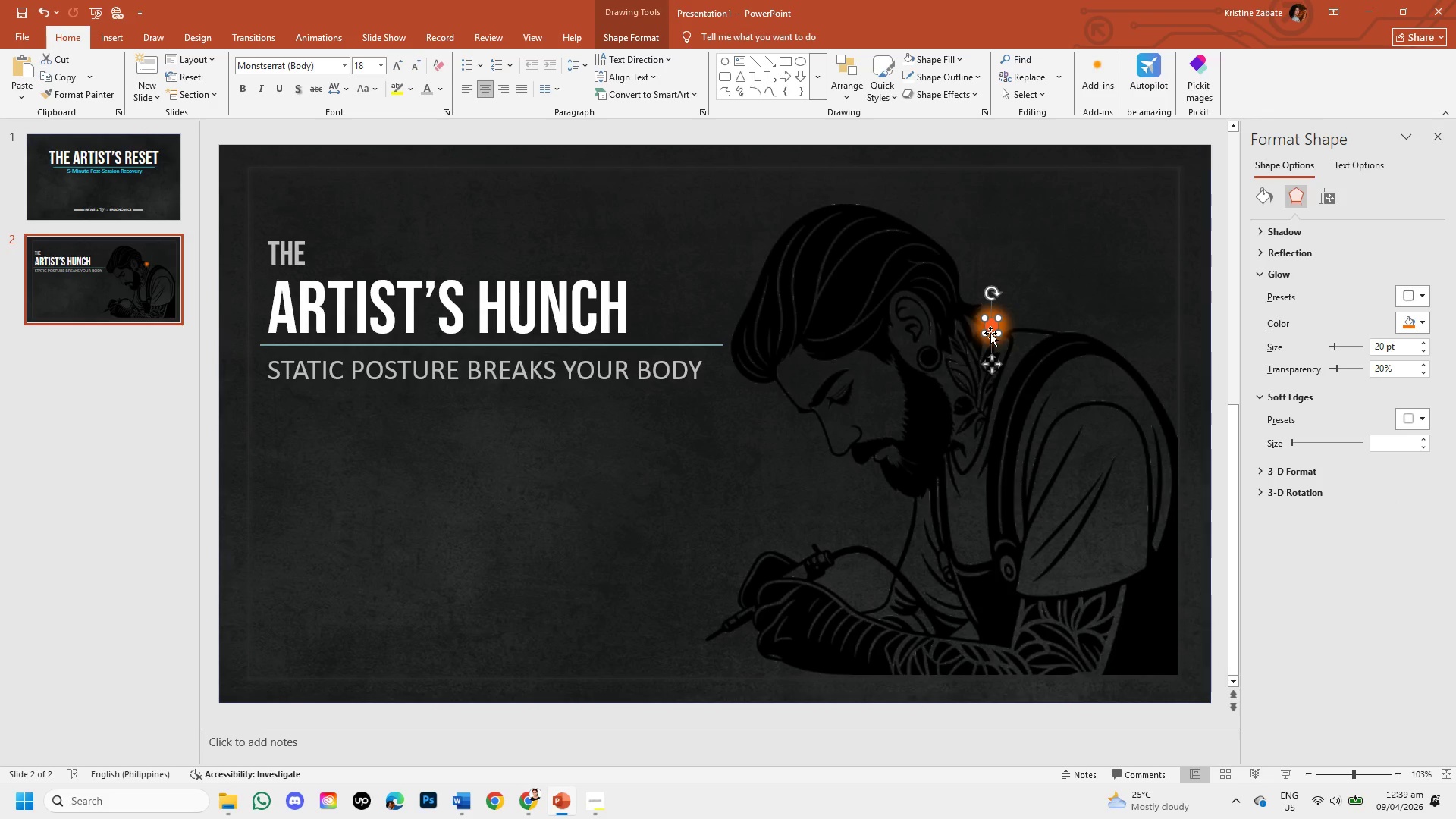 
left_click_drag(start_coordinate=[986, 332], to_coordinate=[989, 325])
 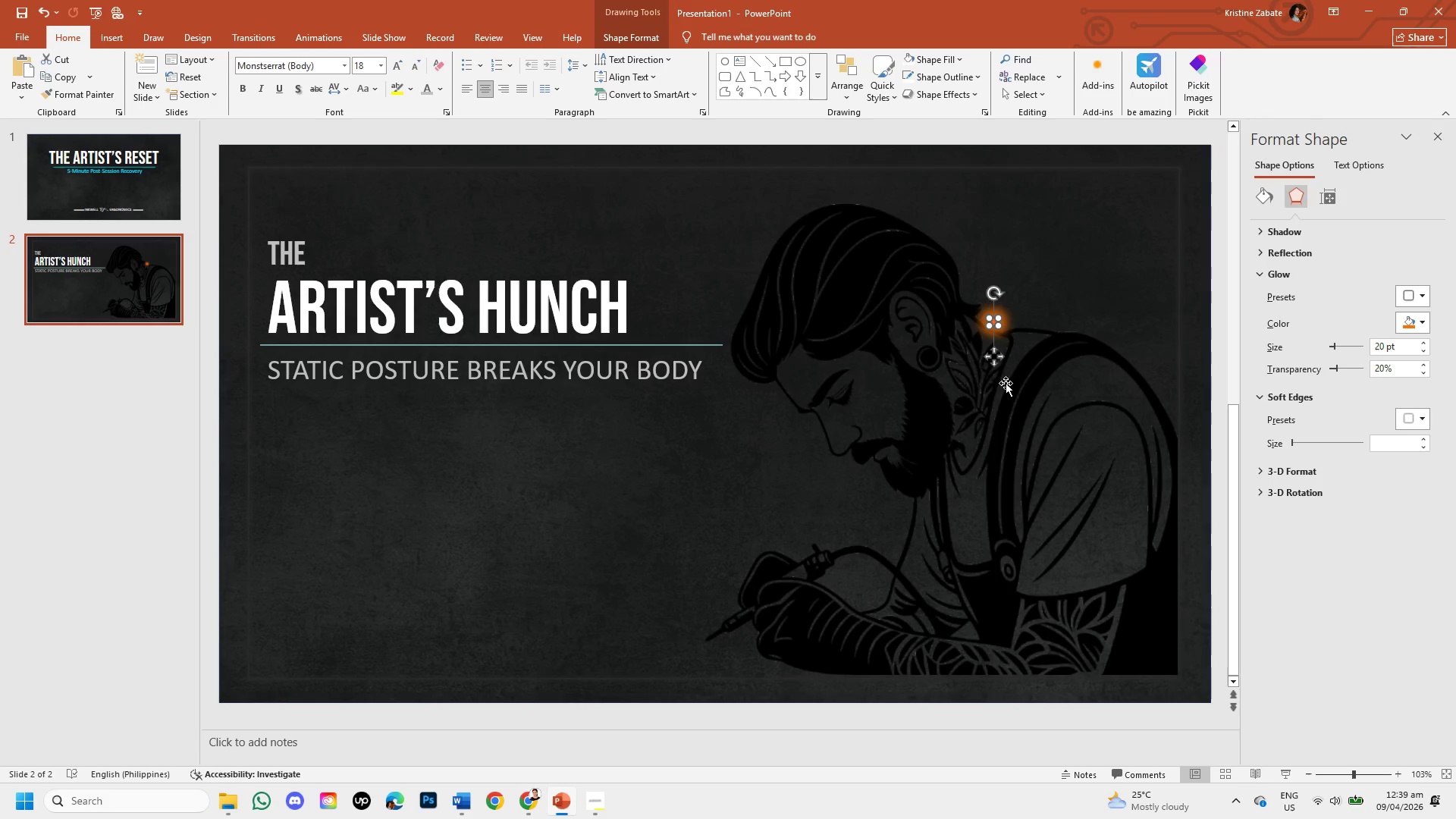 
left_click([1004, 391])
 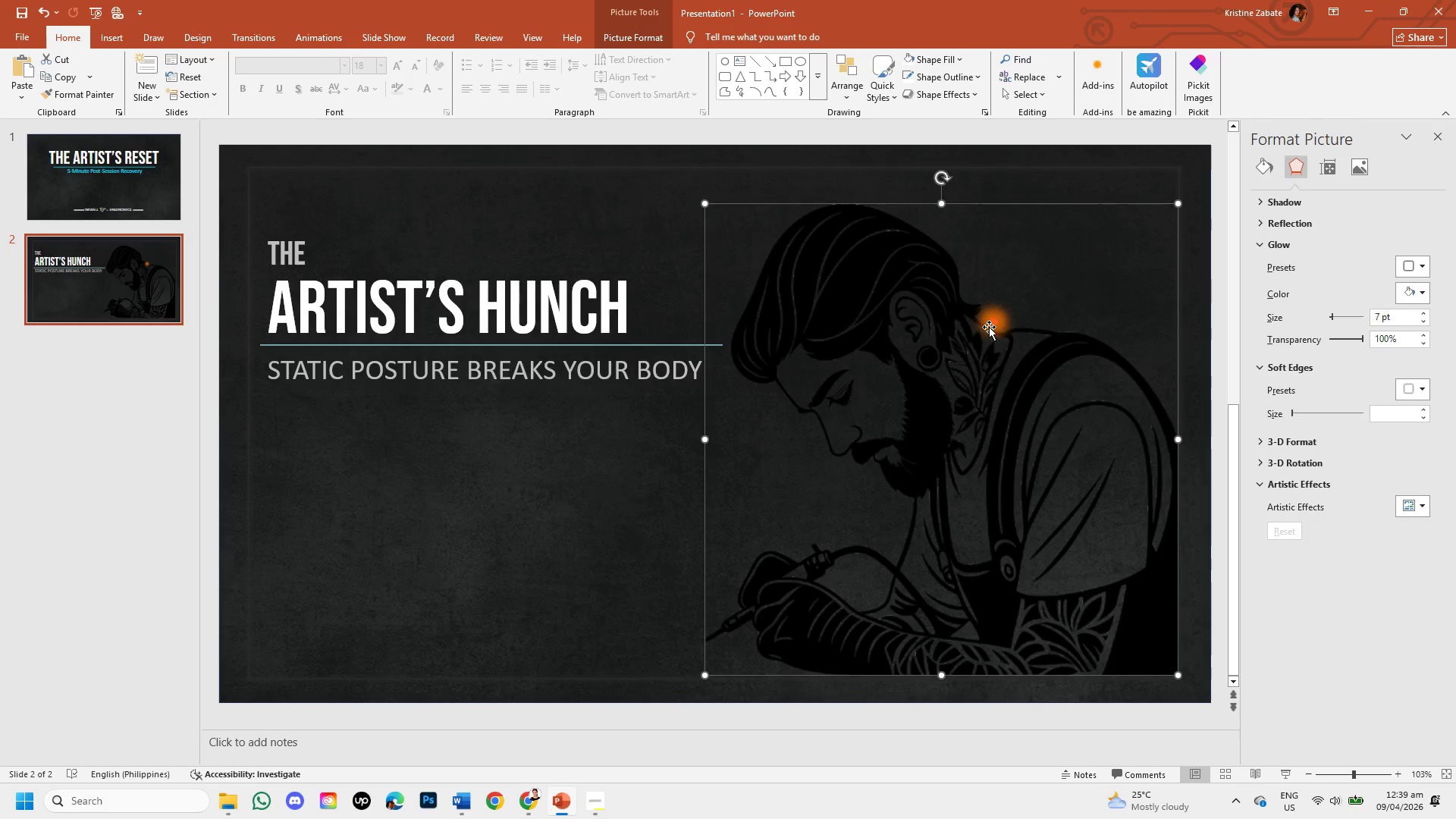 
left_click([989, 325])
 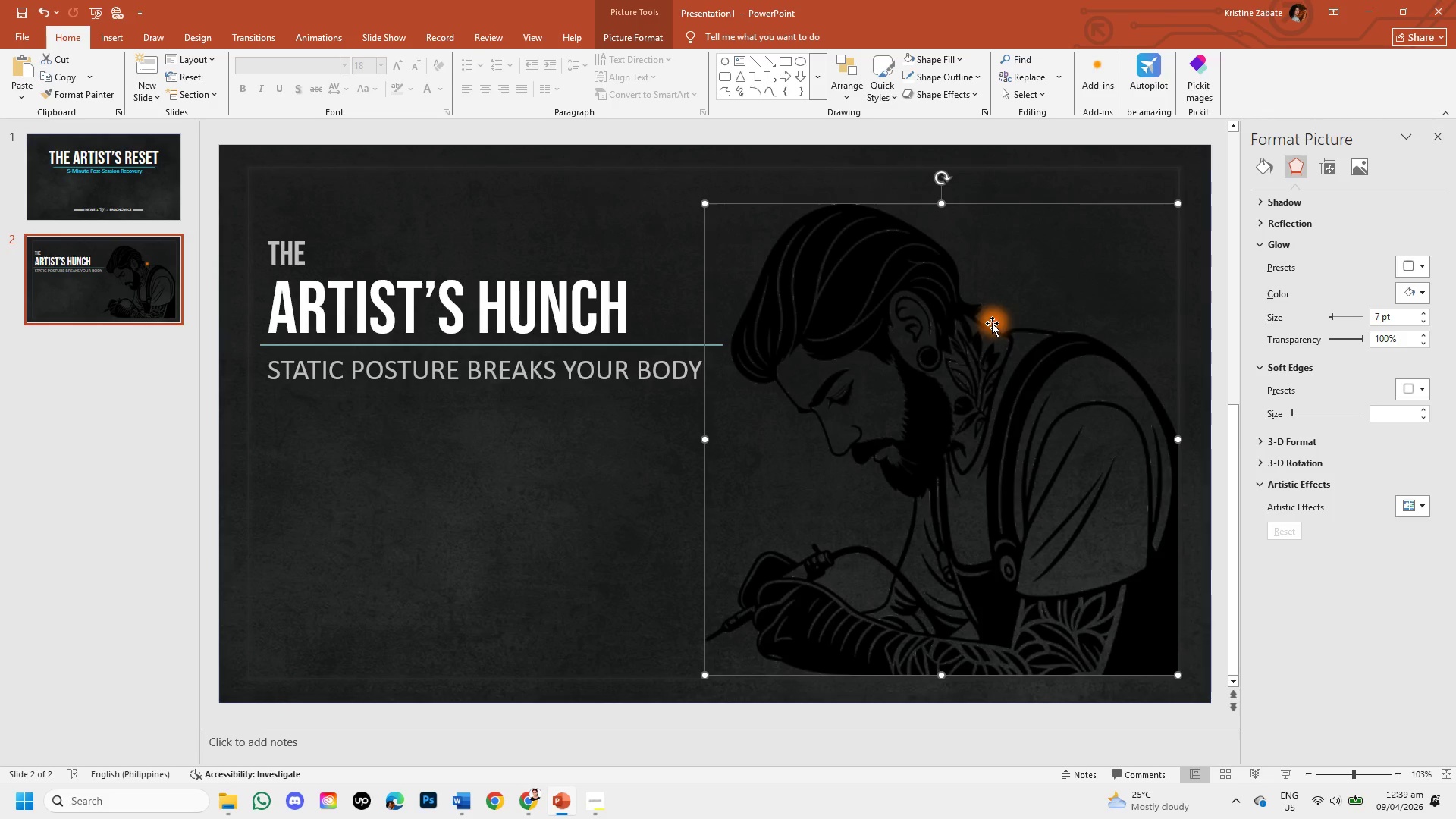 
left_click_drag(start_coordinate=[992, 323], to_coordinate=[997, 331])
 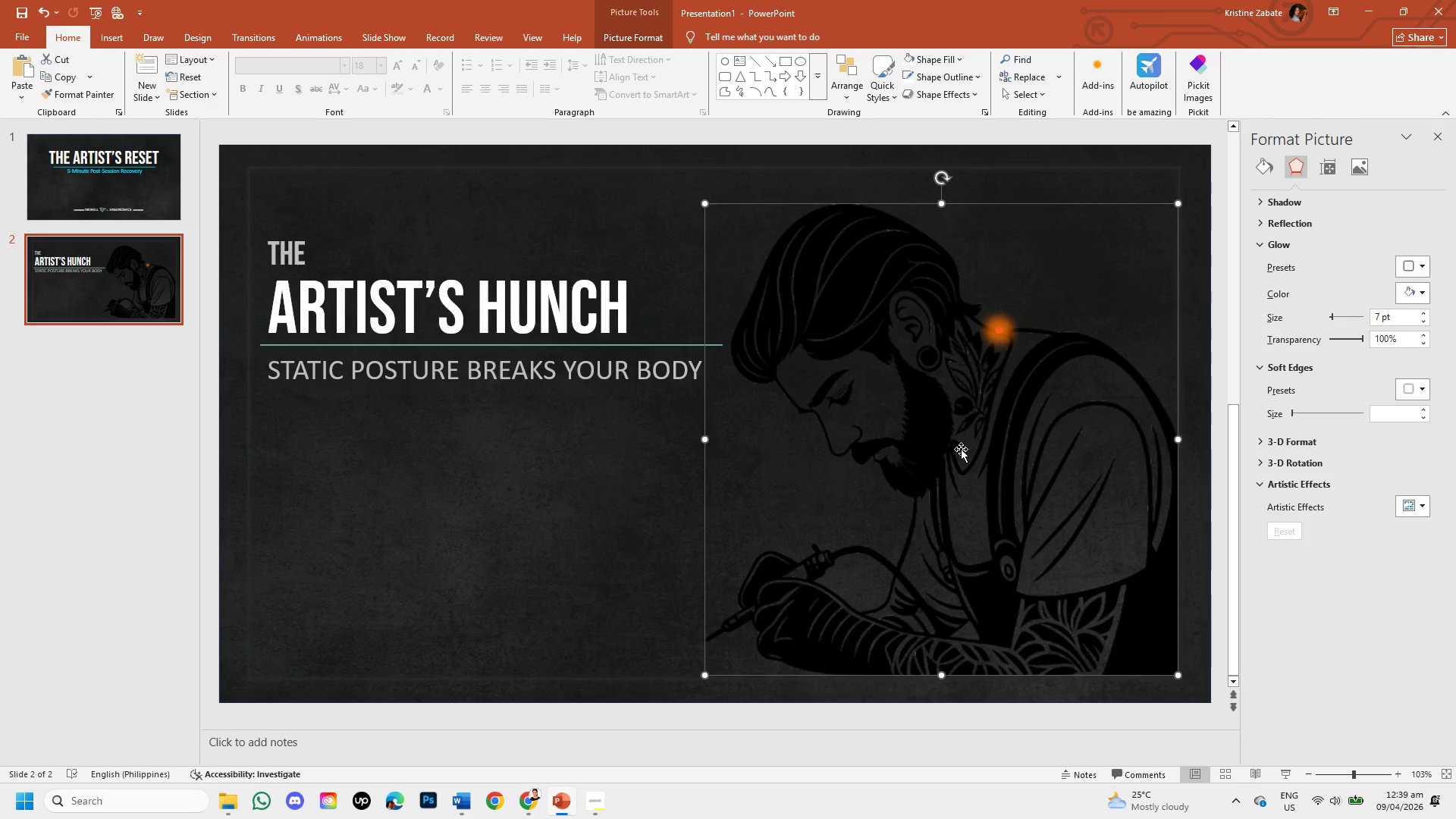 
wait(11.75)
 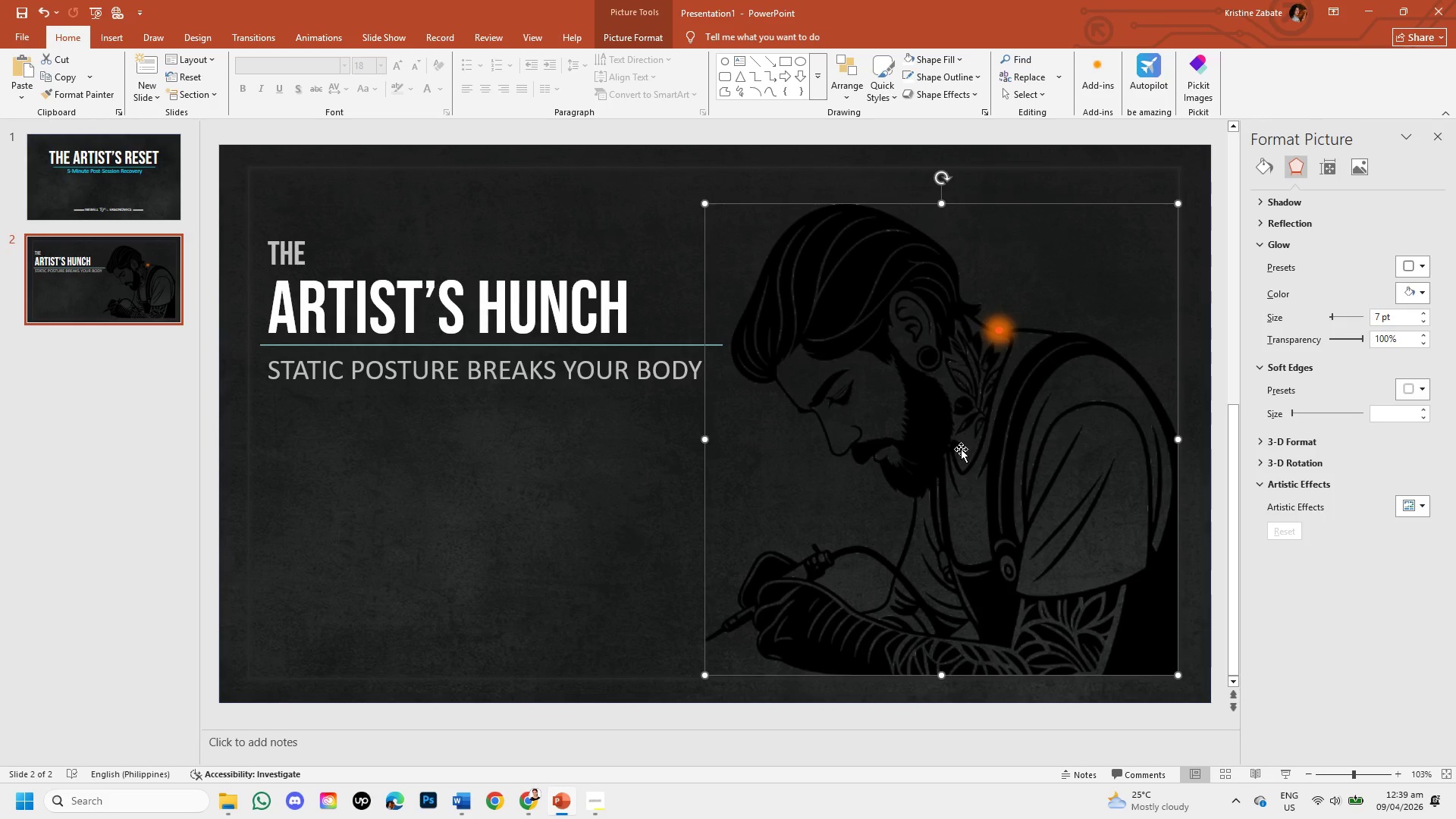 
left_click([1003, 329])
 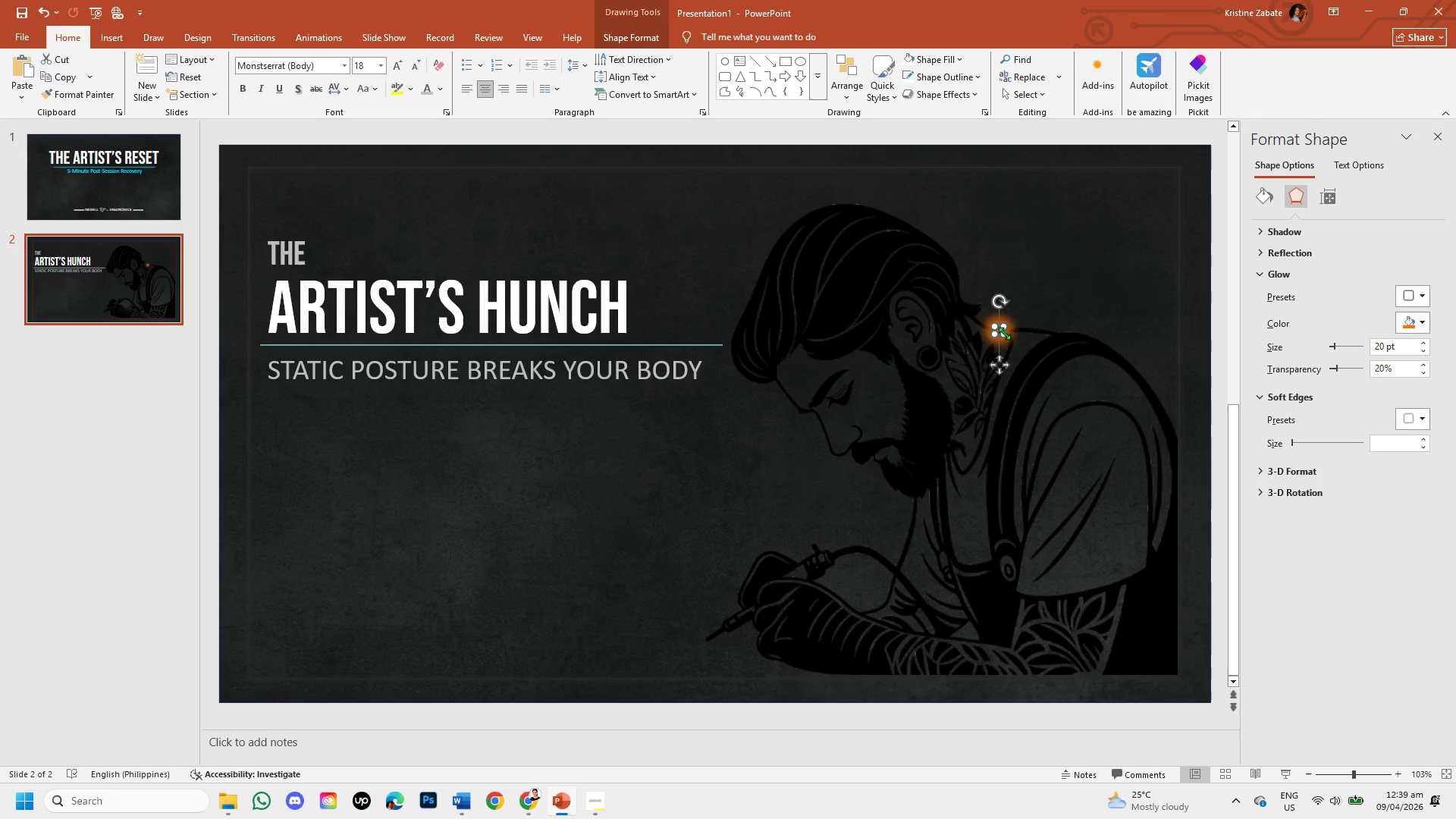 
left_click_drag(start_coordinate=[1004, 332], to_coordinate=[1010, 339])
 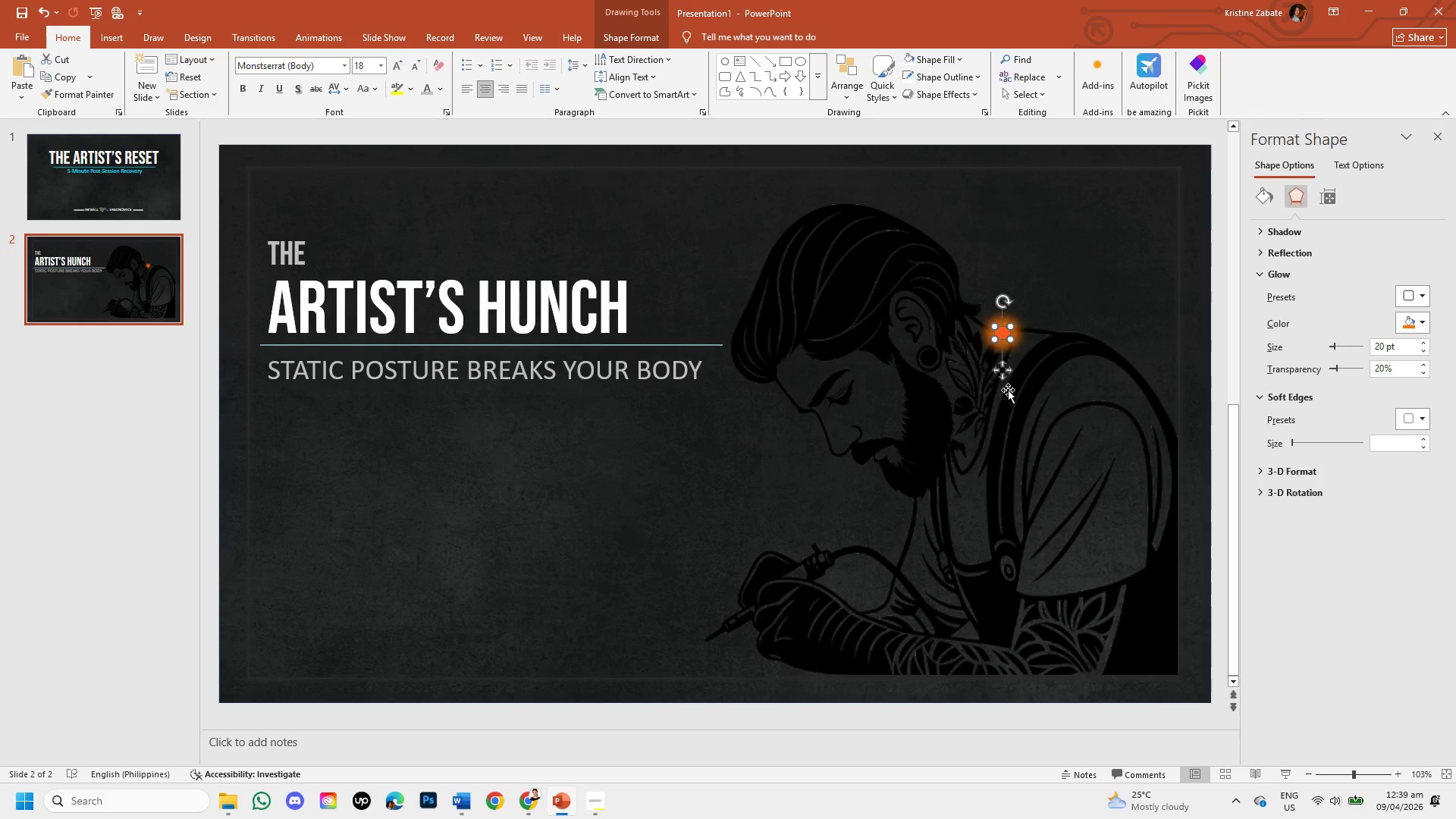 
left_click([1007, 390])
 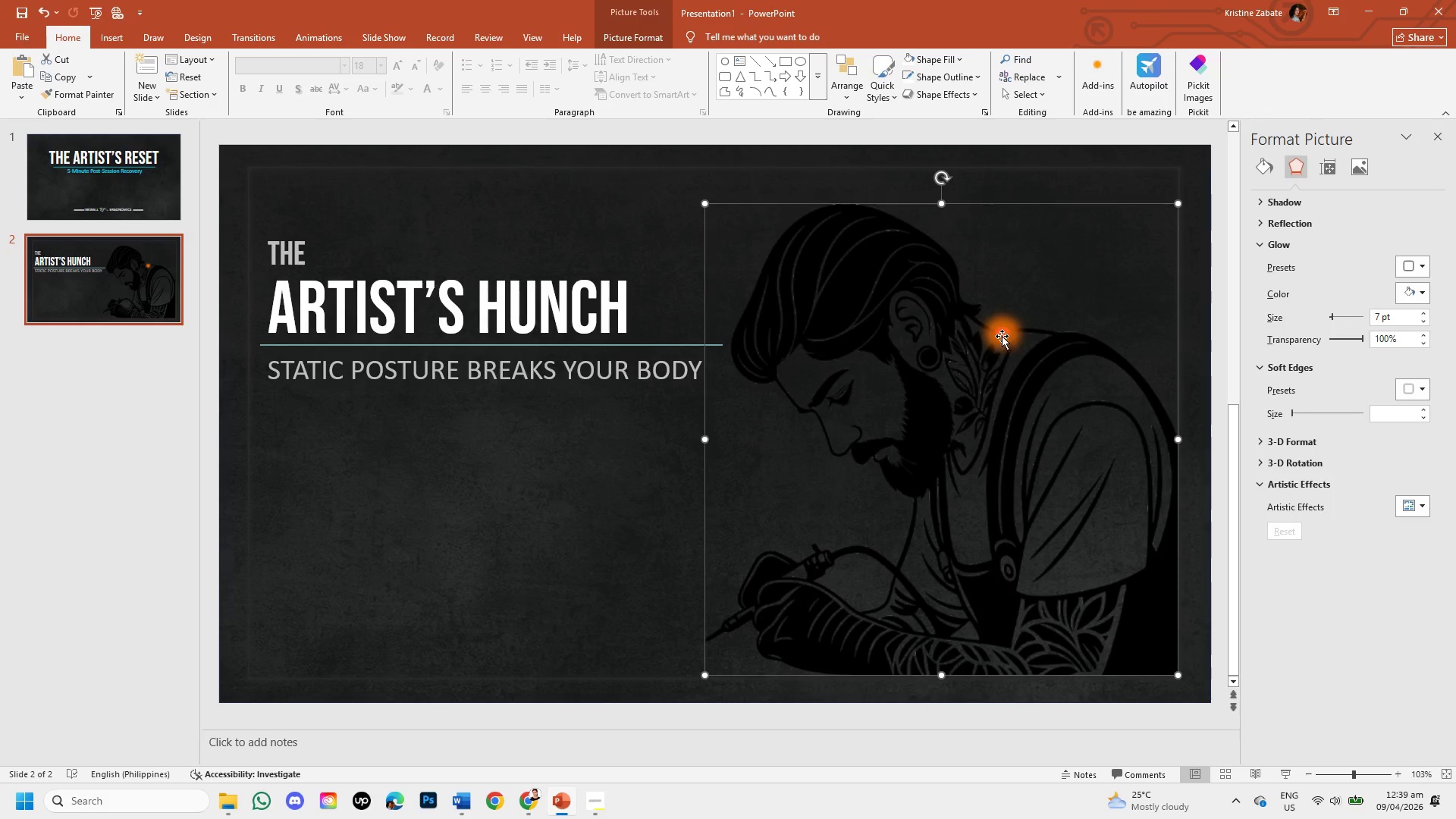 
left_click_drag(start_coordinate=[999, 334], to_coordinate=[990, 329])
 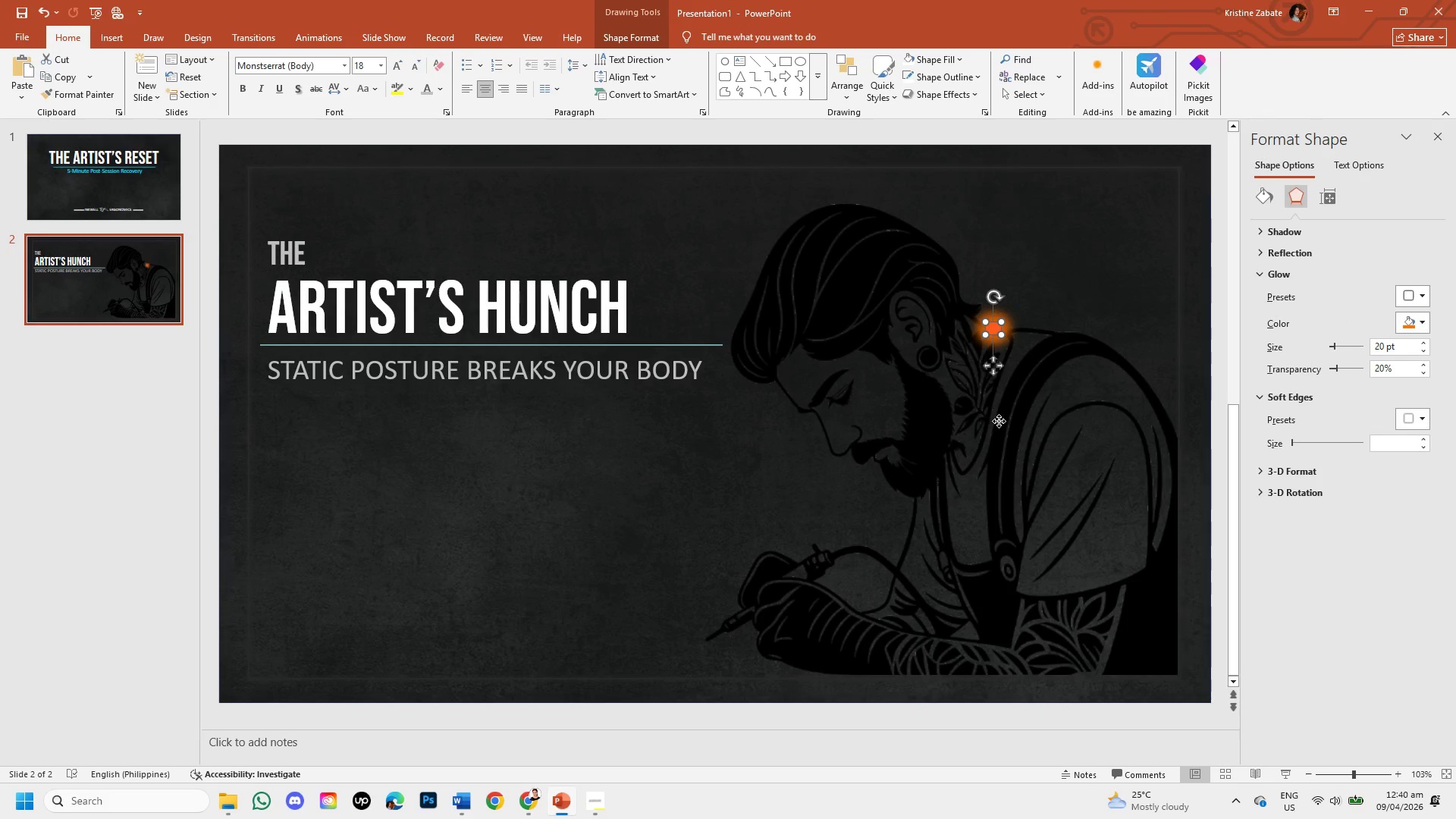 
left_click([999, 421])
 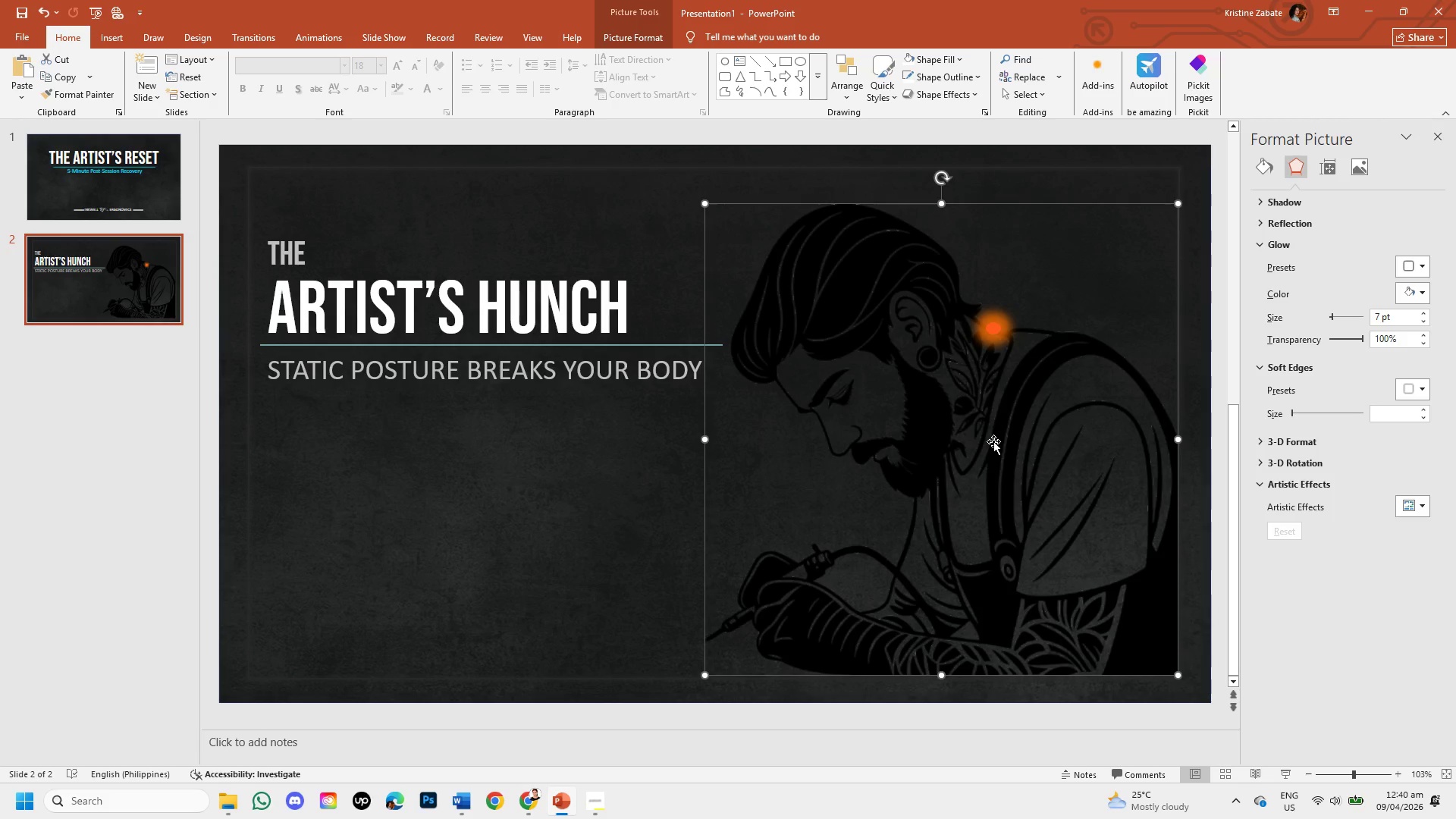 
wait(9.3)
 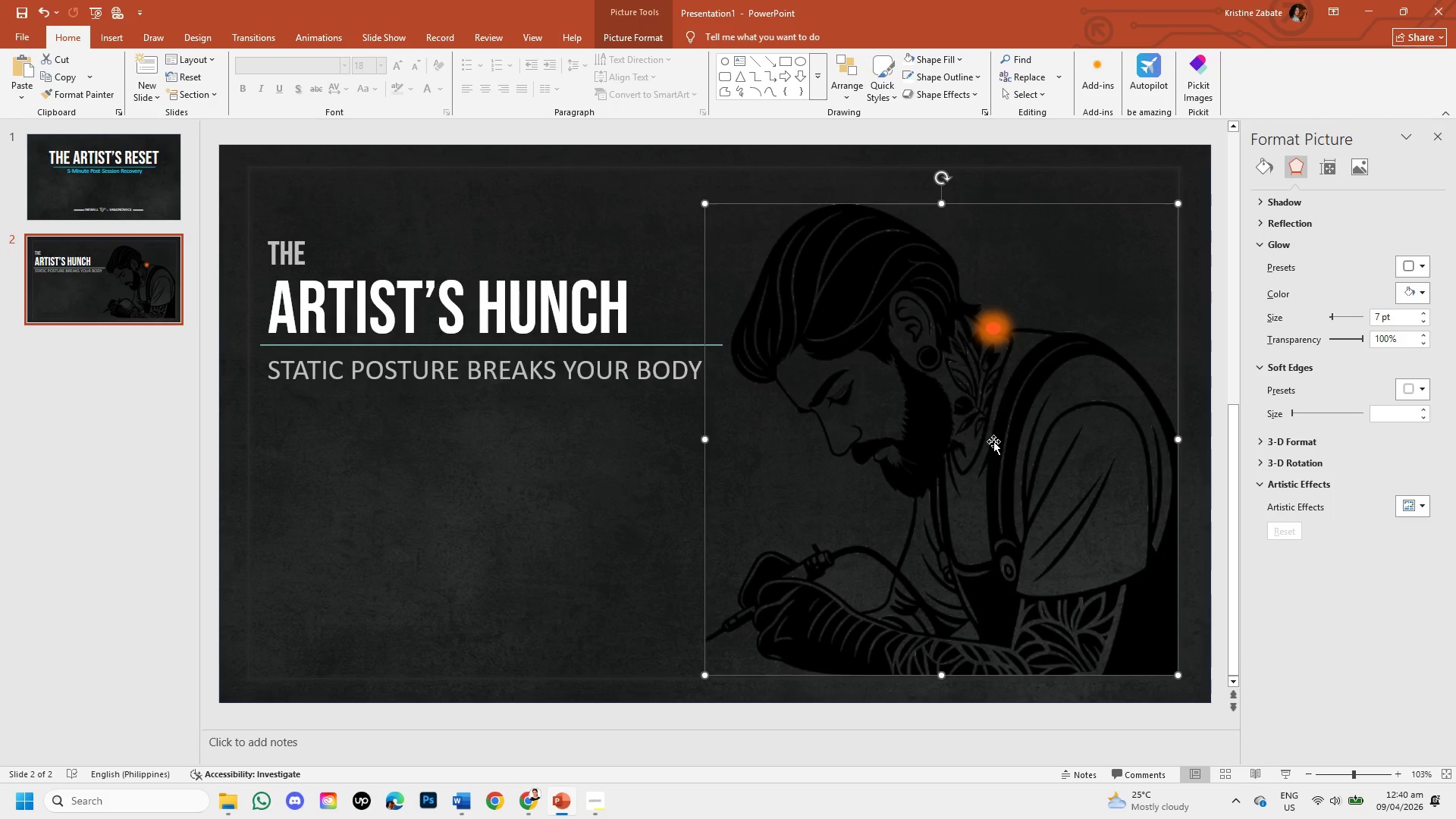 
left_click([615, 463])
 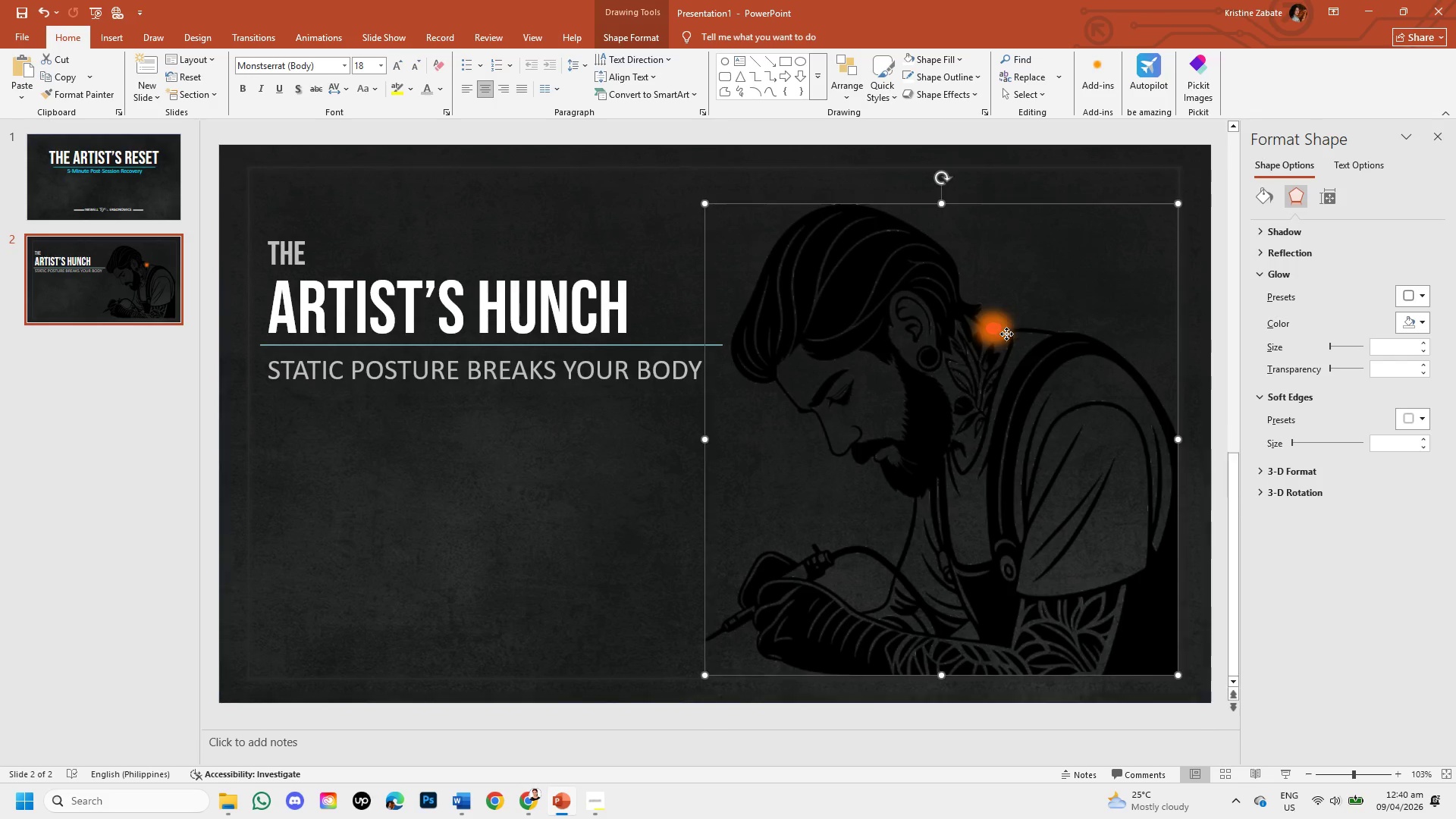 
wait(5.89)
 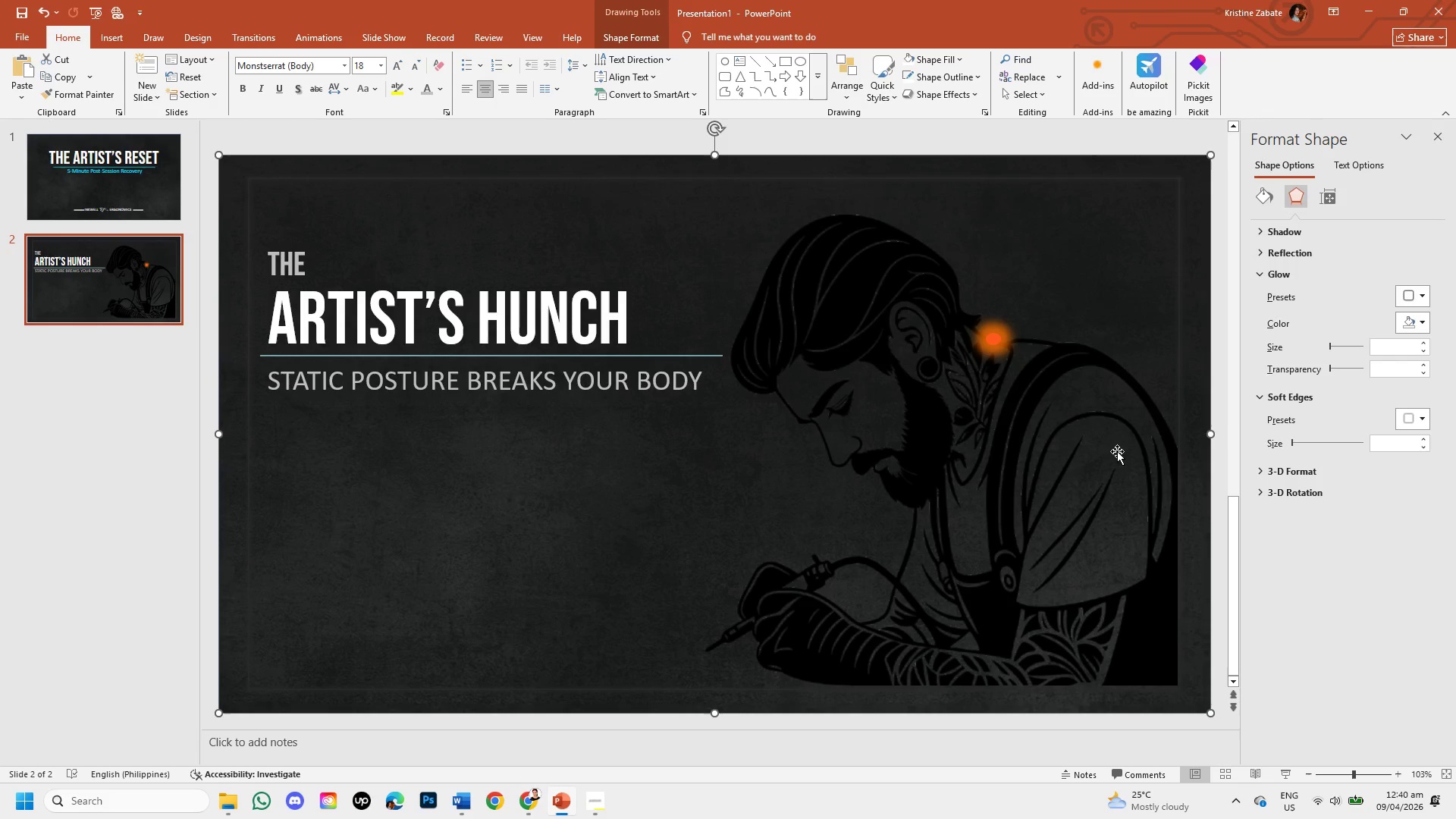 
left_click([605, 560])
 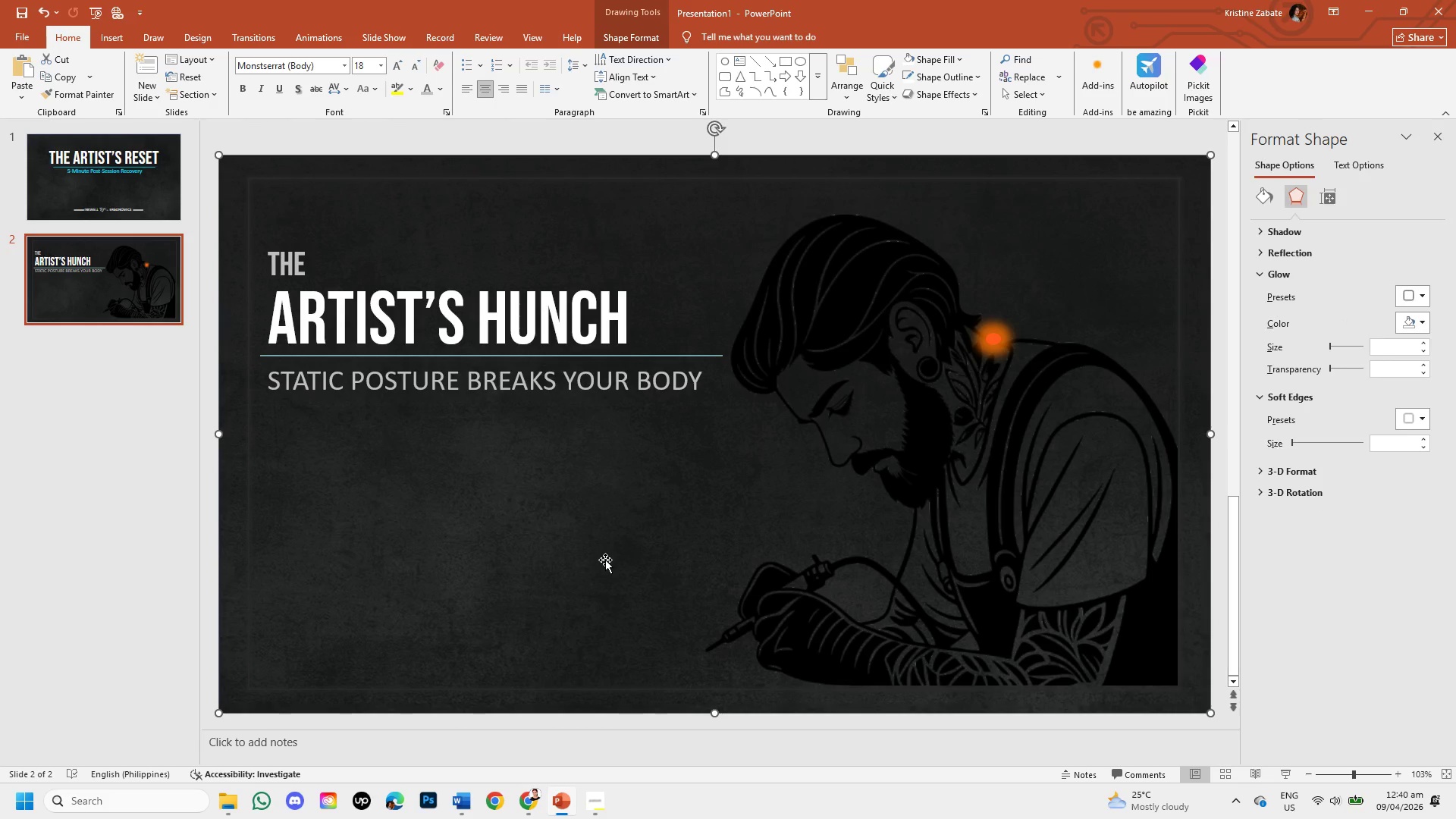 
wait(13.47)
 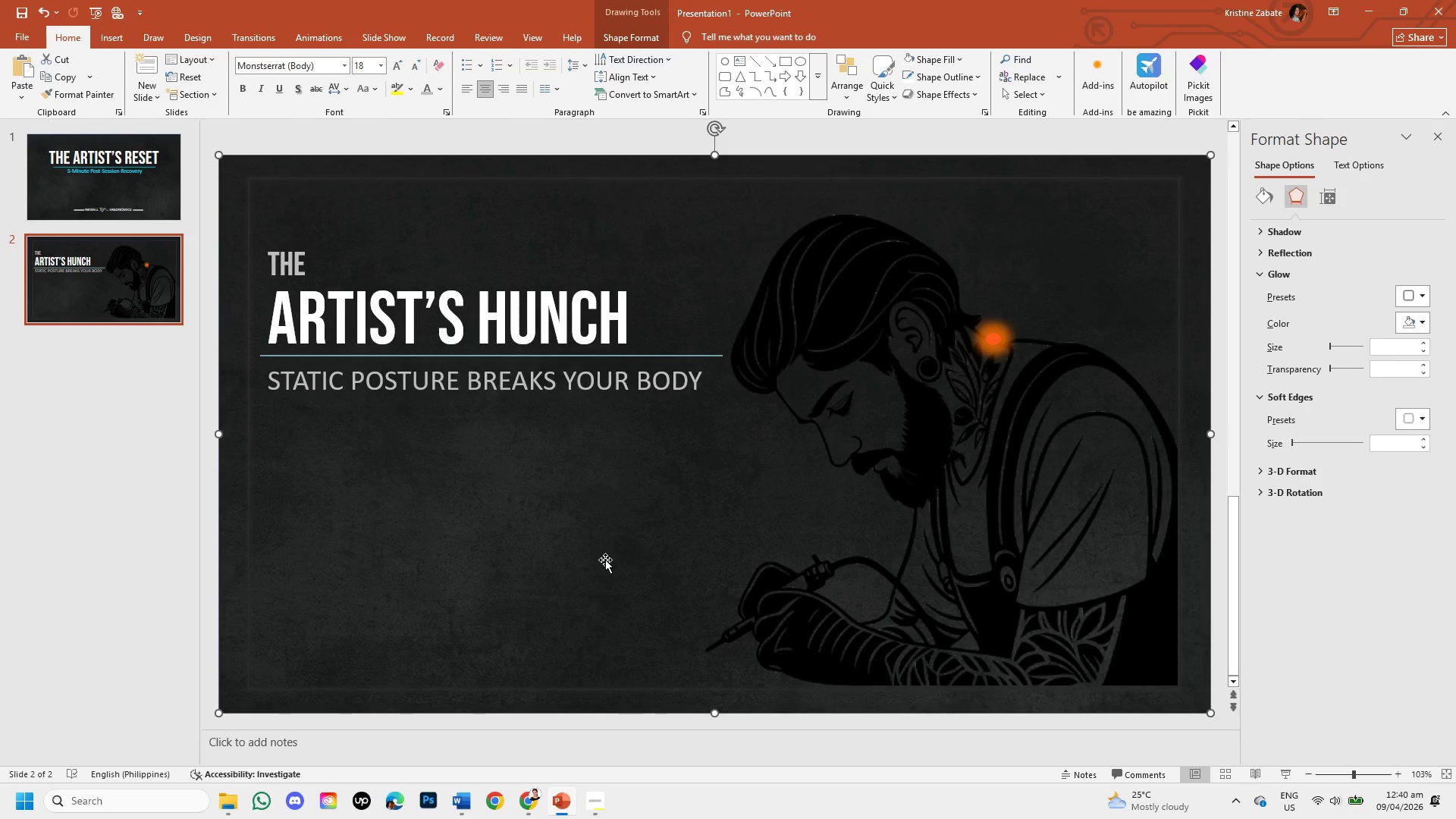 
left_click([988, 337])
 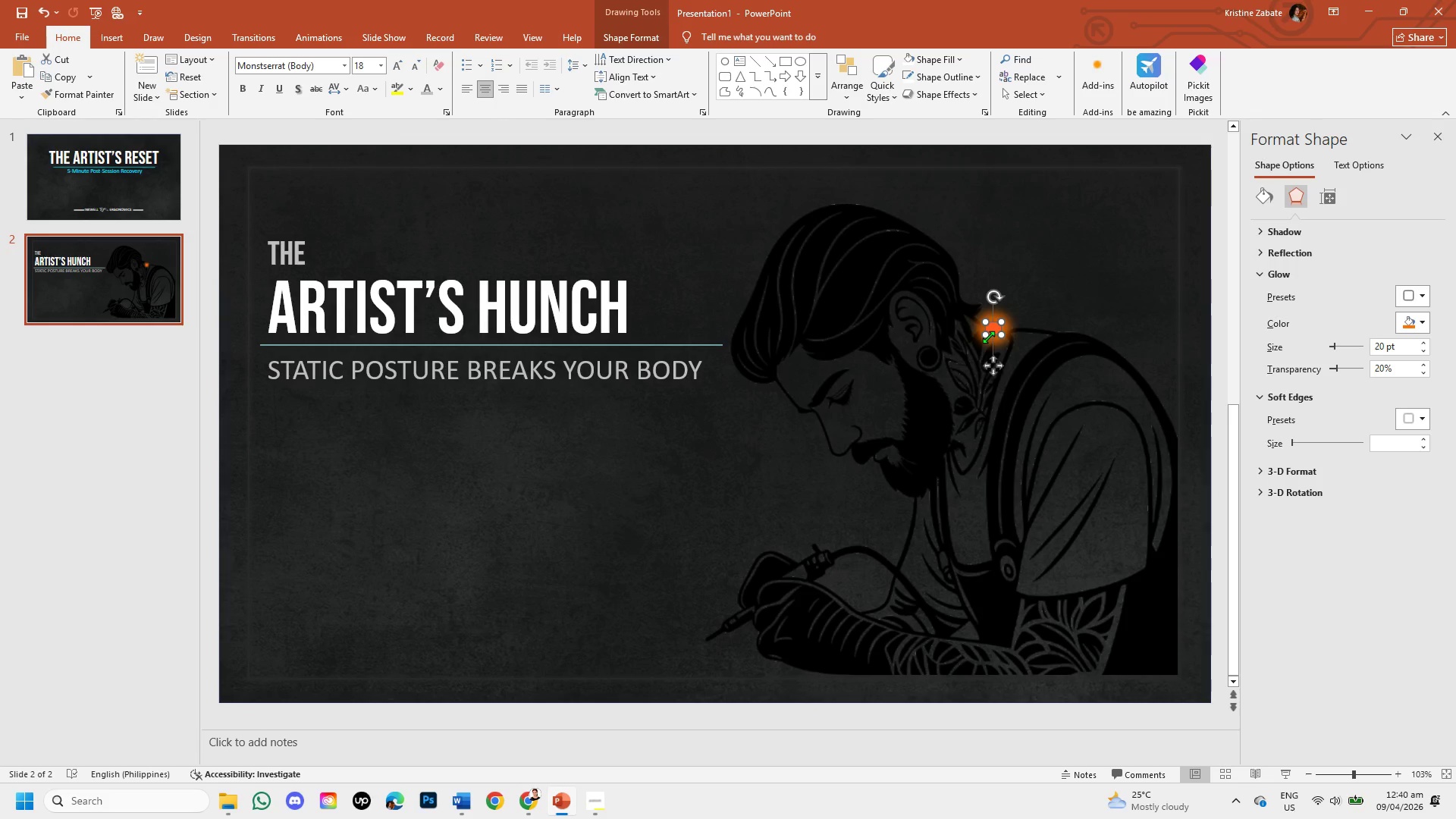 
key(ArrowRight)
 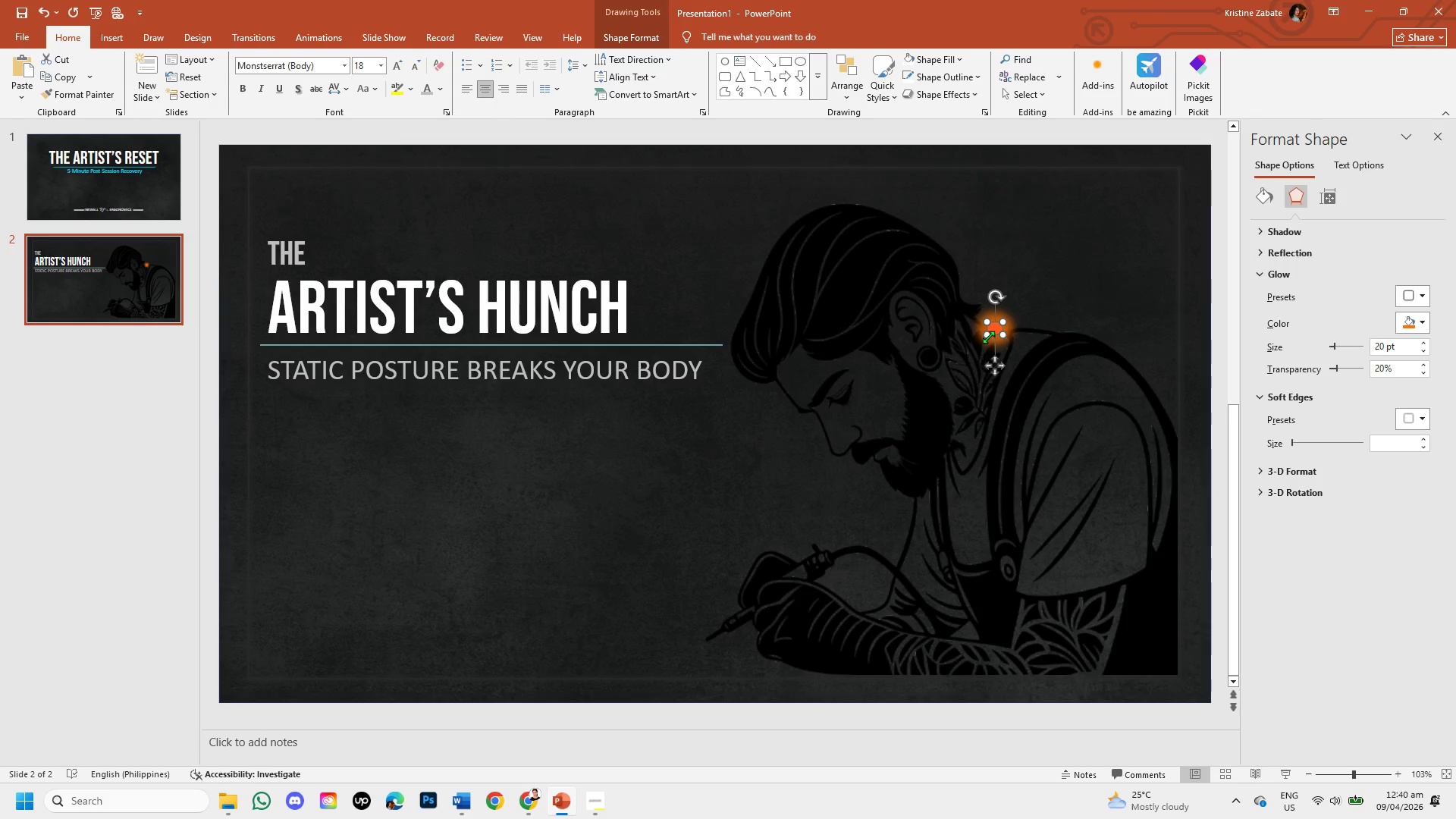 
key(ArrowRight)
 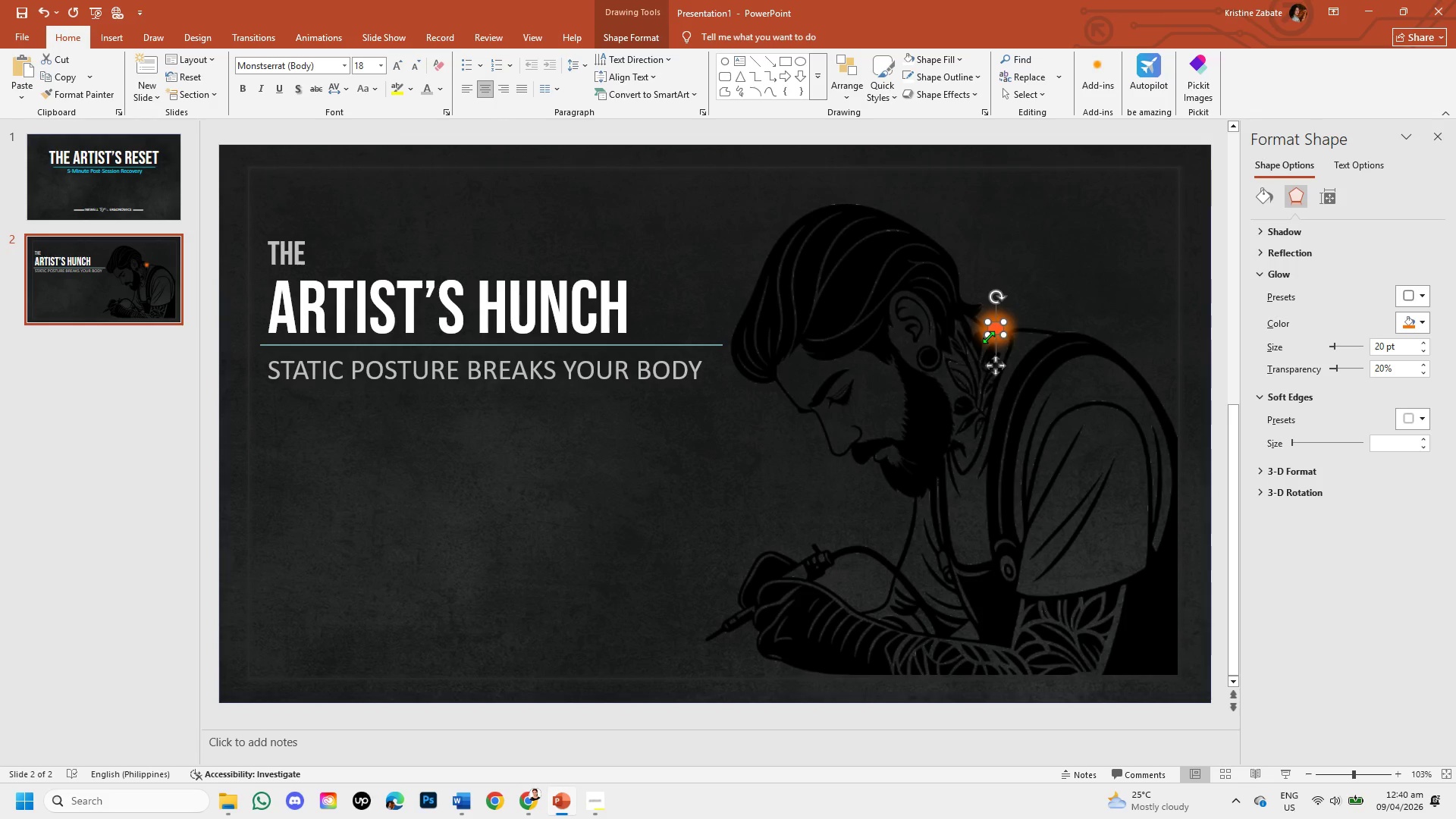 
key(ArrowRight)
 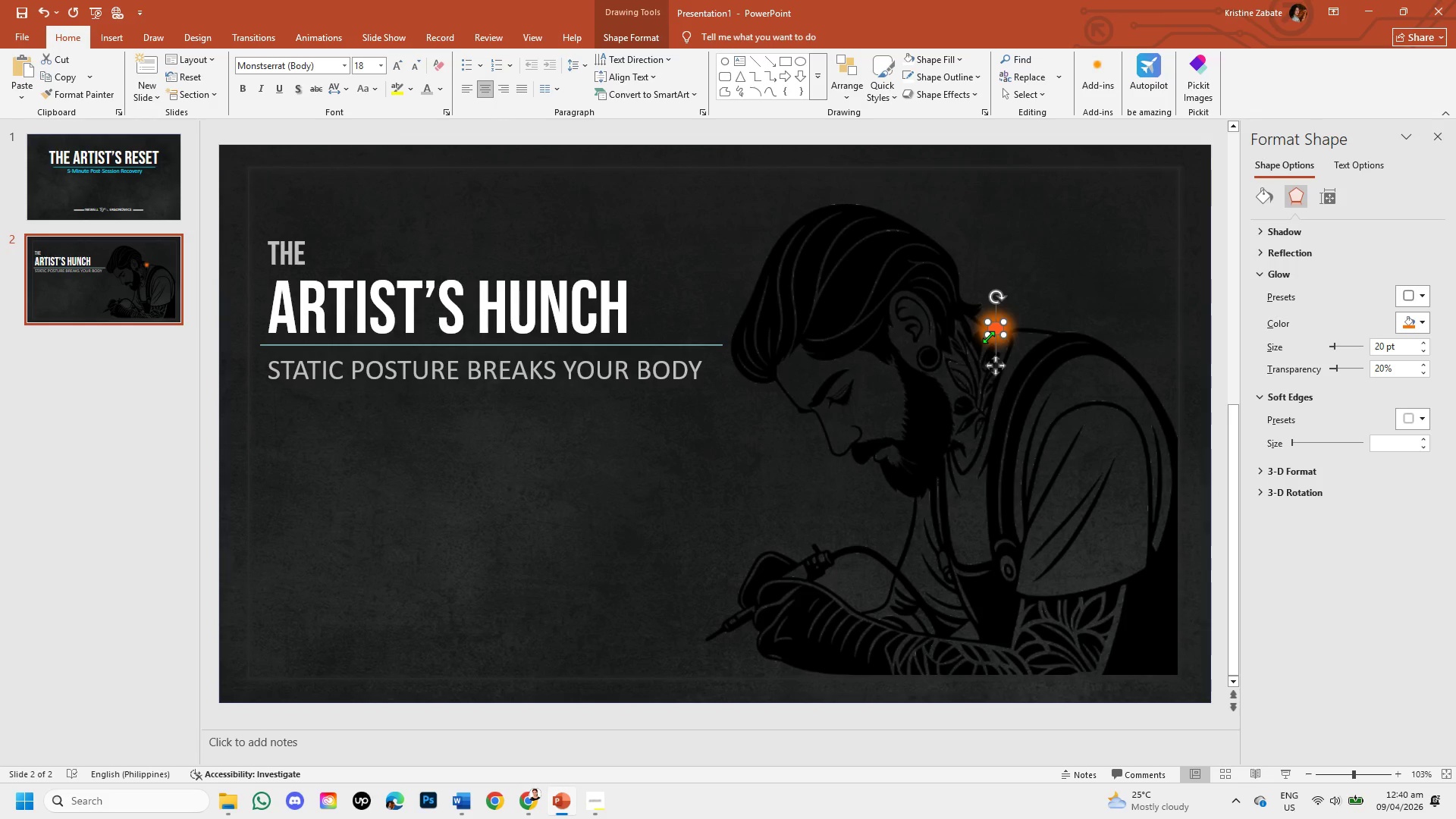 
key(ArrowRight)
 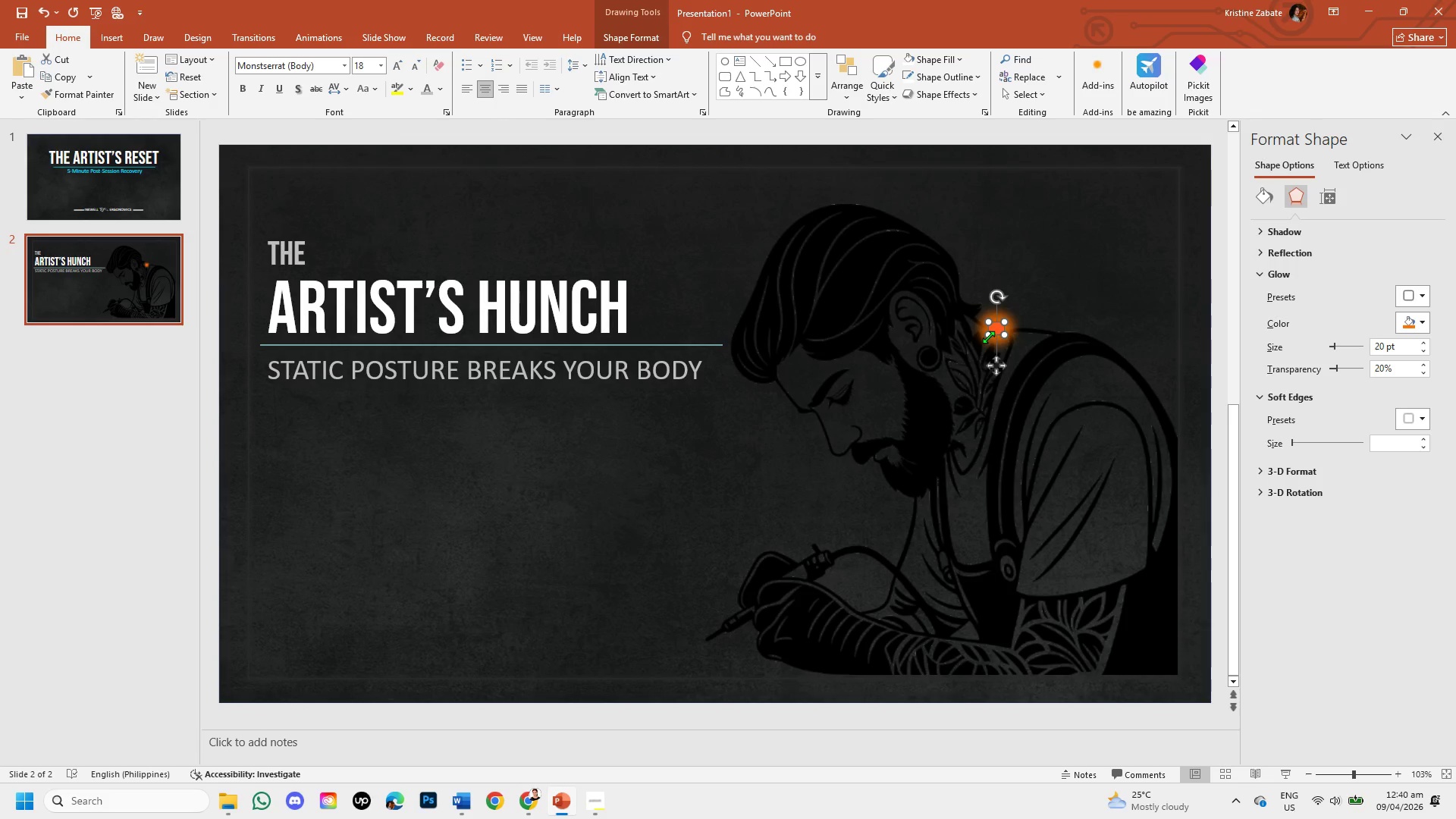 
key(ArrowRight)
 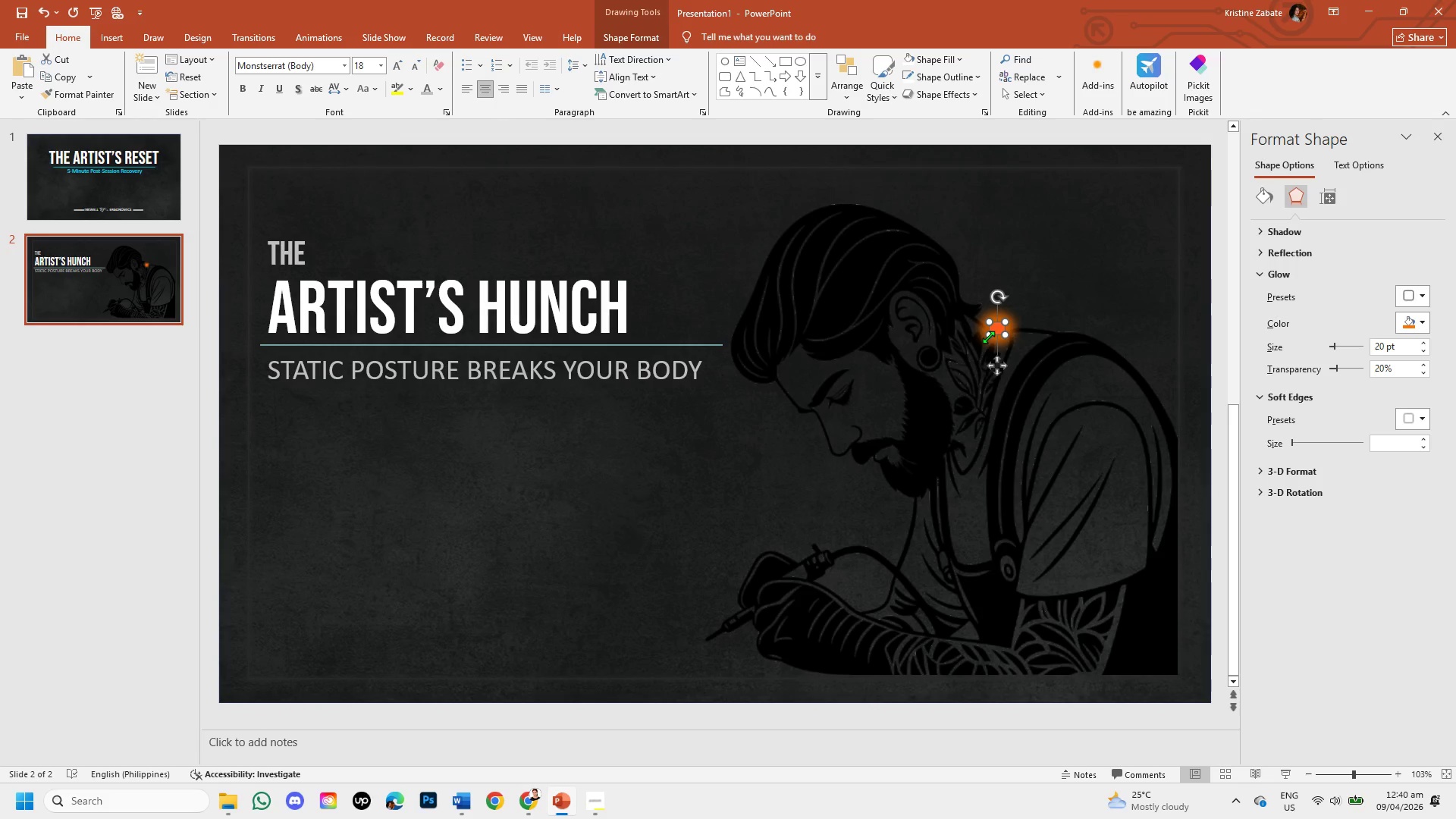 
key(ArrowRight)
 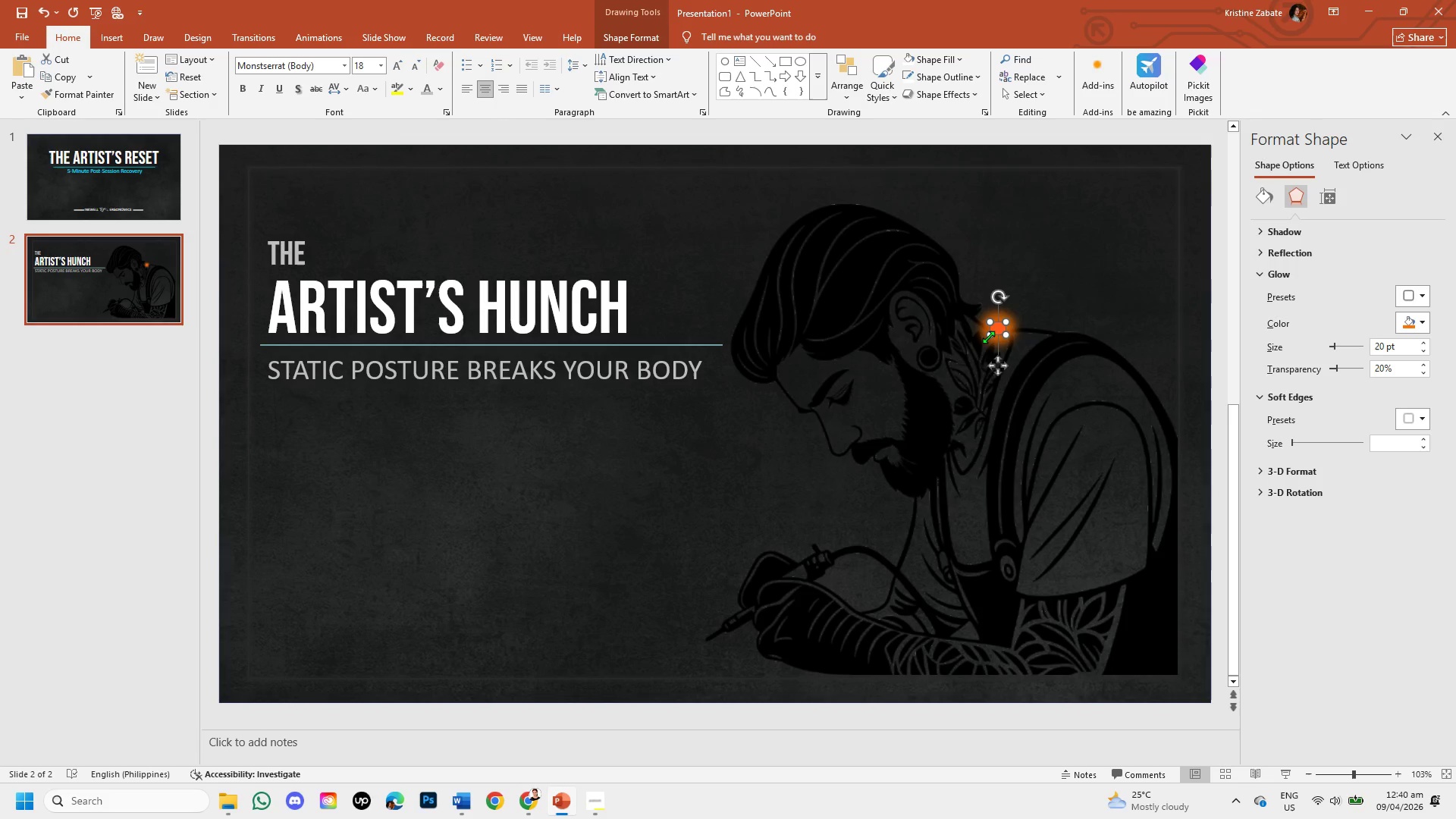 
key(ArrowRight)
 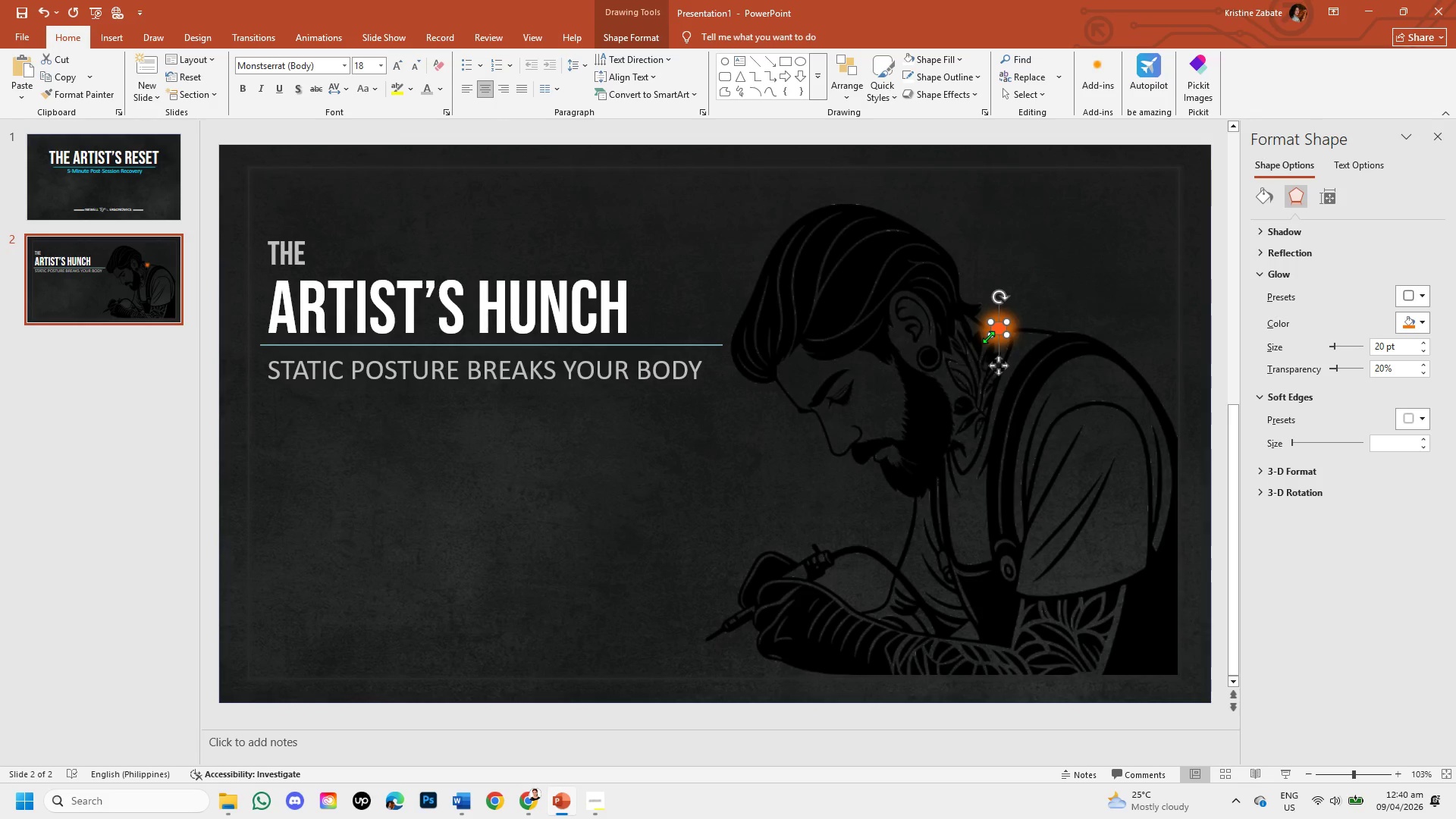 
key(ArrowDown)
 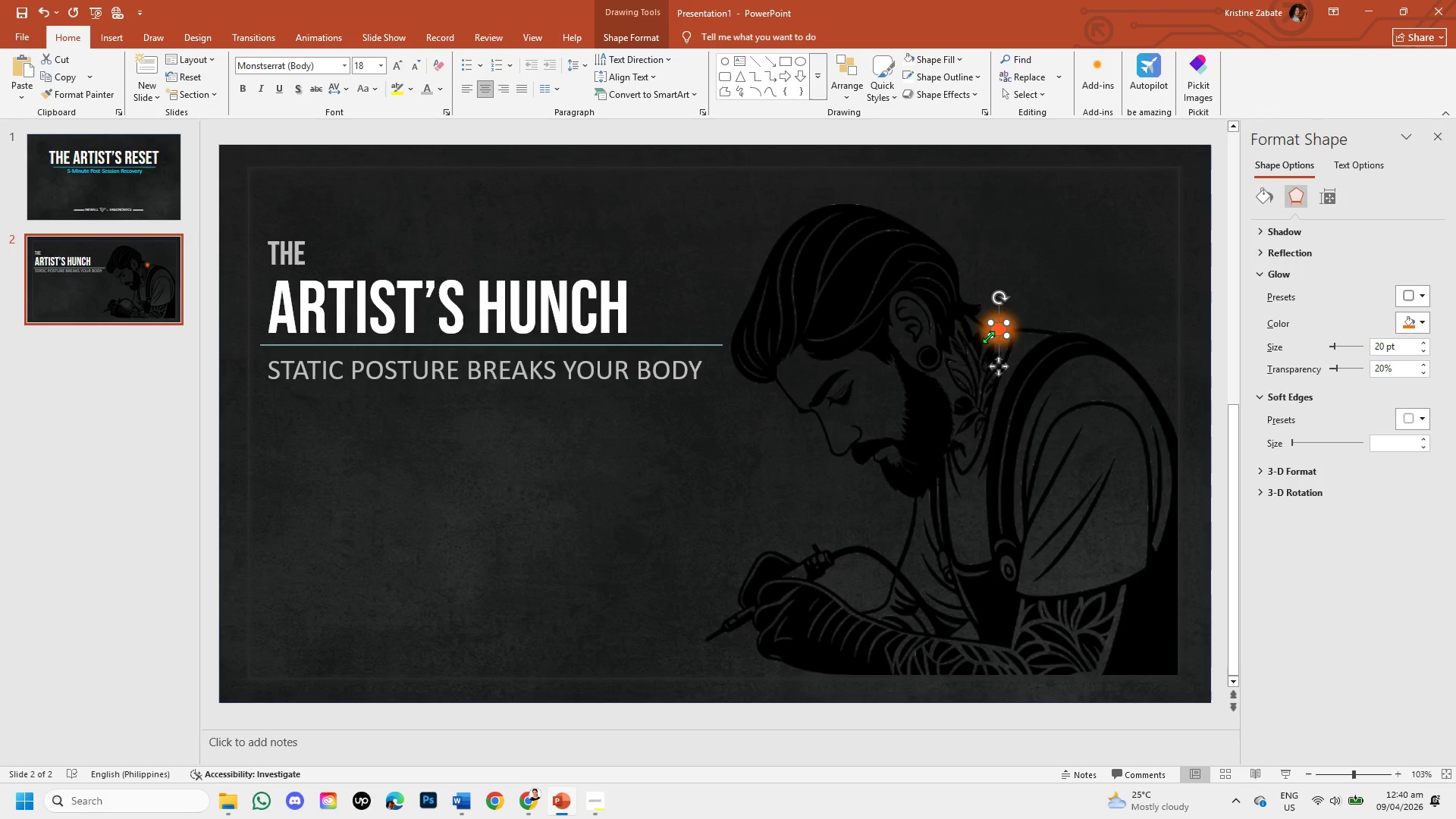 
key(ArrowDown)
 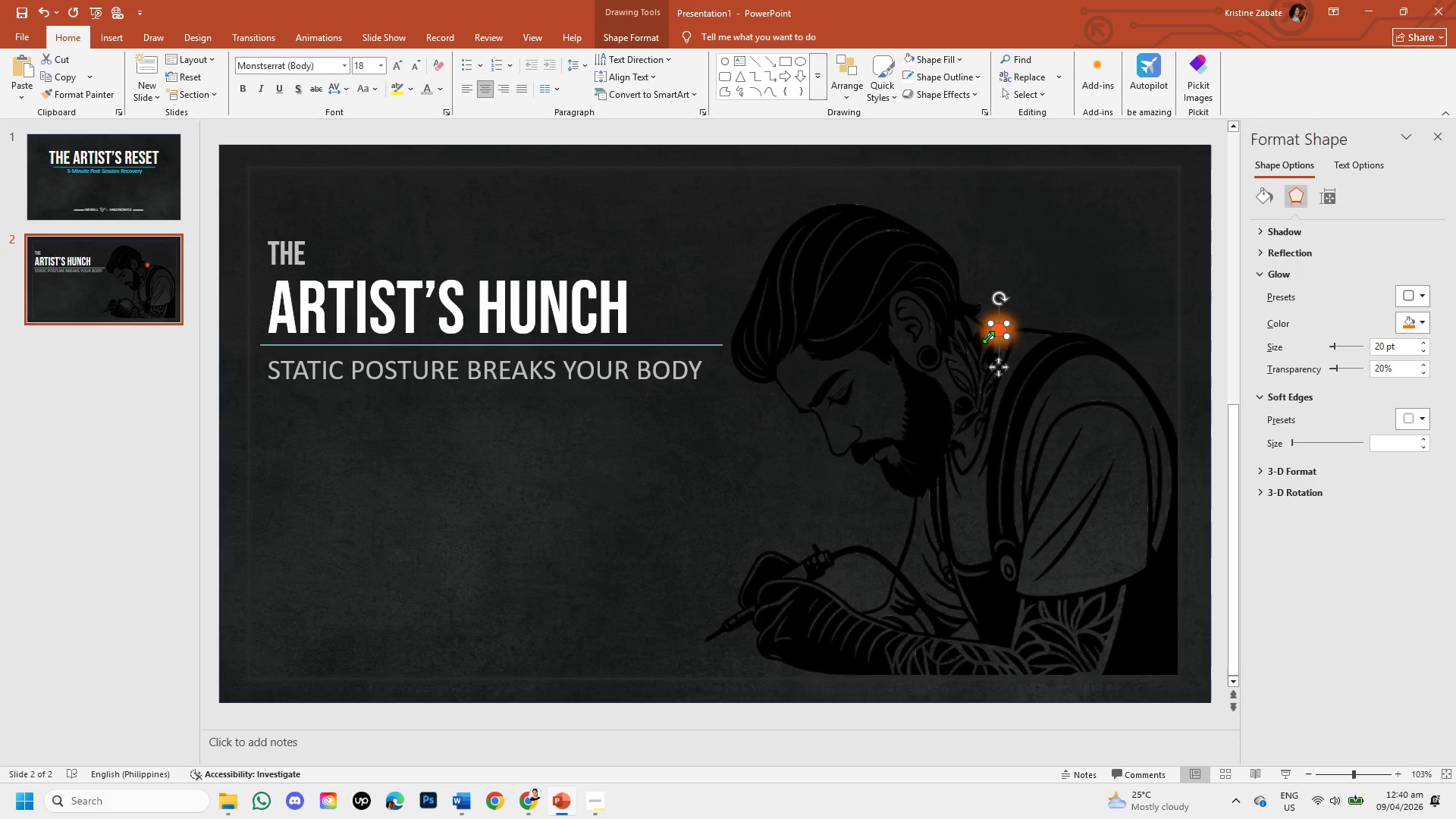 
key(ArrowDown)
 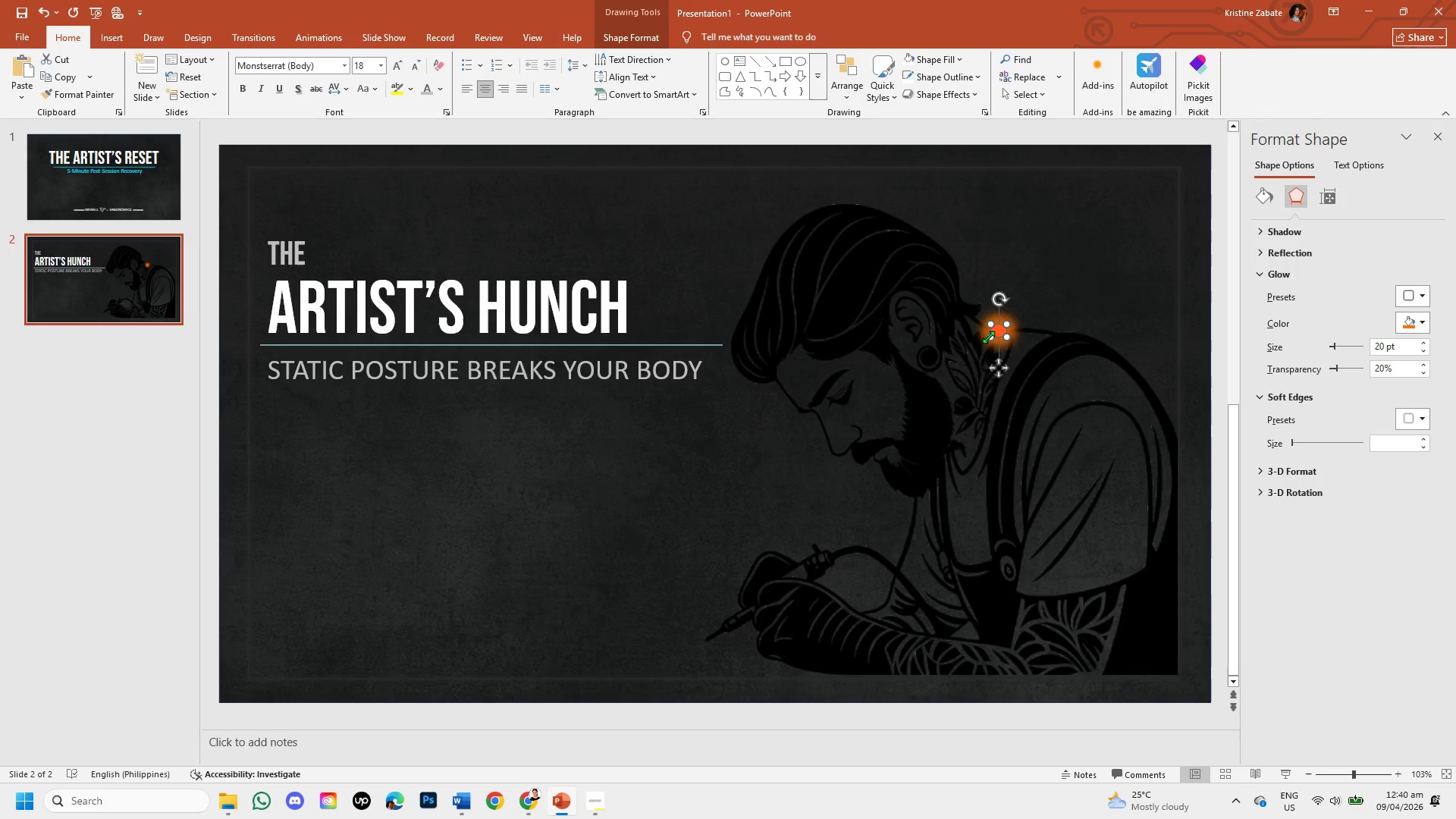 
key(ArrowDown)
 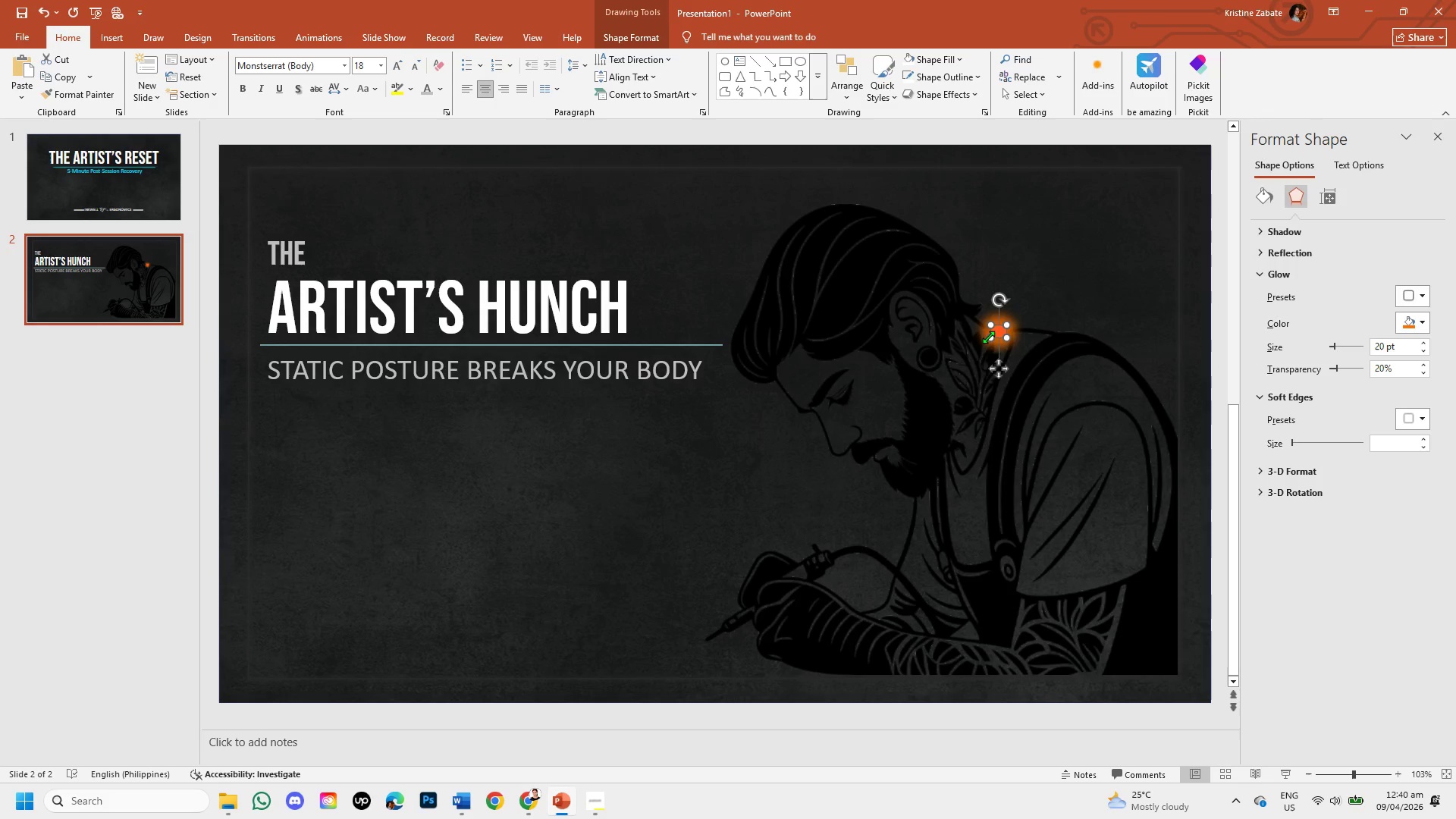 
key(ArrowDown)
 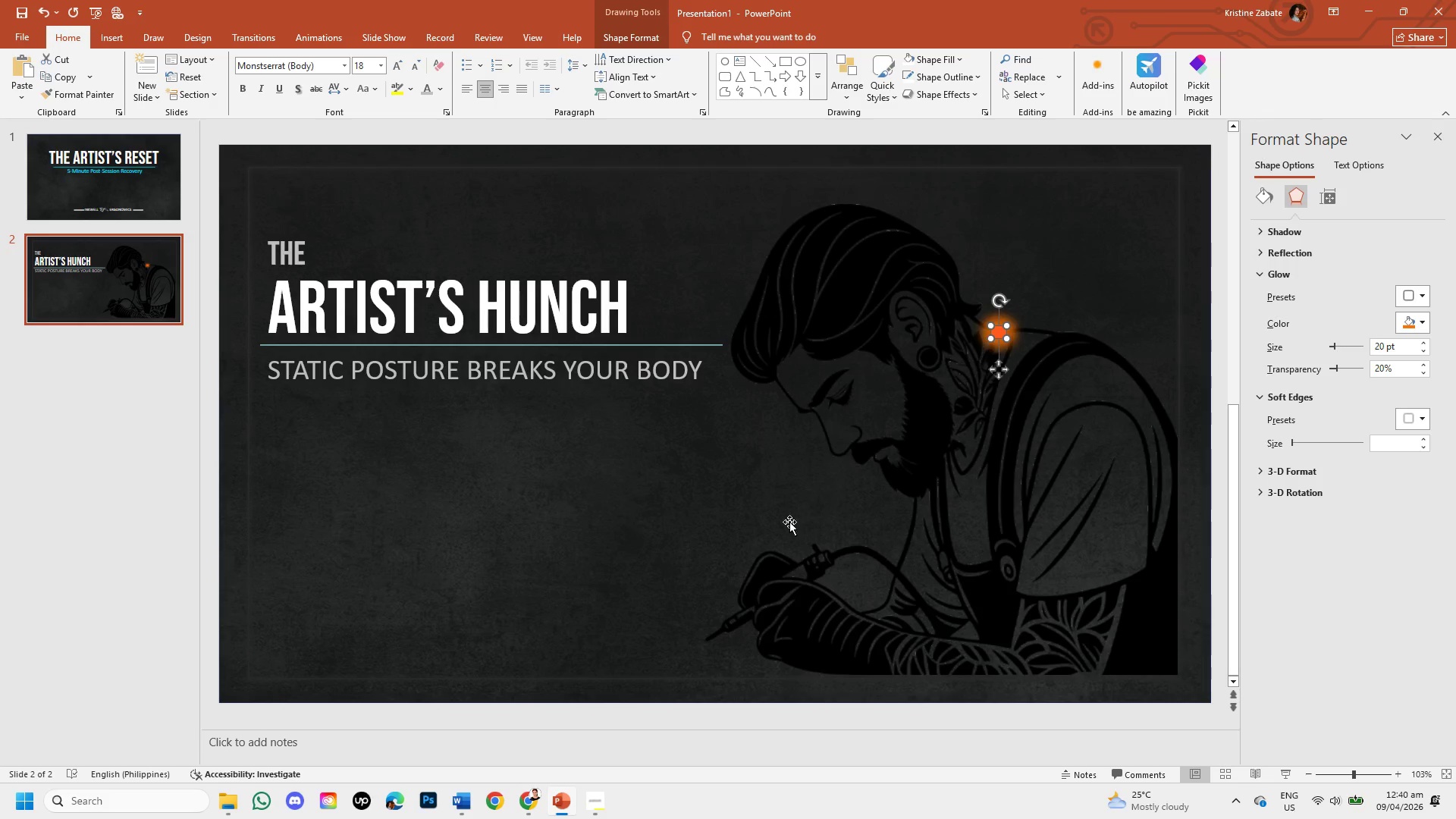 
left_click([774, 544])
 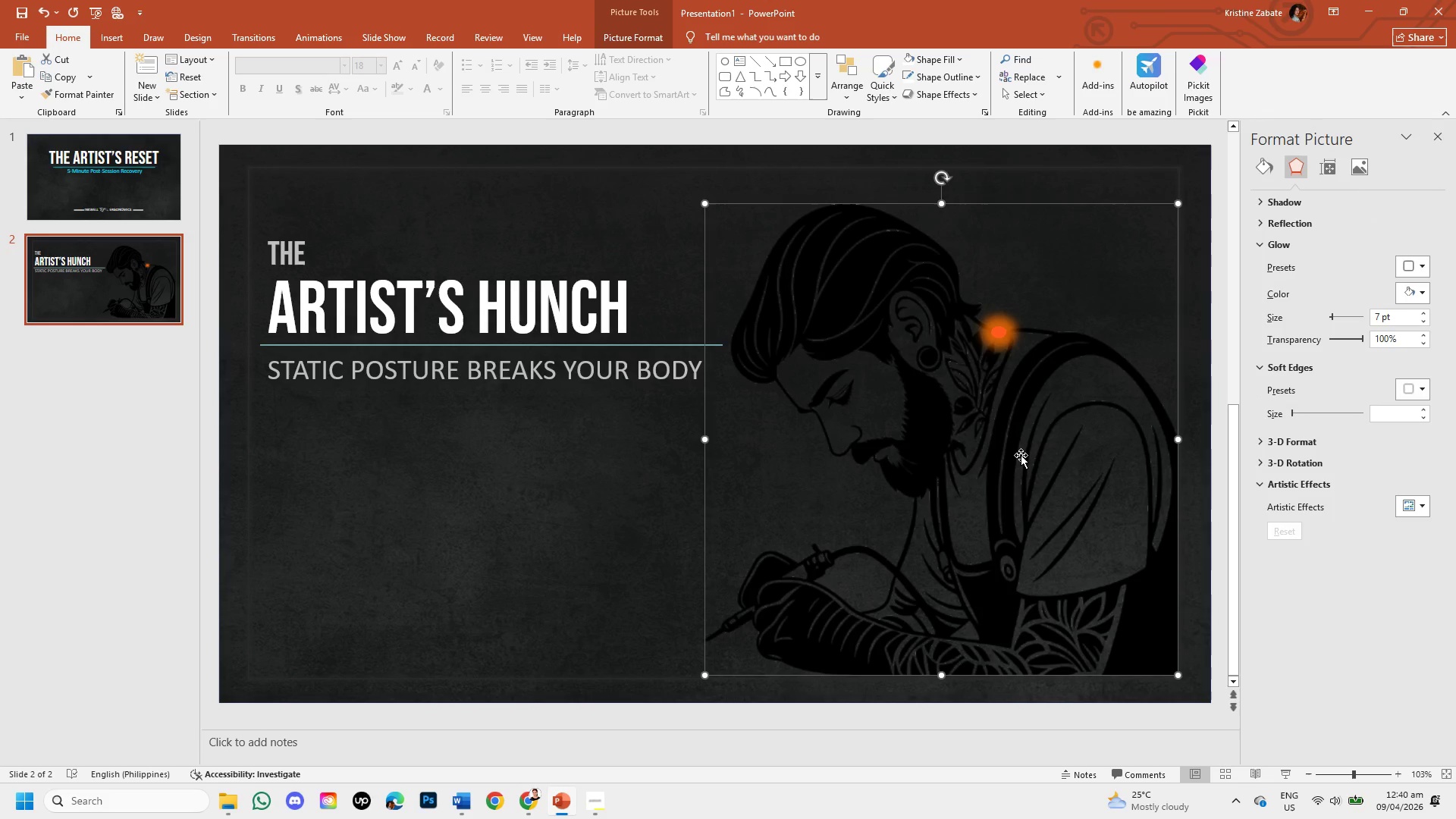 
wait(10.64)
 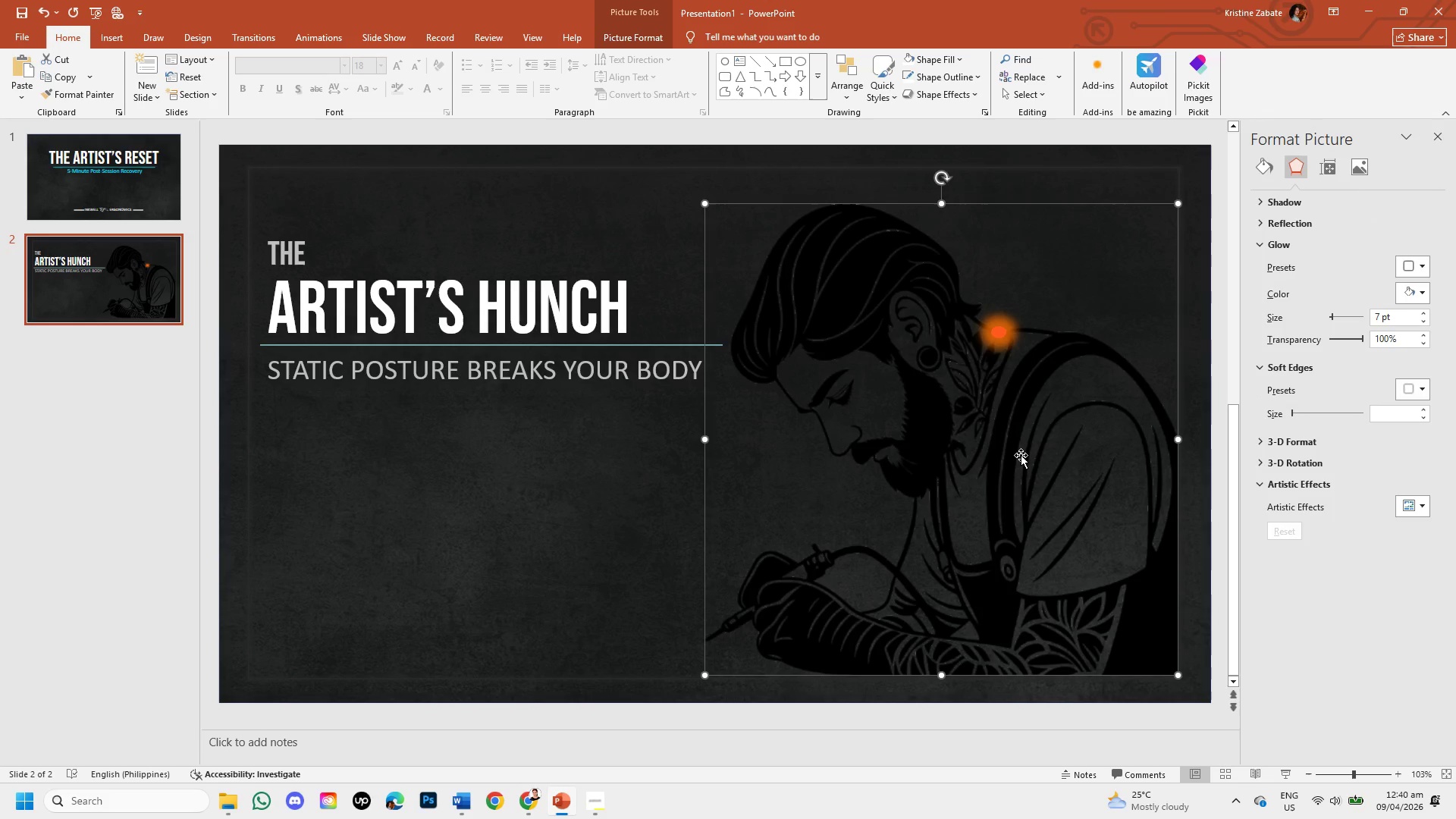 
left_click([568, 526])
 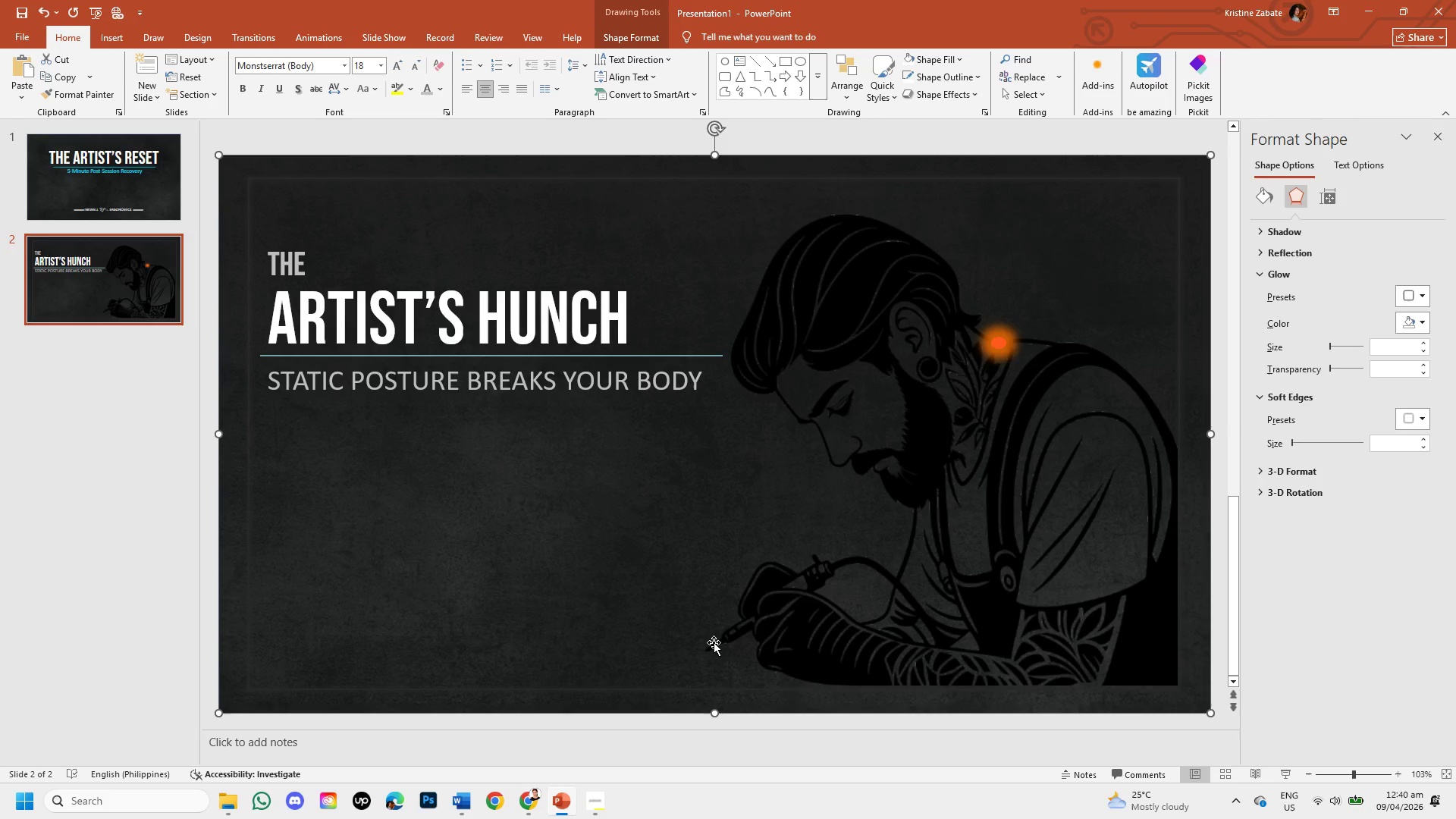 
wait(11.38)
 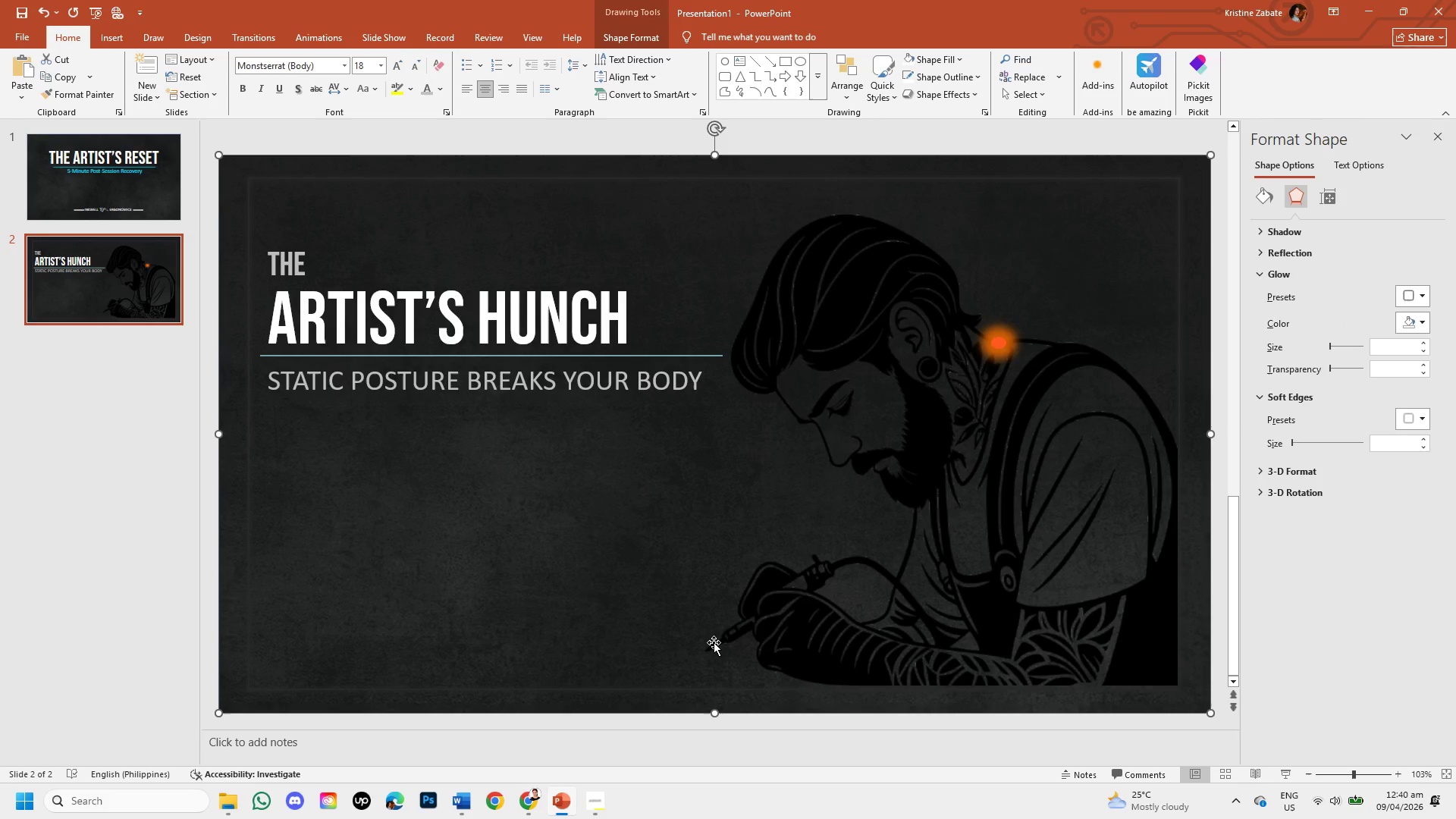 
left_click([120, 32])
 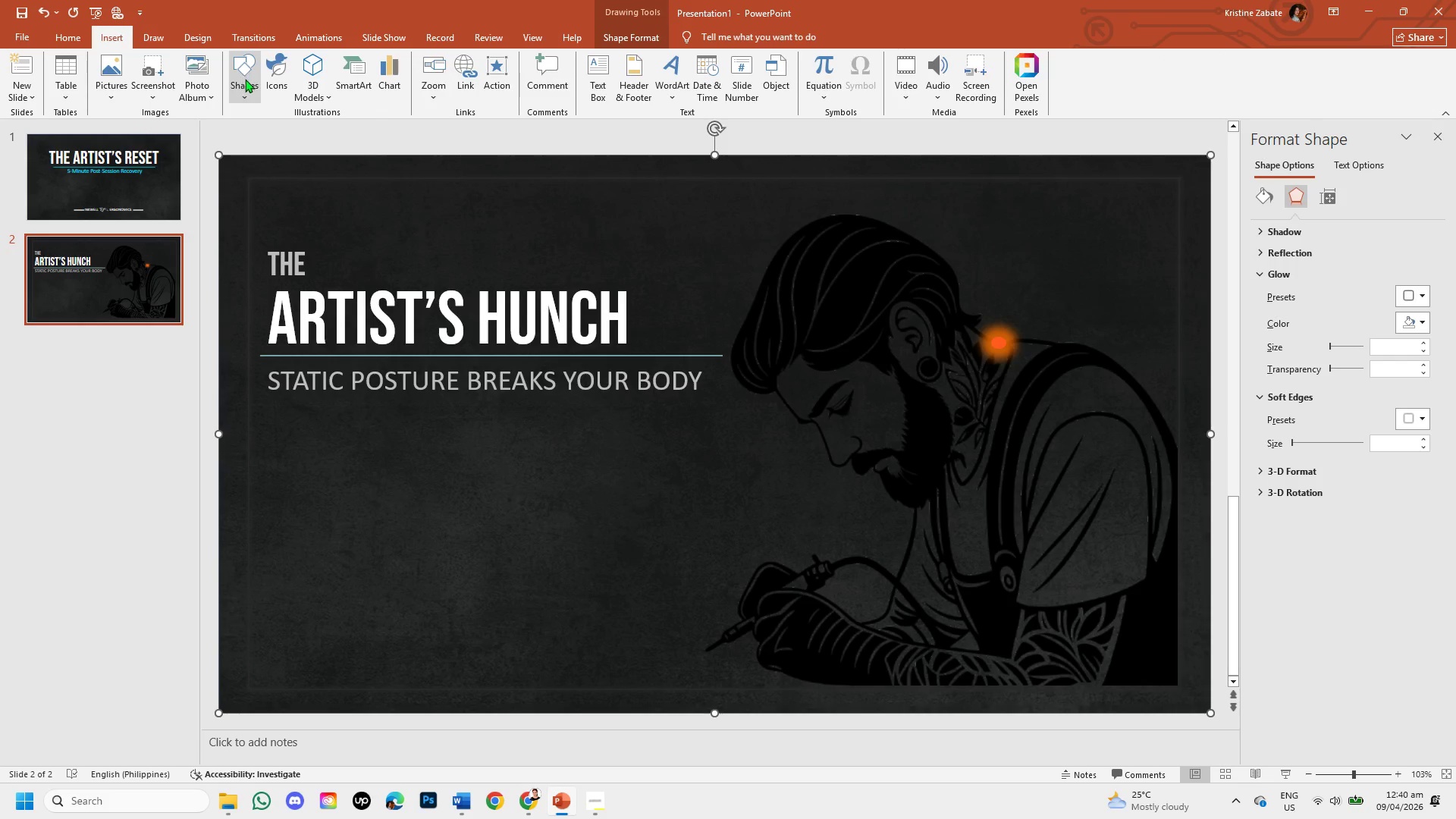 
left_click([247, 80])
 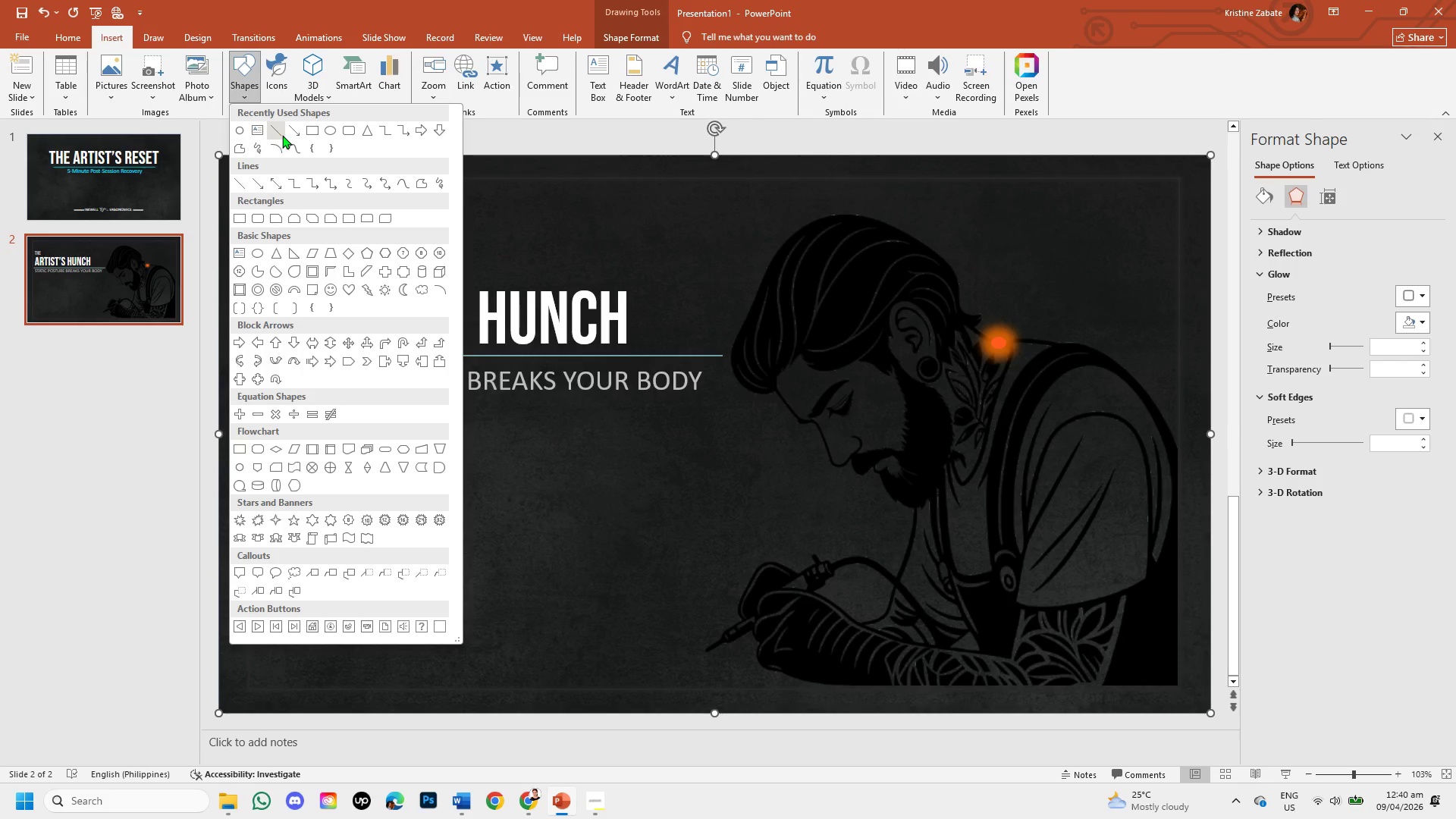 
left_click([282, 135])
 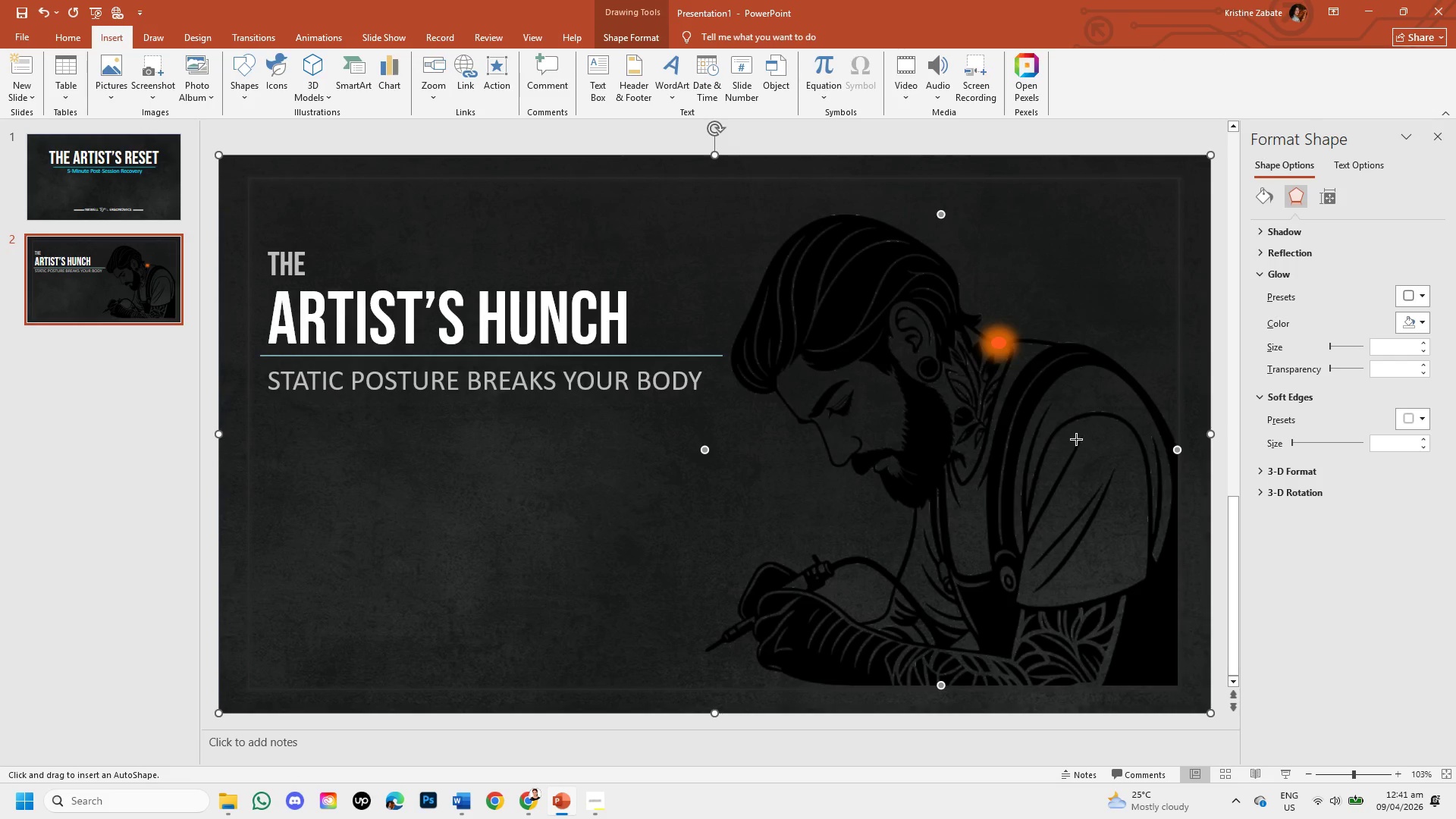 
left_click_drag(start_coordinate=[1082, 439], to_coordinate=[1027, 536])
 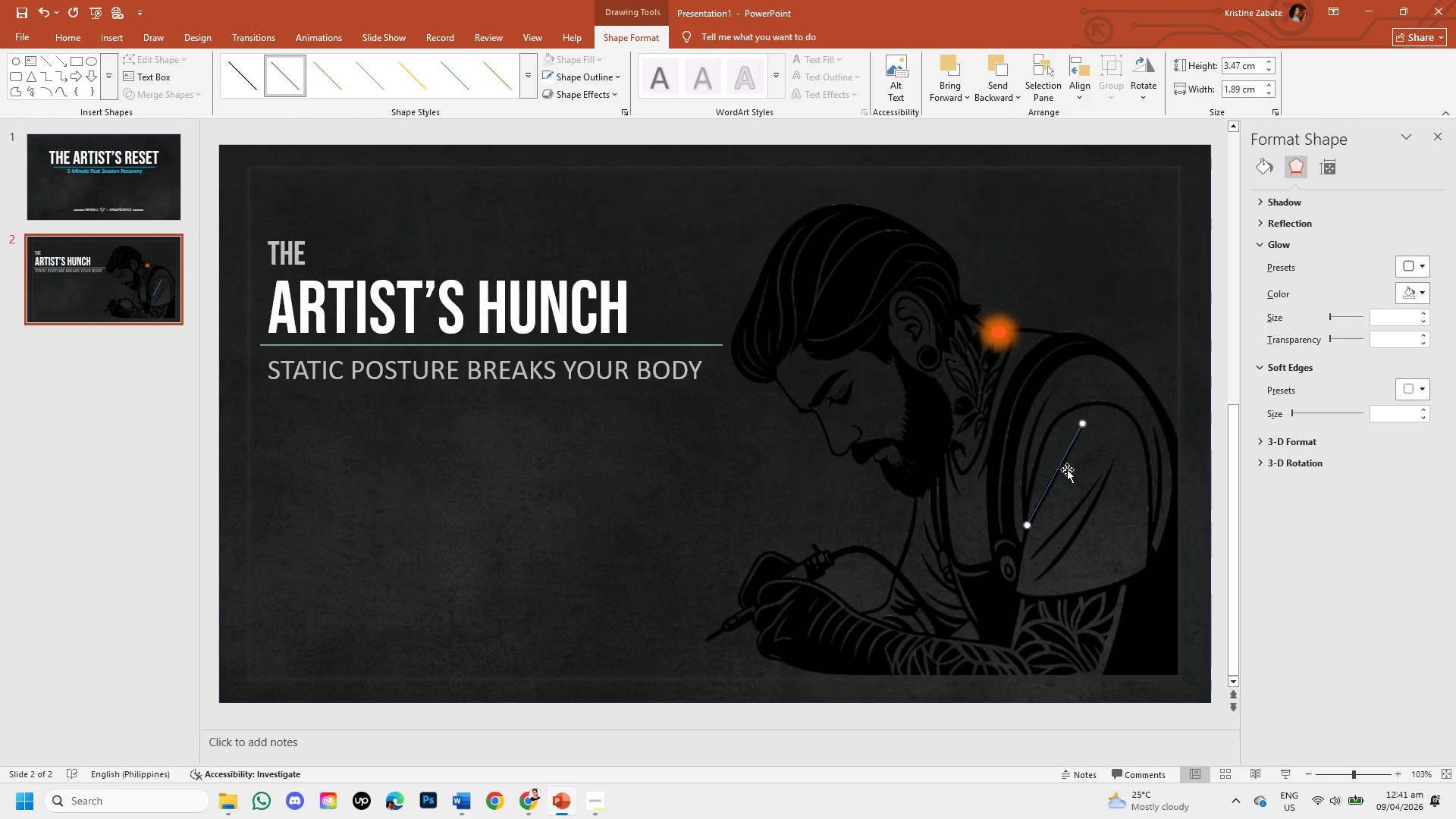 
right_click([1062, 460])
 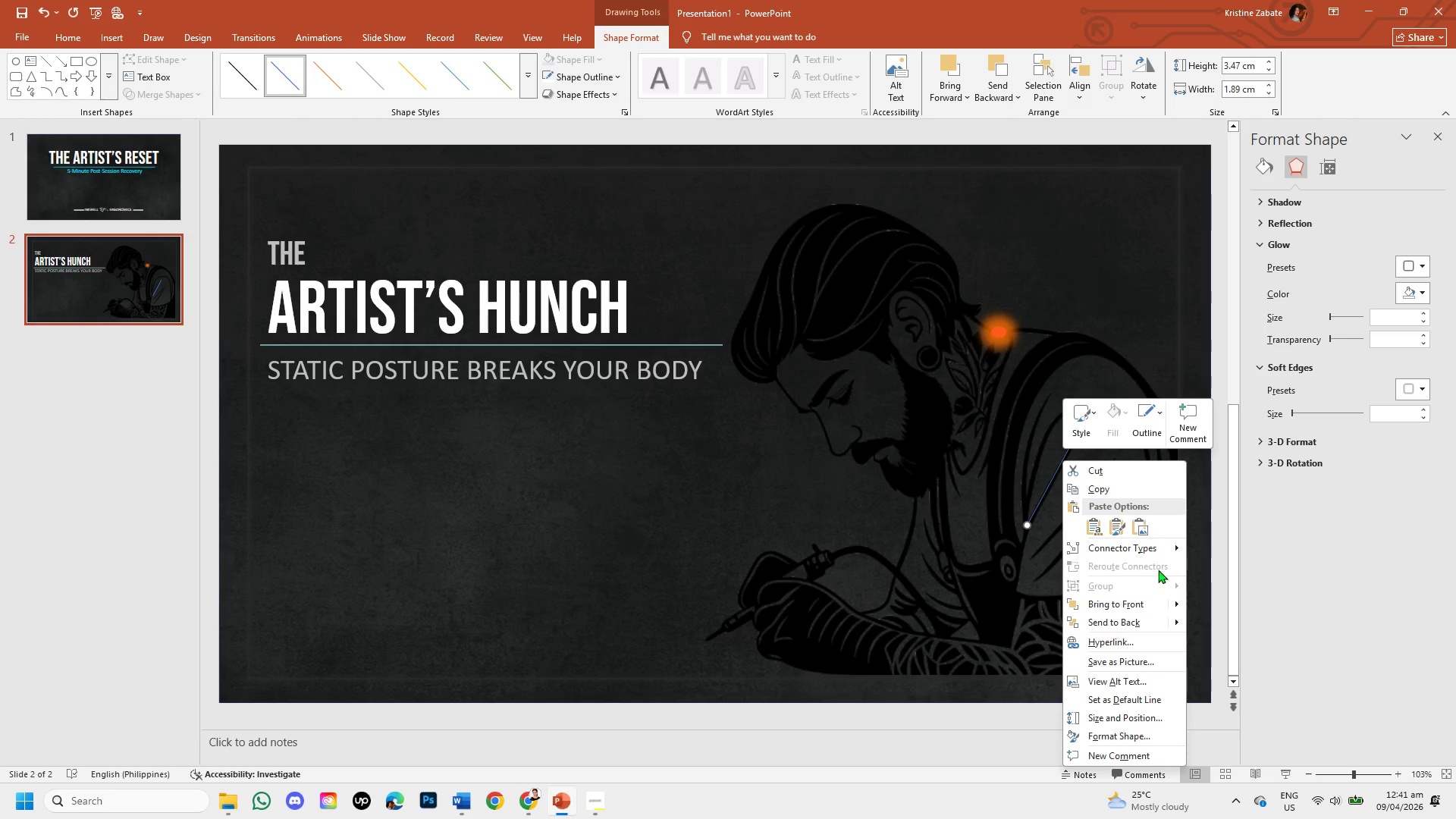 
left_click([1175, 545])
 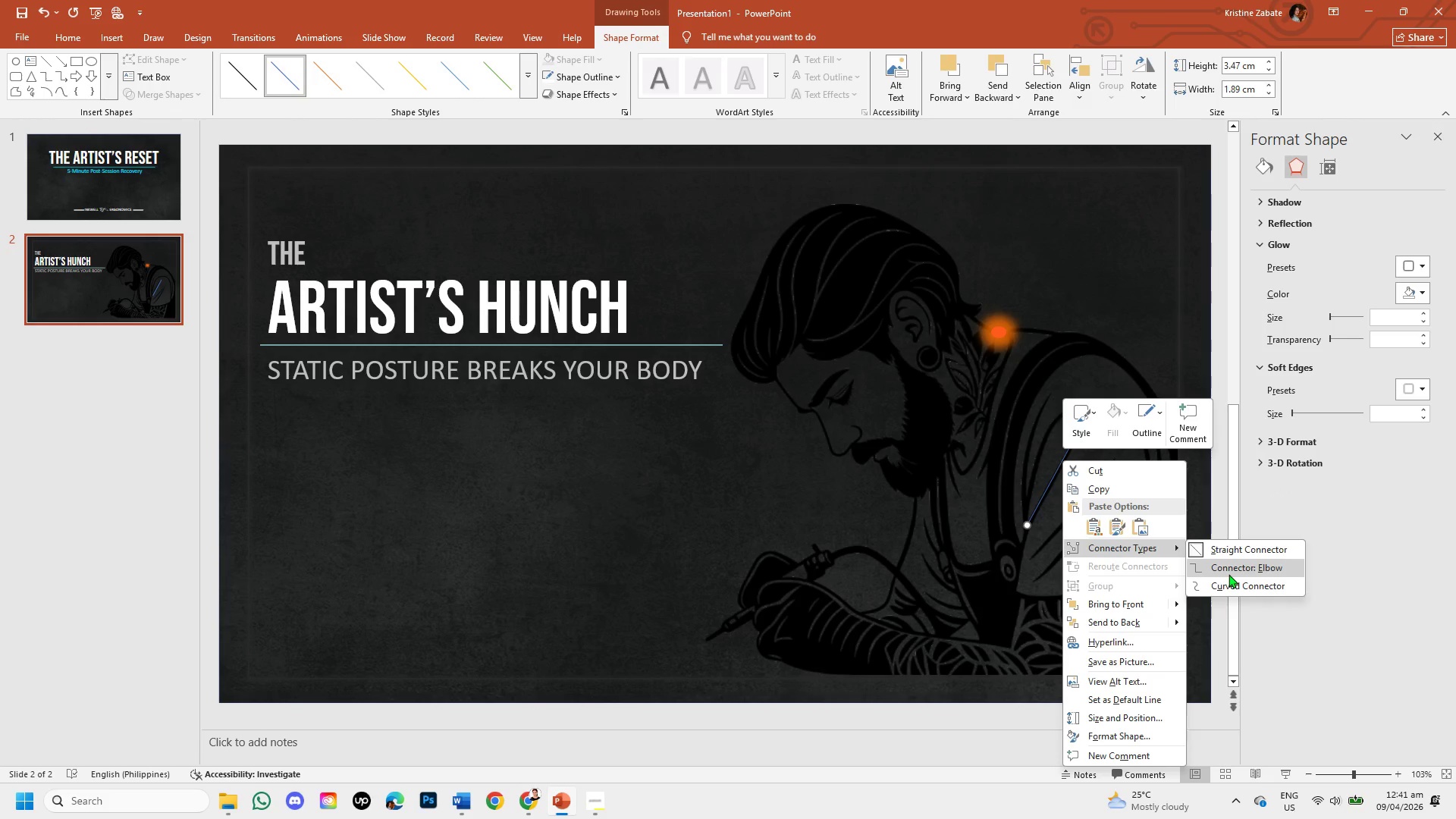 
left_click([1229, 566])
 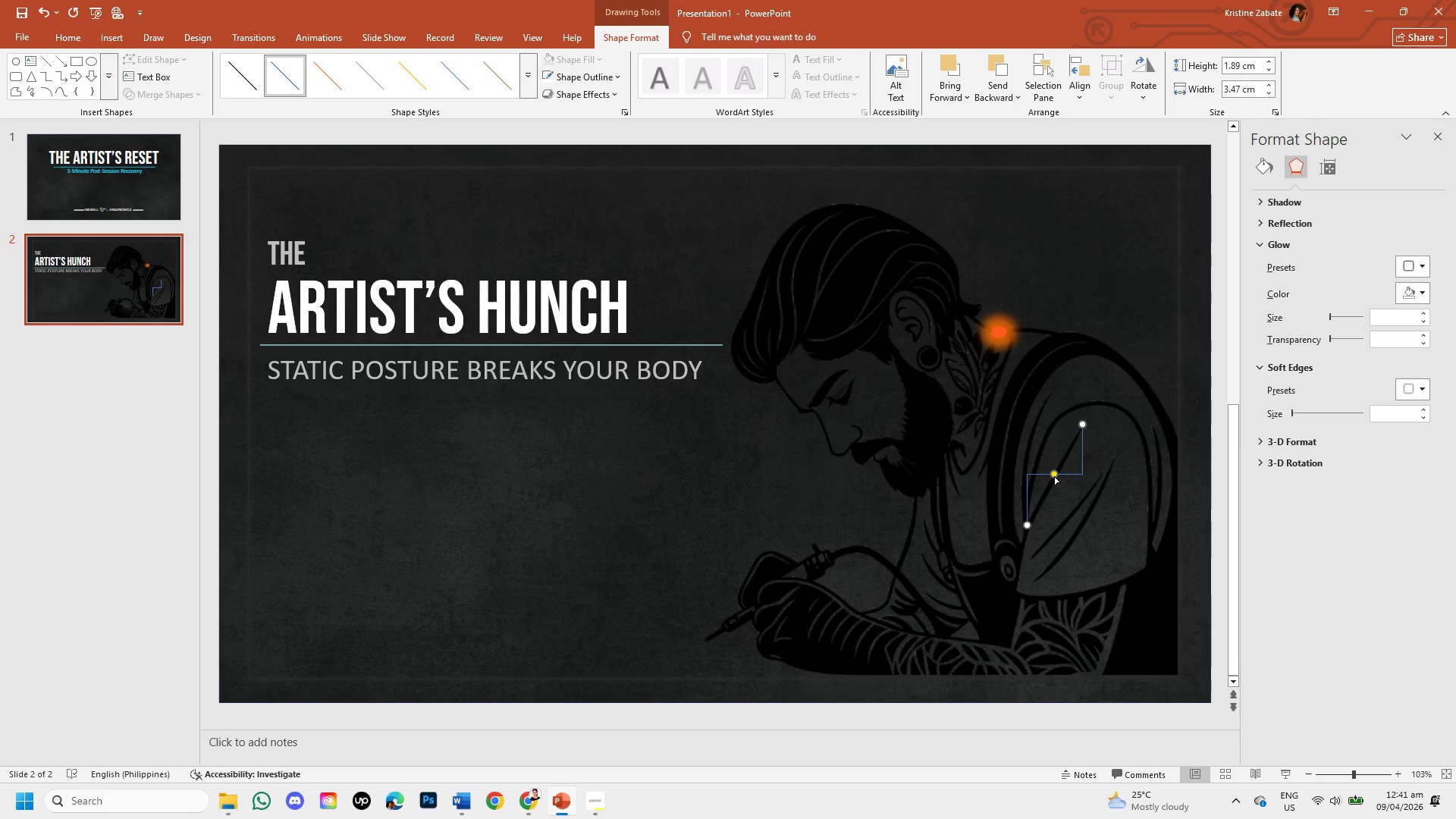 
left_click_drag(start_coordinate=[1052, 469], to_coordinate=[1072, 460])
 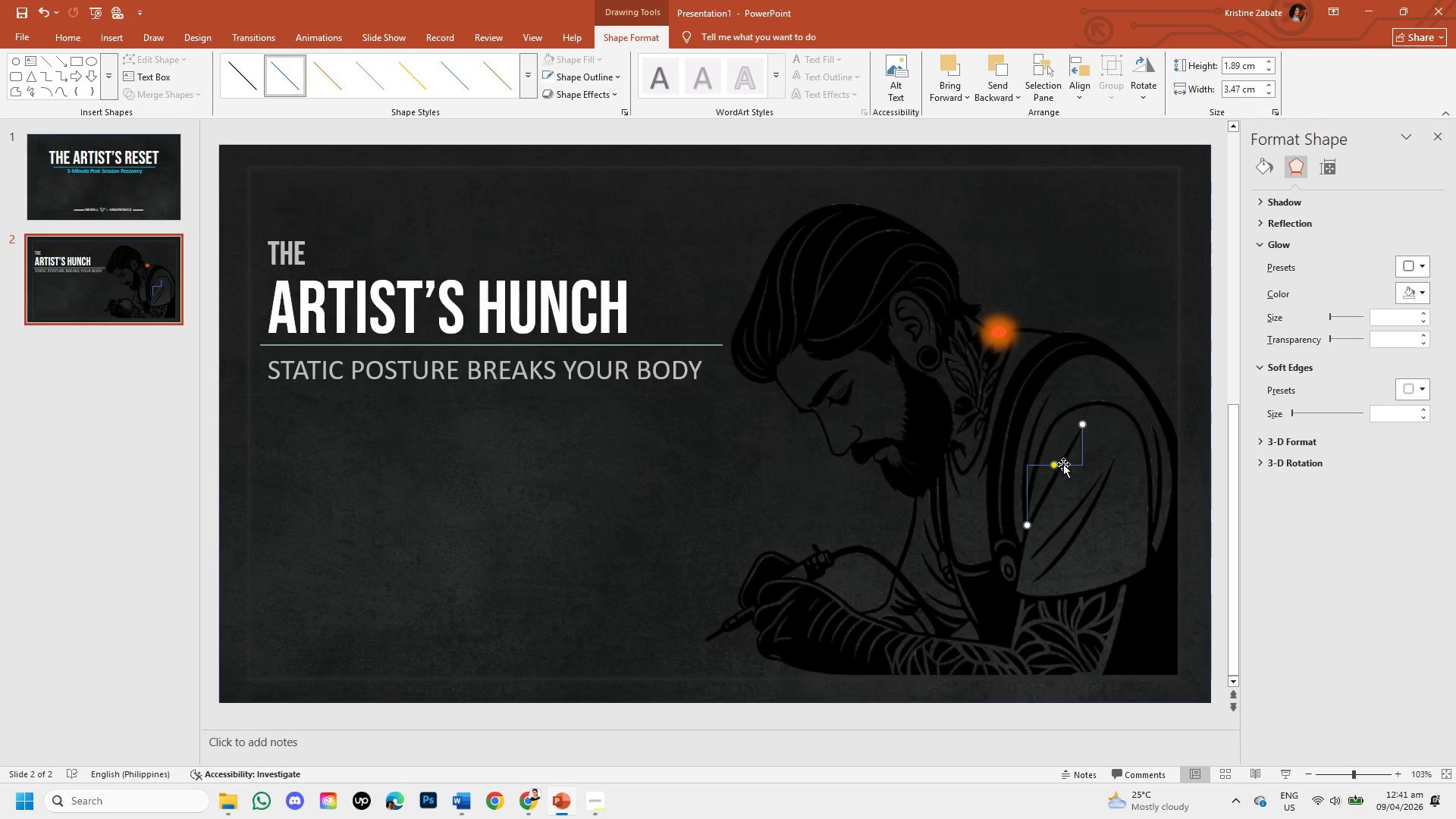 
right_click([1063, 463])
 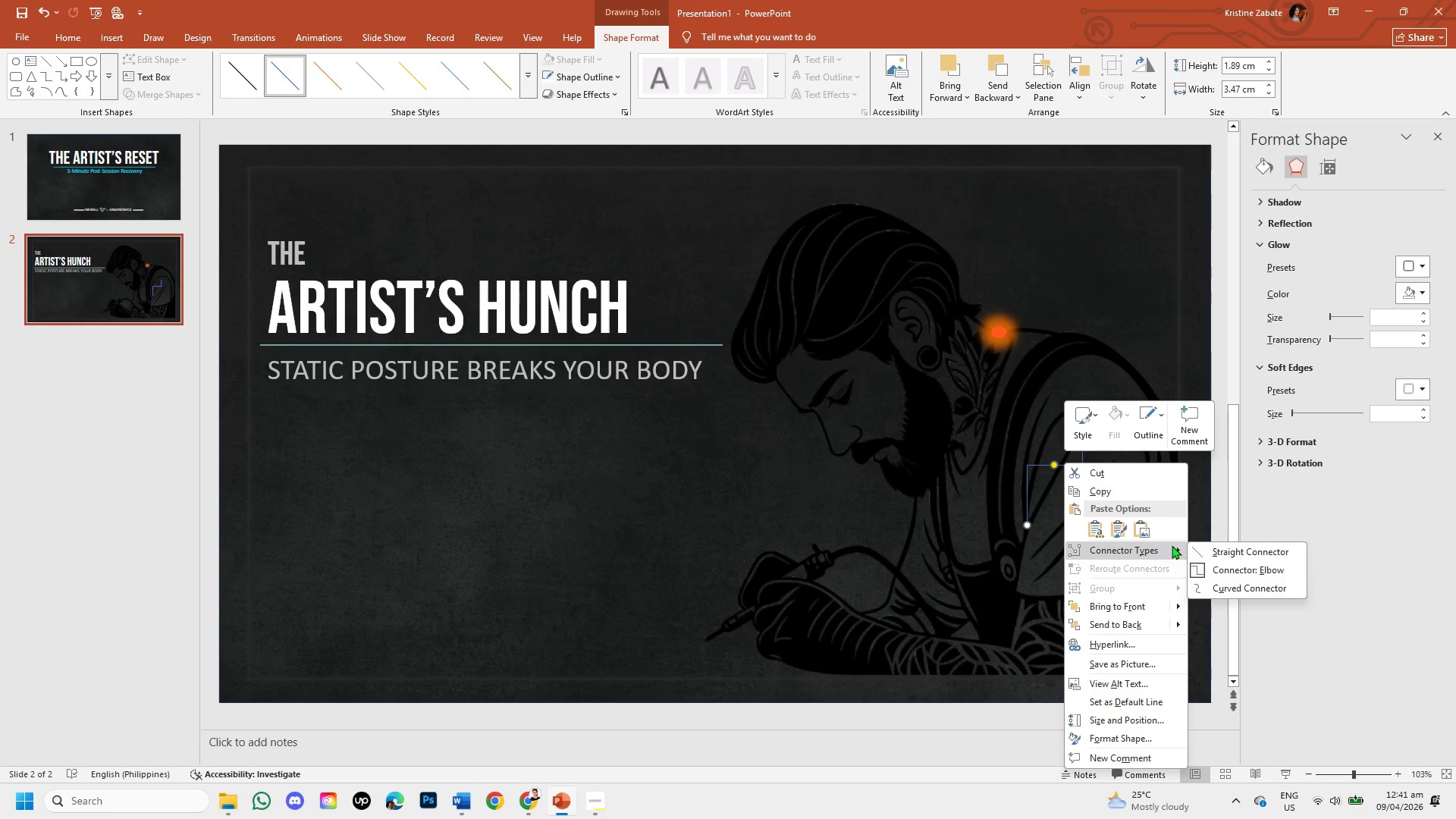 
left_click([1225, 582])
 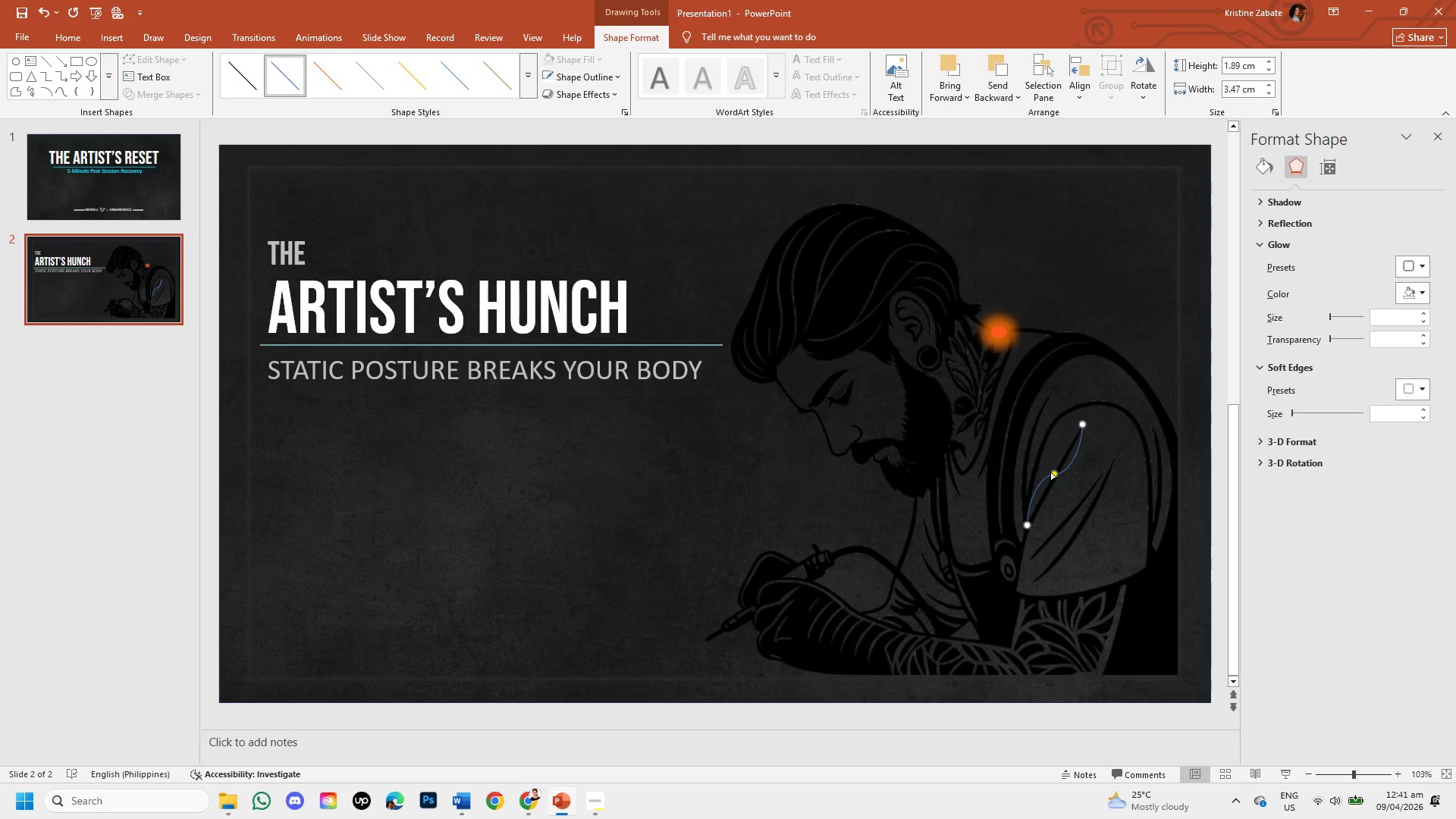 
left_click_drag(start_coordinate=[1051, 472], to_coordinate=[1087, 480])
 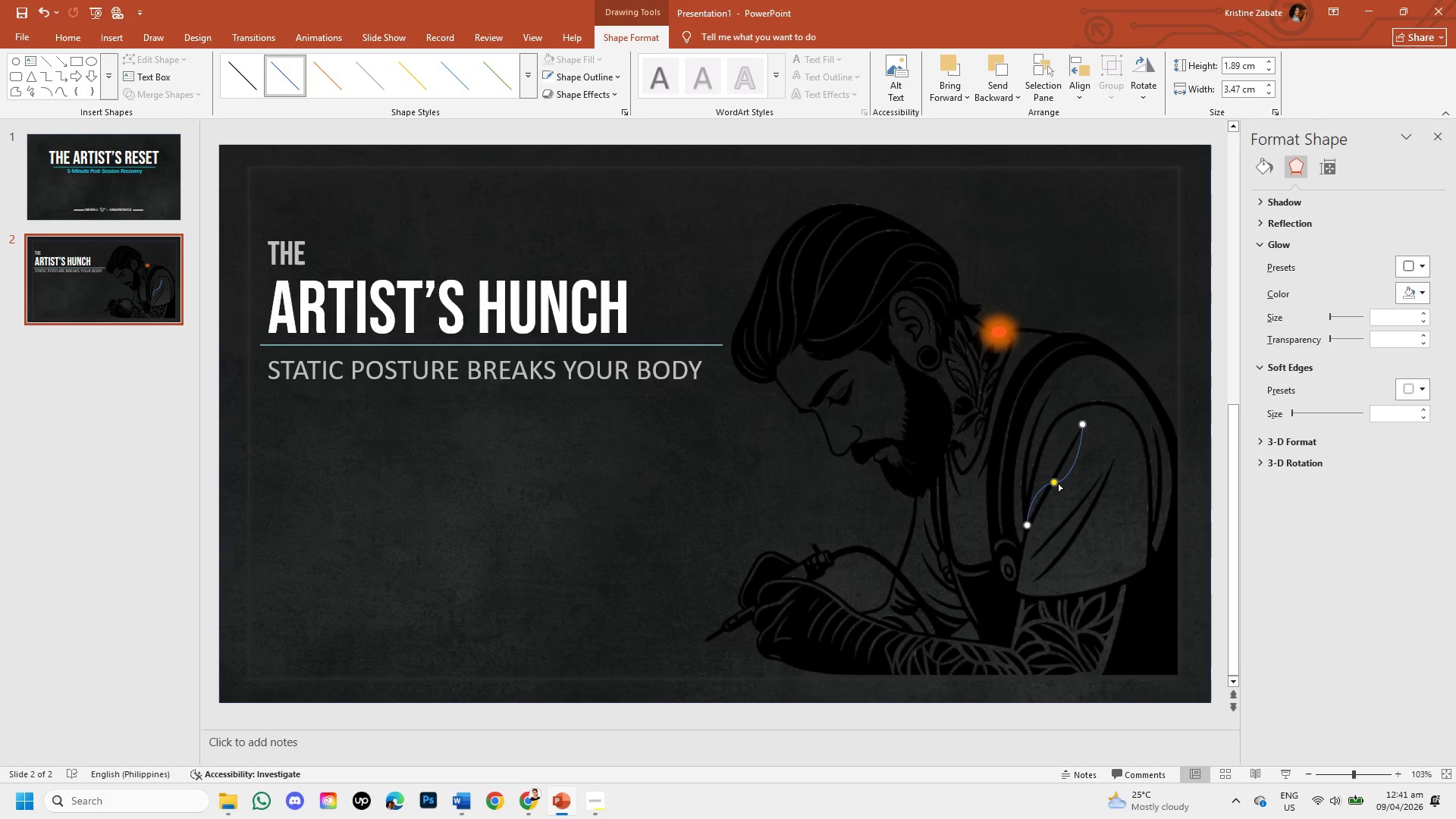 
left_click_drag(start_coordinate=[1056, 483], to_coordinate=[1090, 500])
 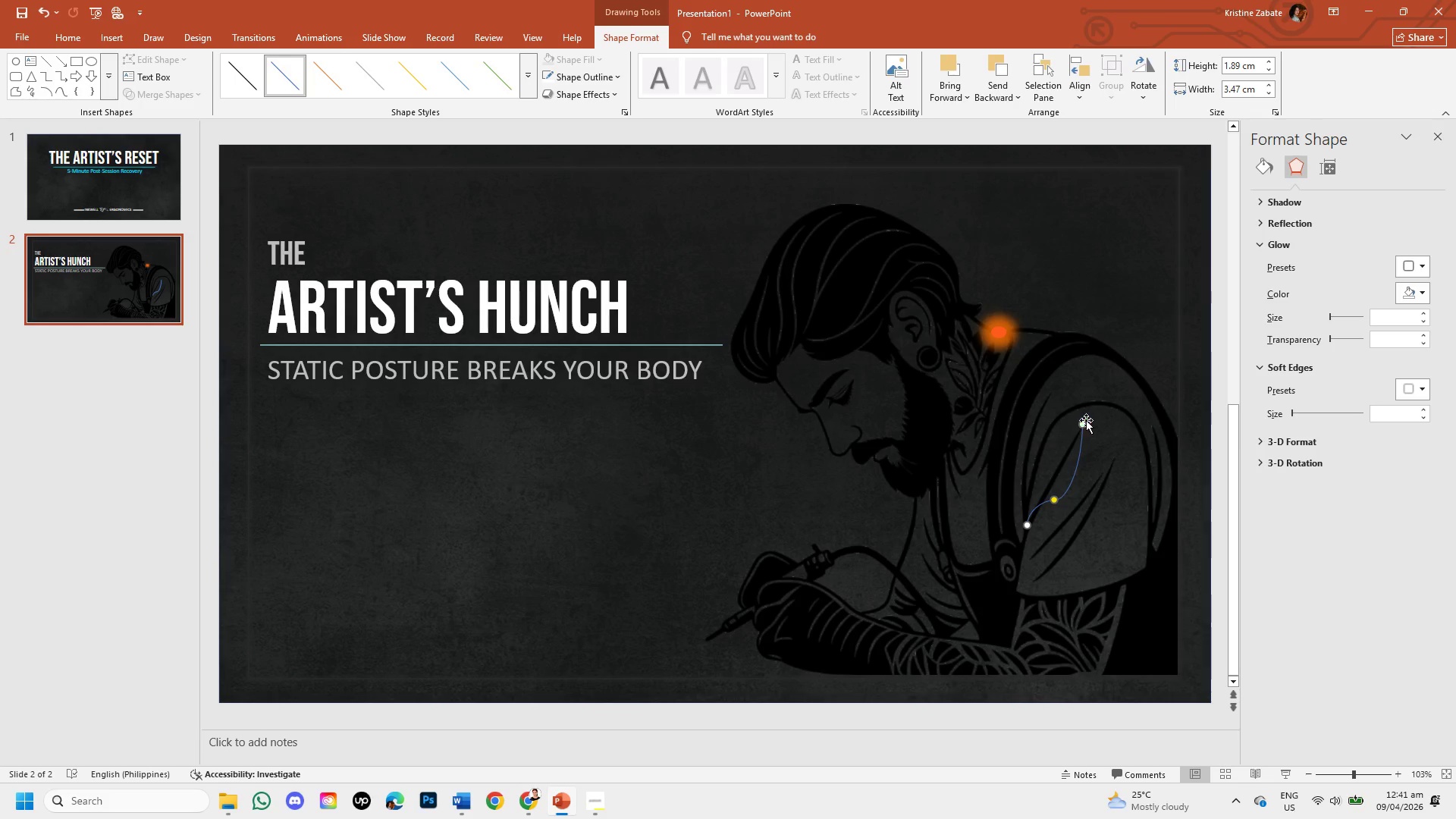 
left_click_drag(start_coordinate=[1085, 423], to_coordinate=[1108, 382])
 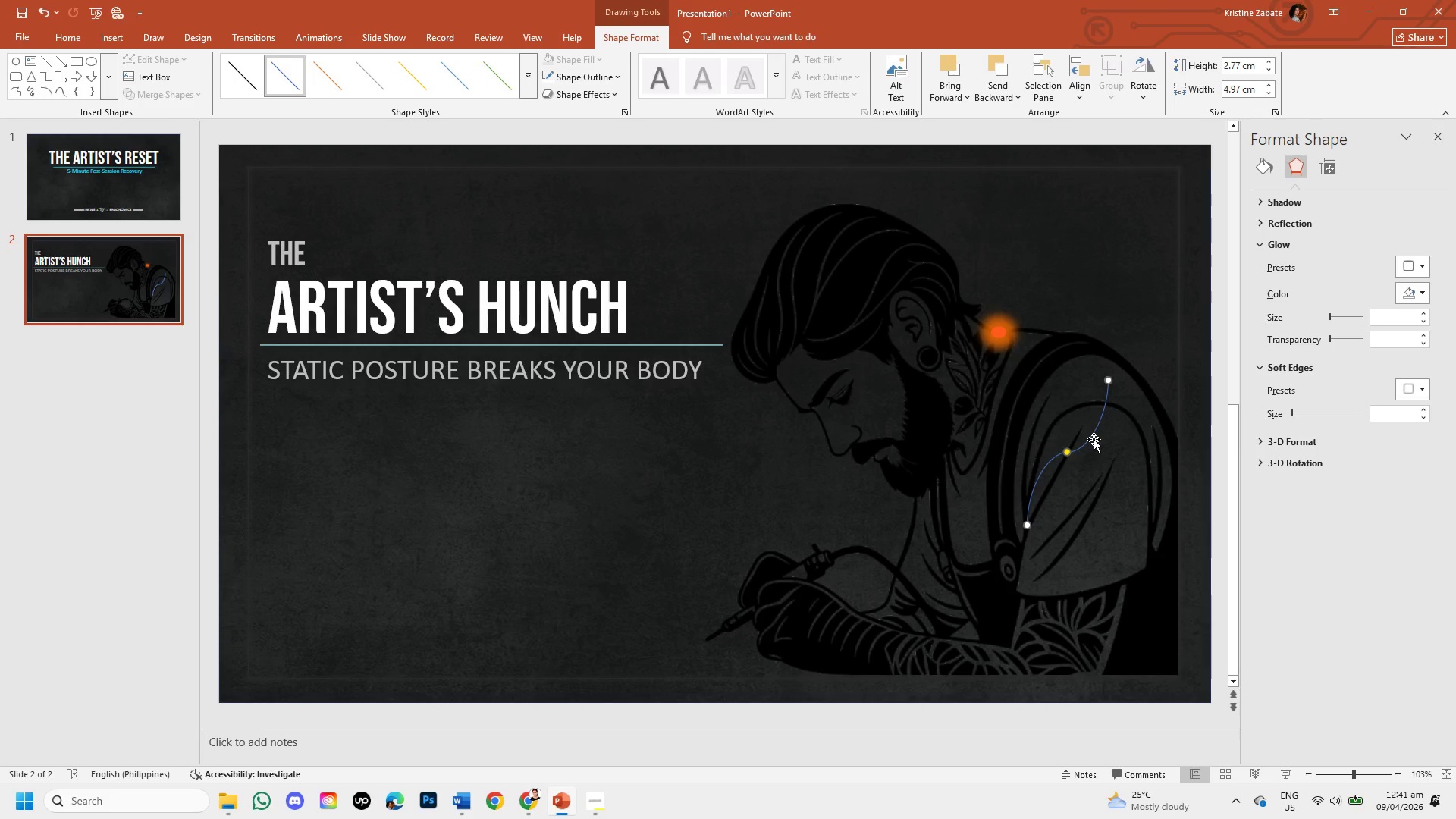 
key(Backspace)
 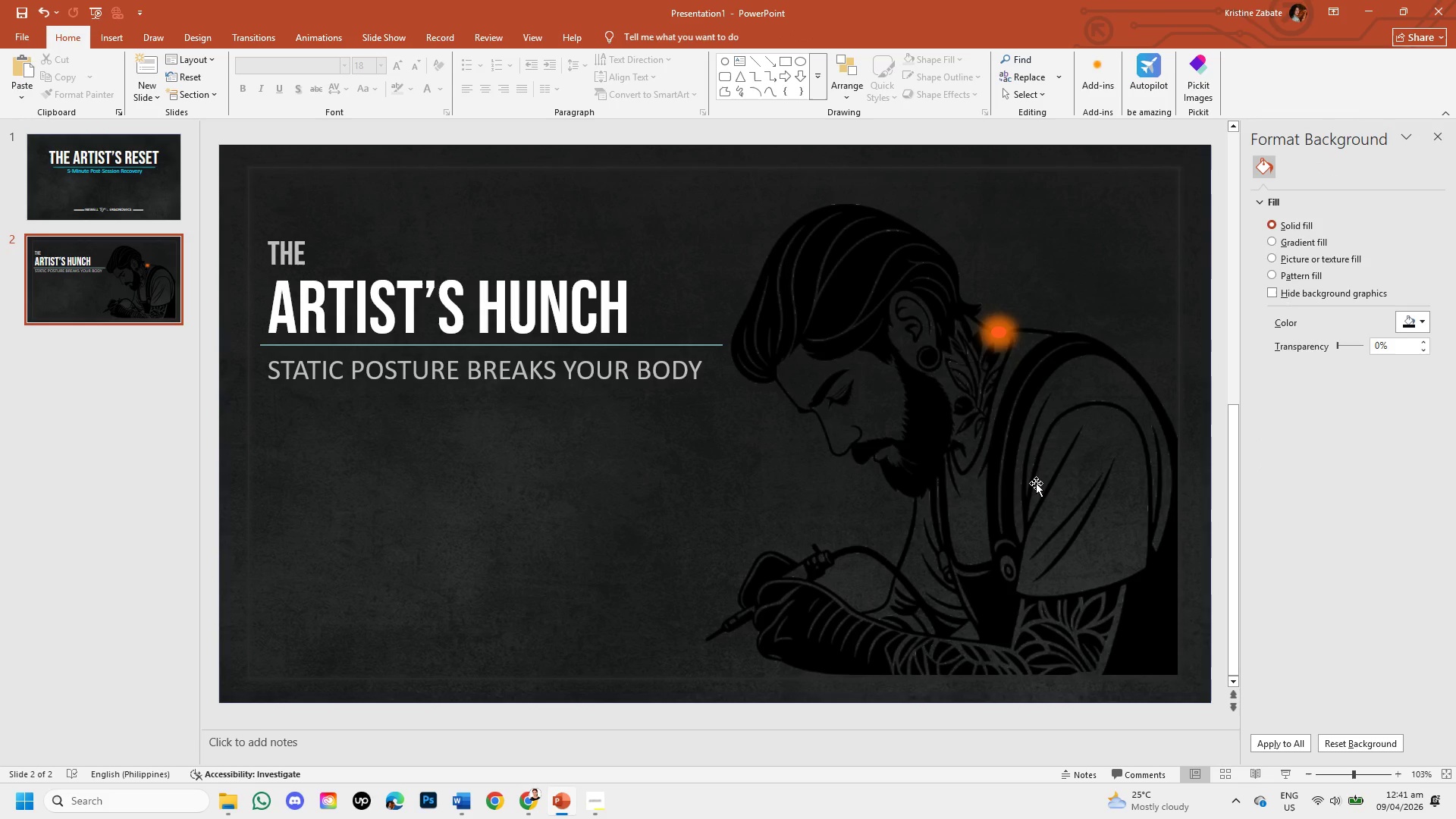 
key(Control+Z)
 